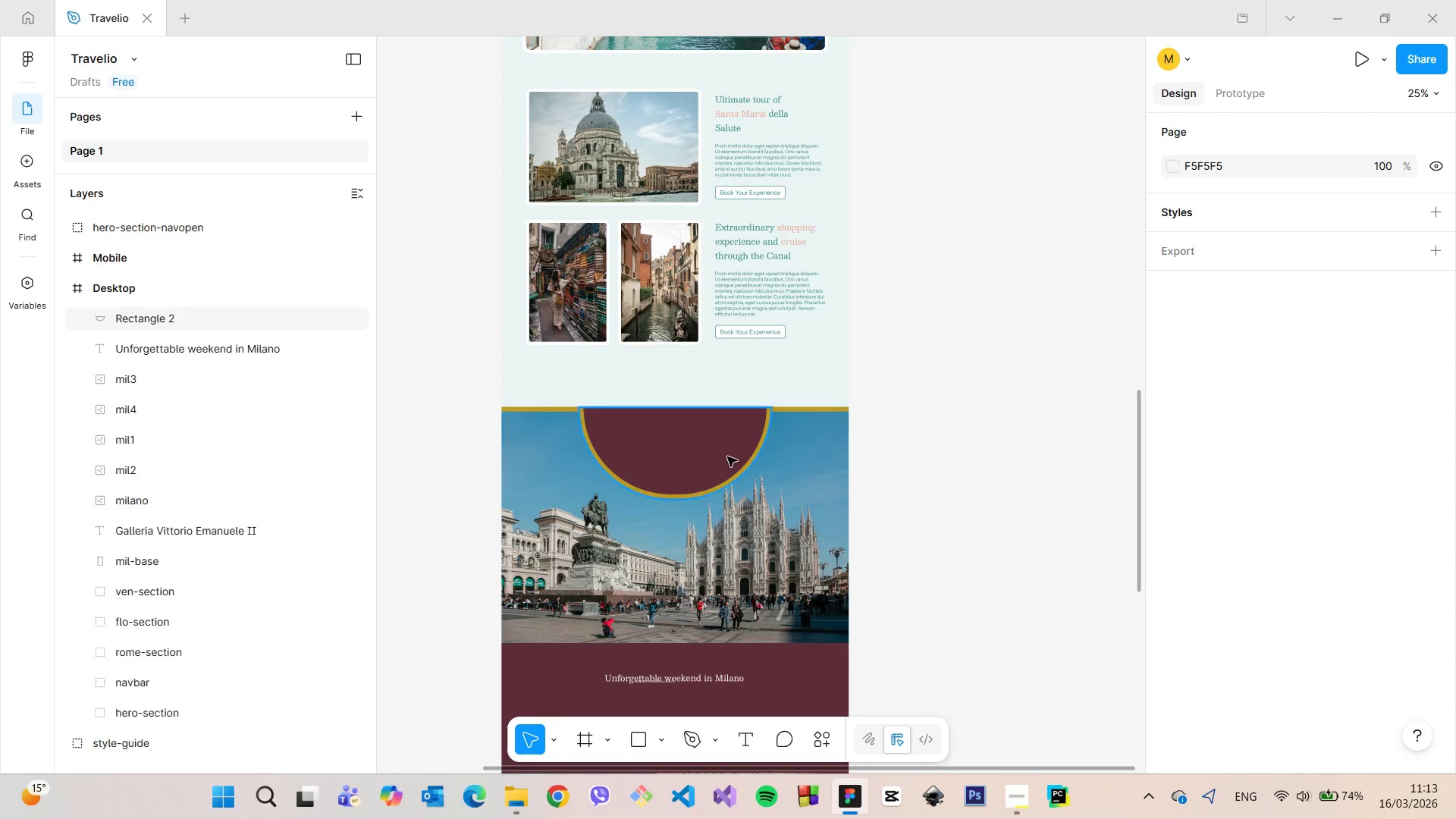 
left_click([726, 457])
 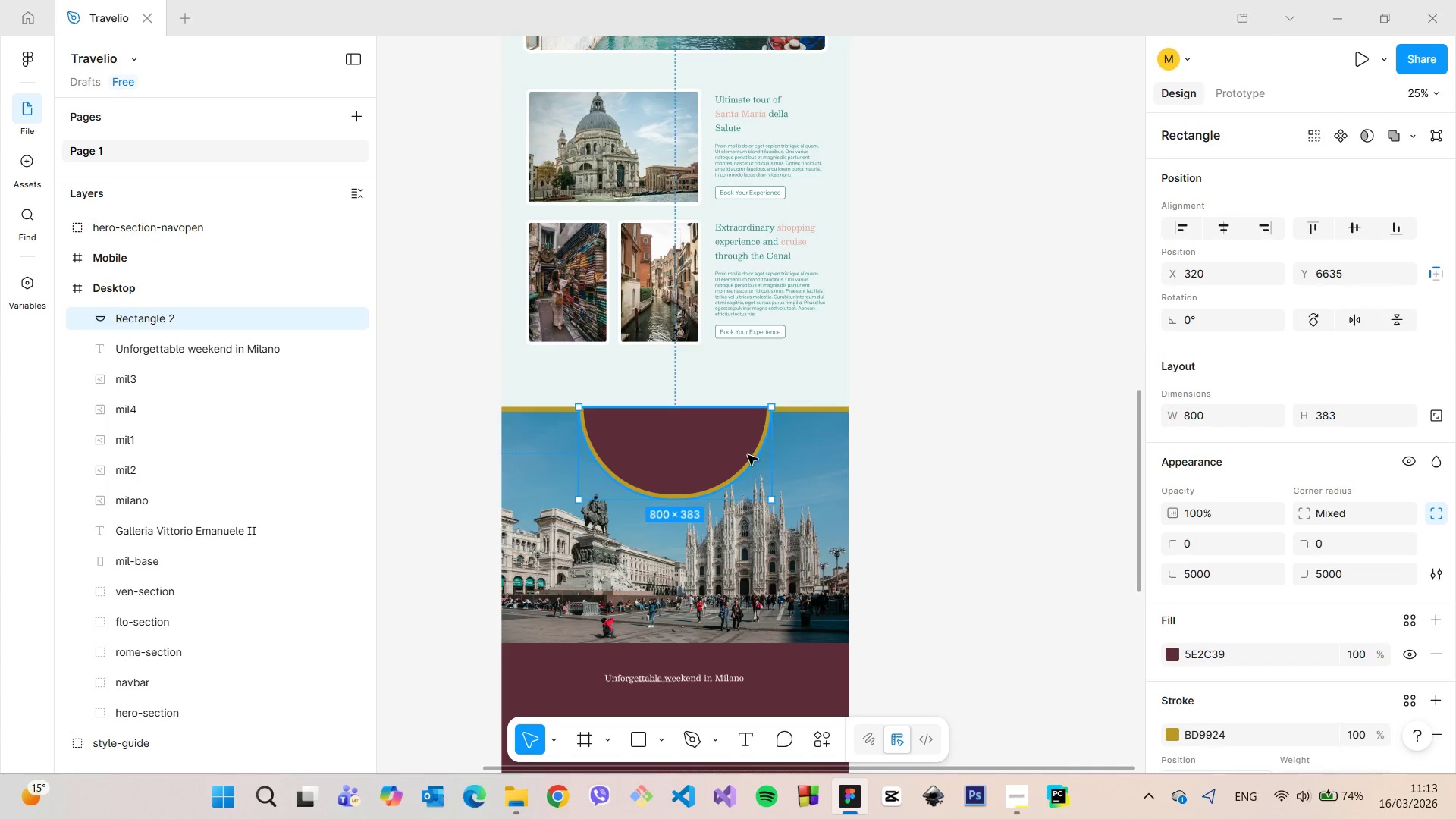 
hold_key(key=AltLeft, duration=0.8)
 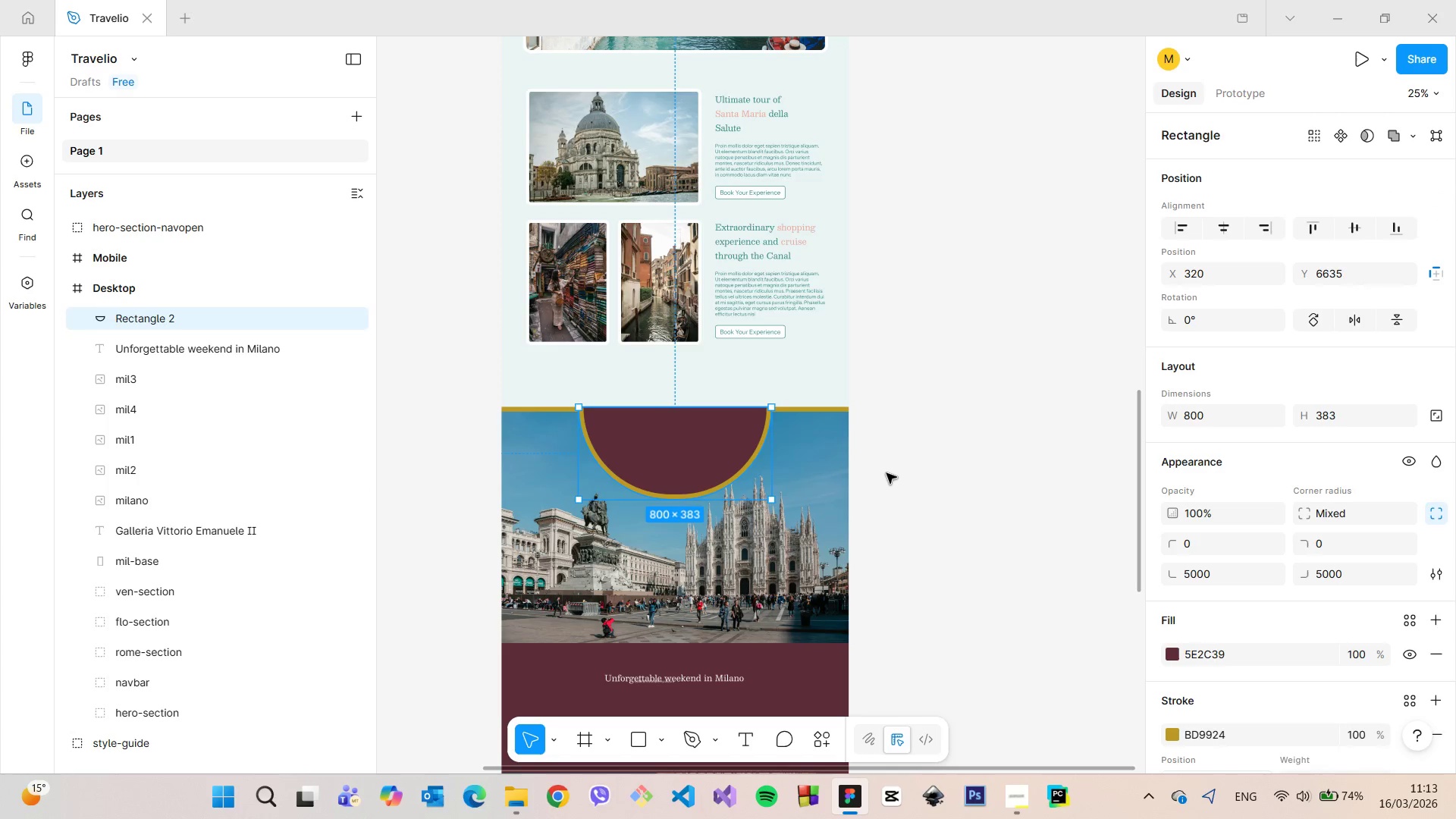 
left_click([886, 473])
 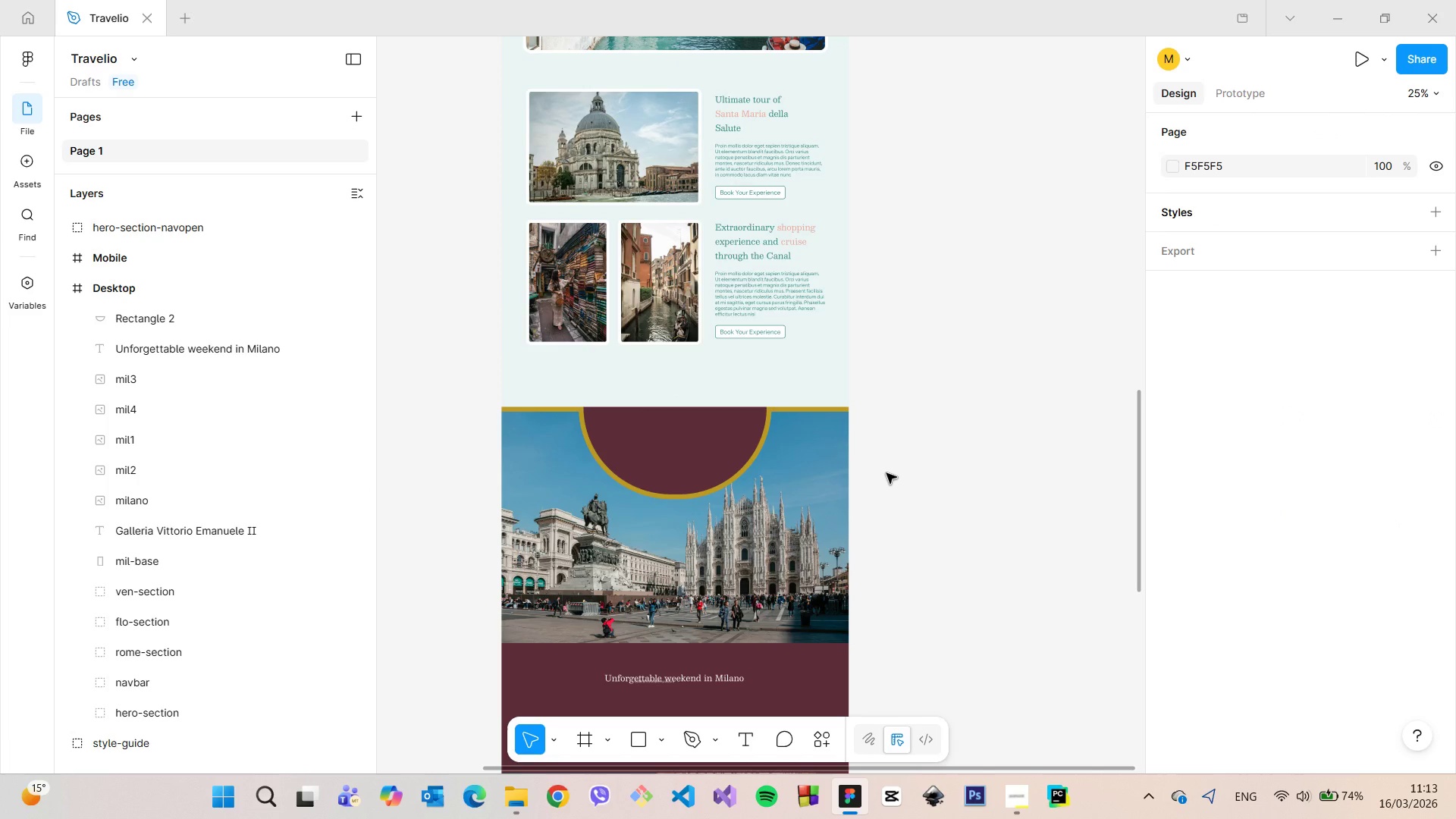 
wait(8.31)
 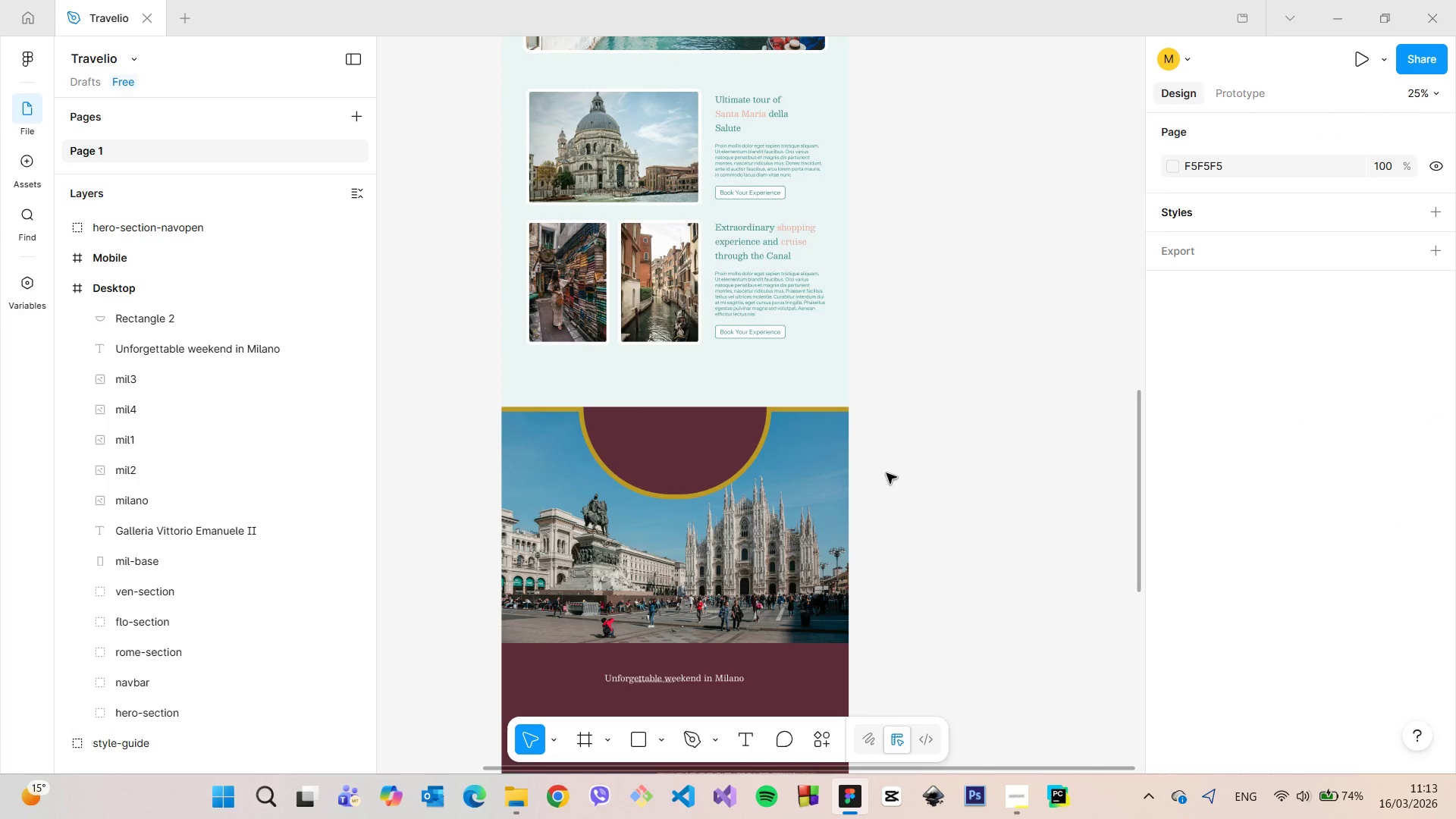 
left_click([823, 513])
 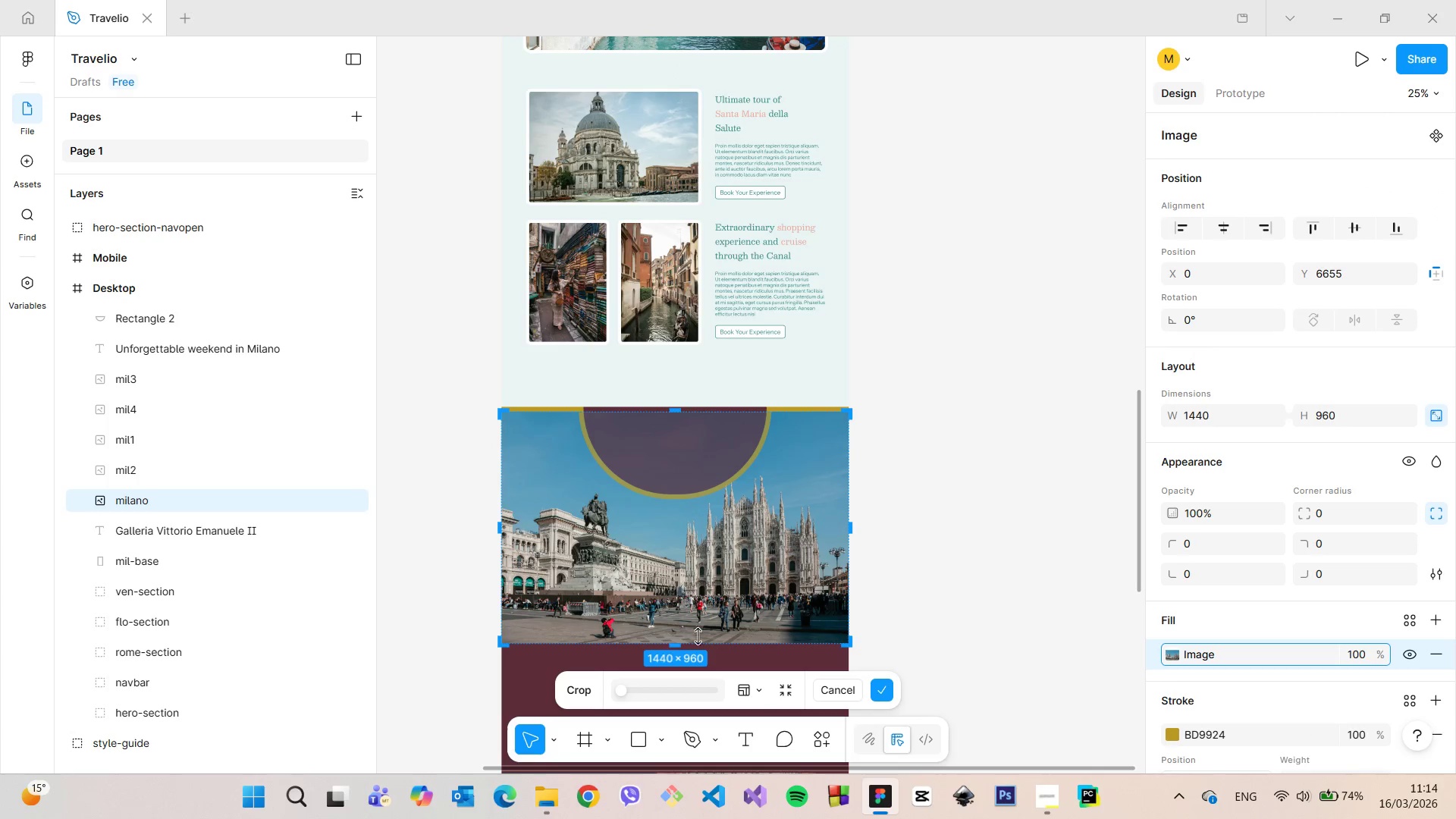 
hold_key(key=ControlLeft, duration=1.5)
left_click_drag(start_coordinate=[676, 642], to_coordinate=[683, 613])
 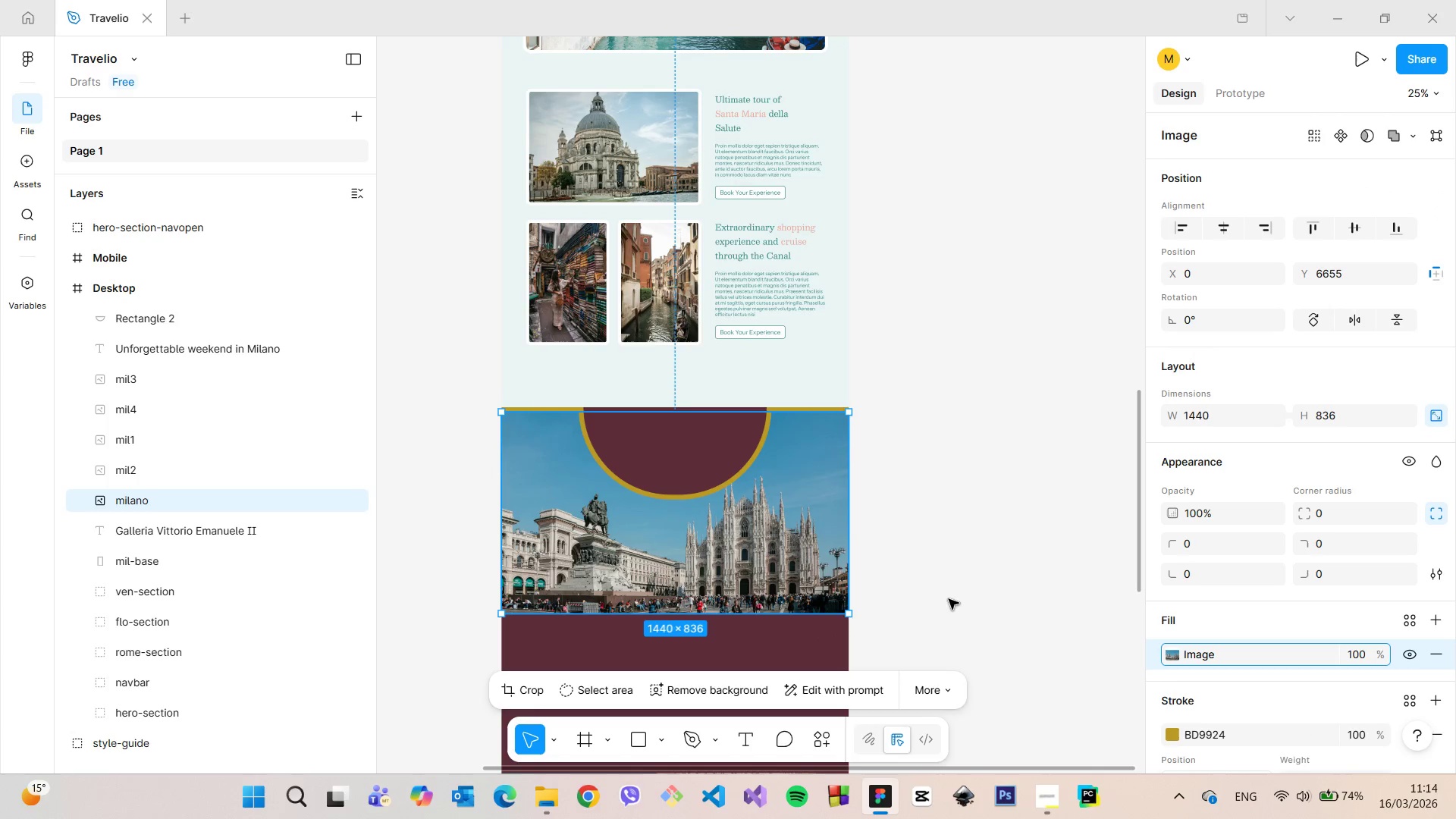 
key(Control+ControlLeft)
 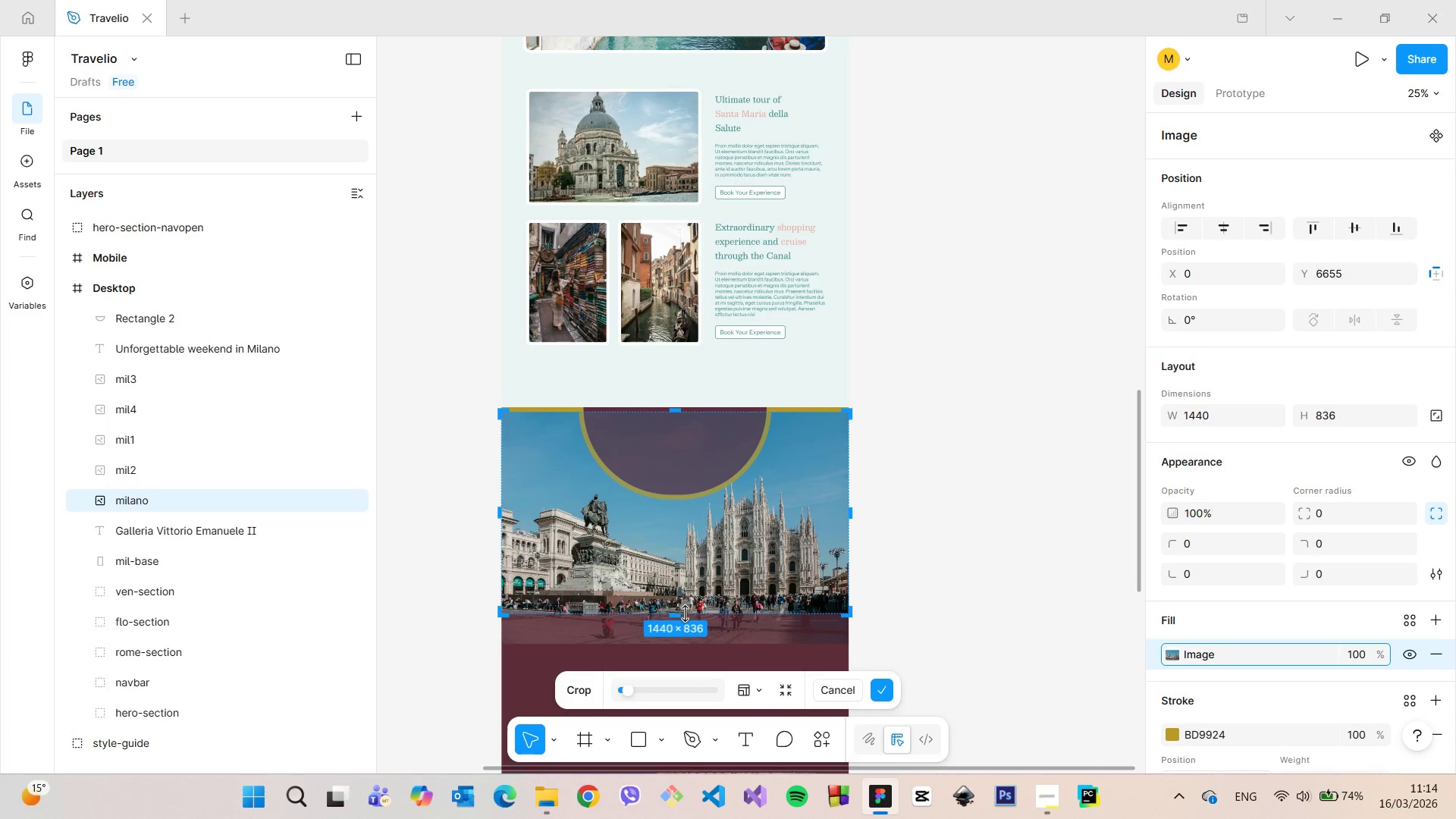 
key(Control+ControlLeft)
 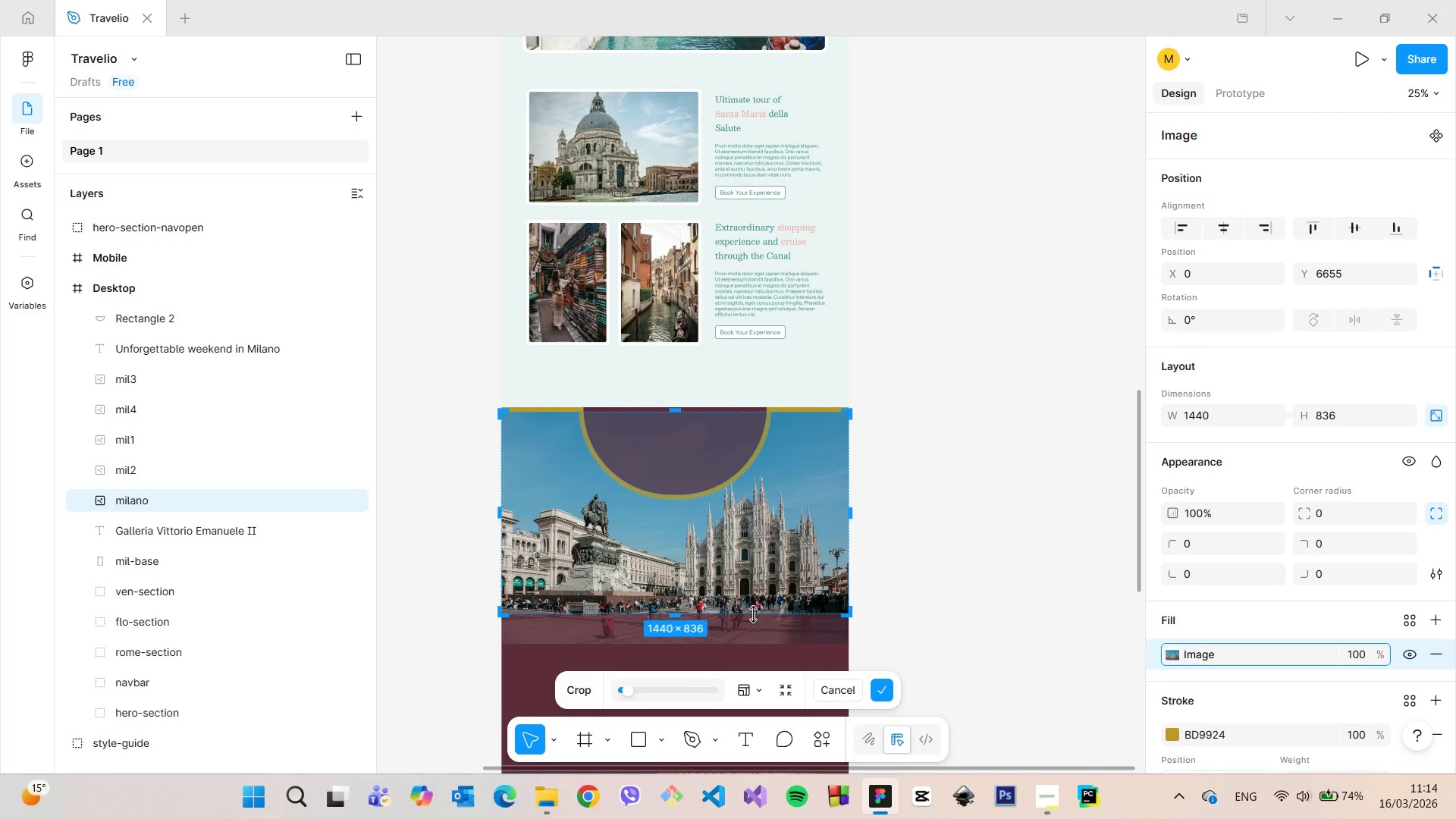 
key(Control+ControlLeft)
 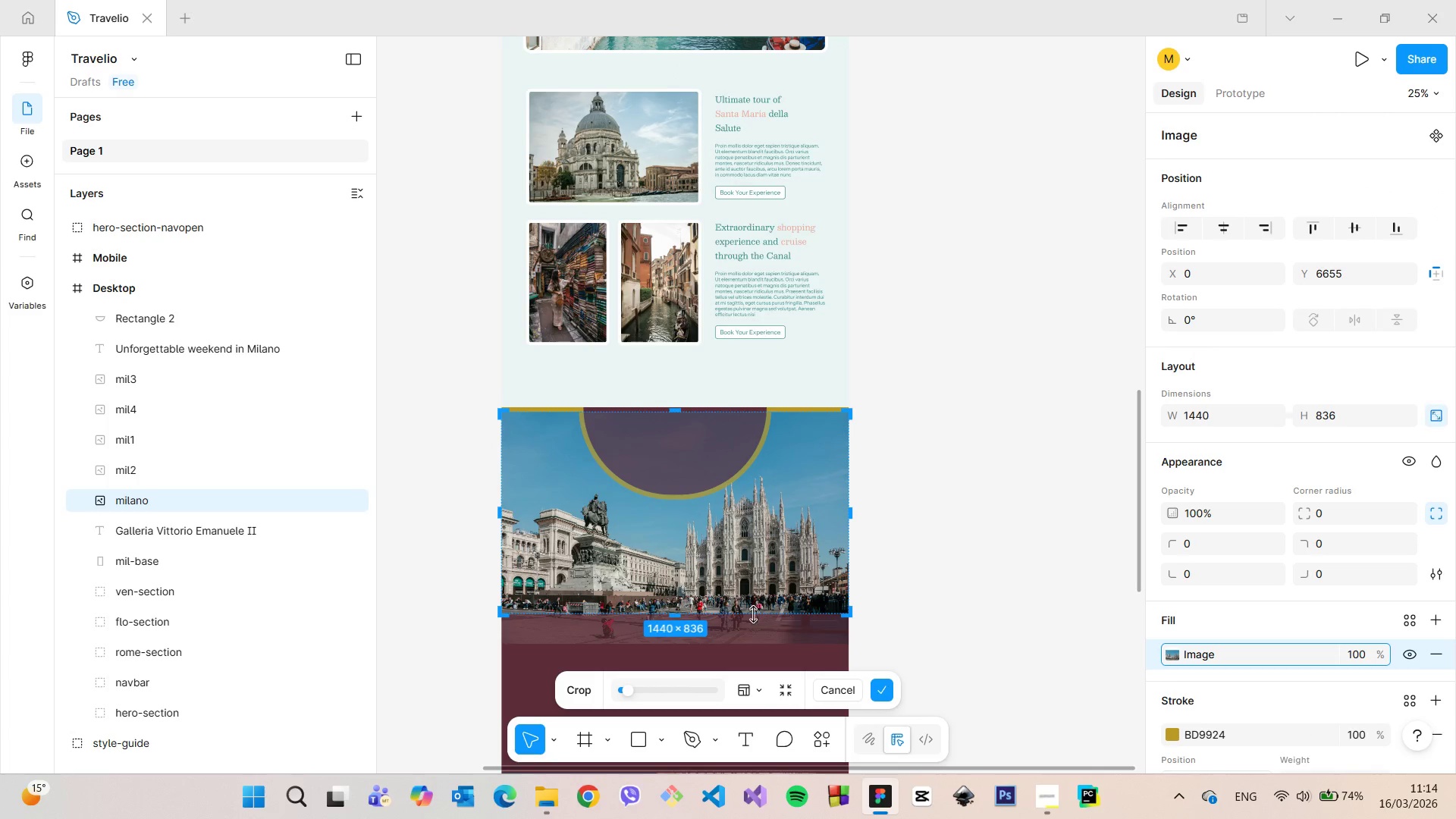 
key(Control+ControlLeft)
 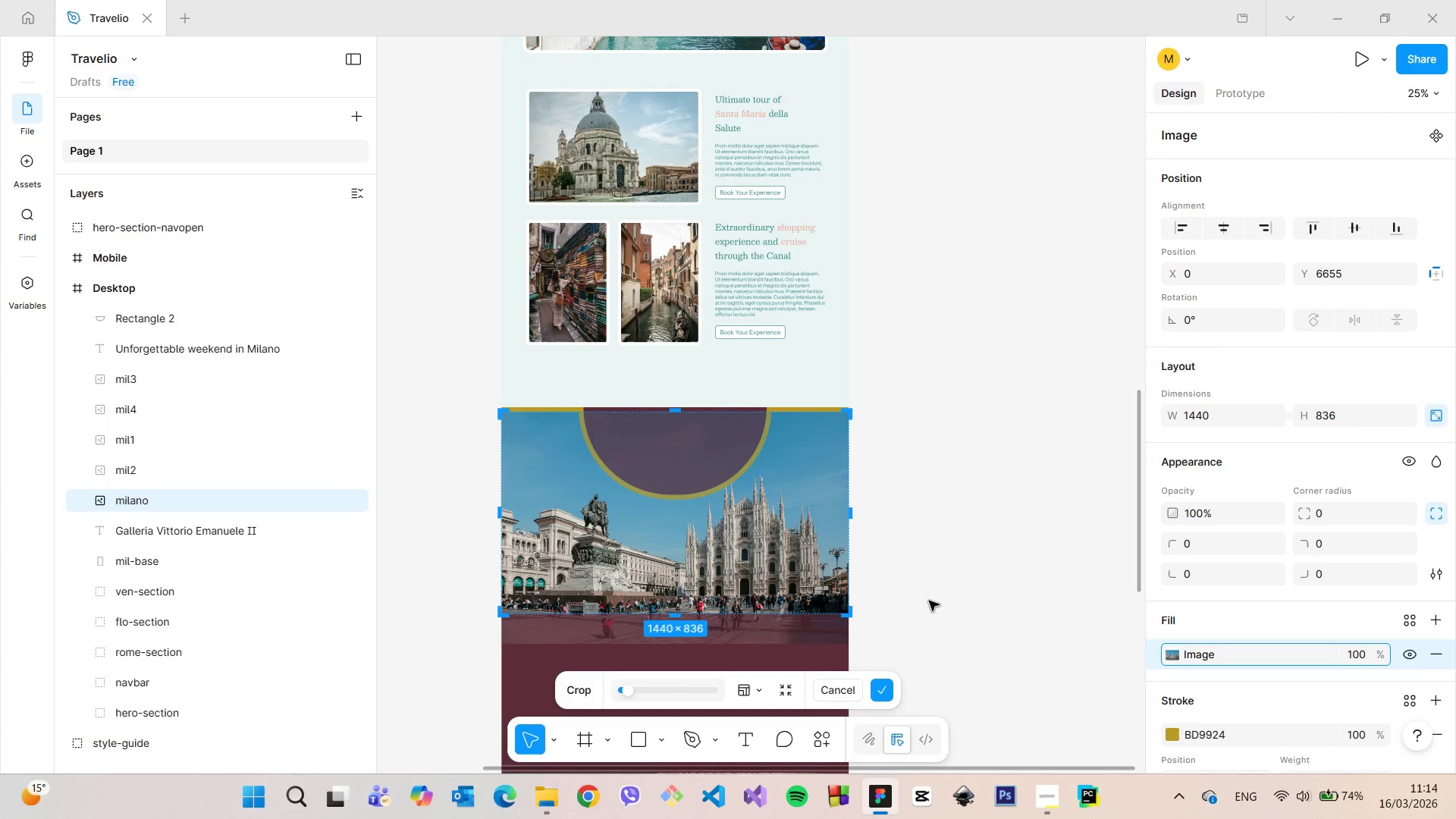 
key(Control+ControlLeft)
 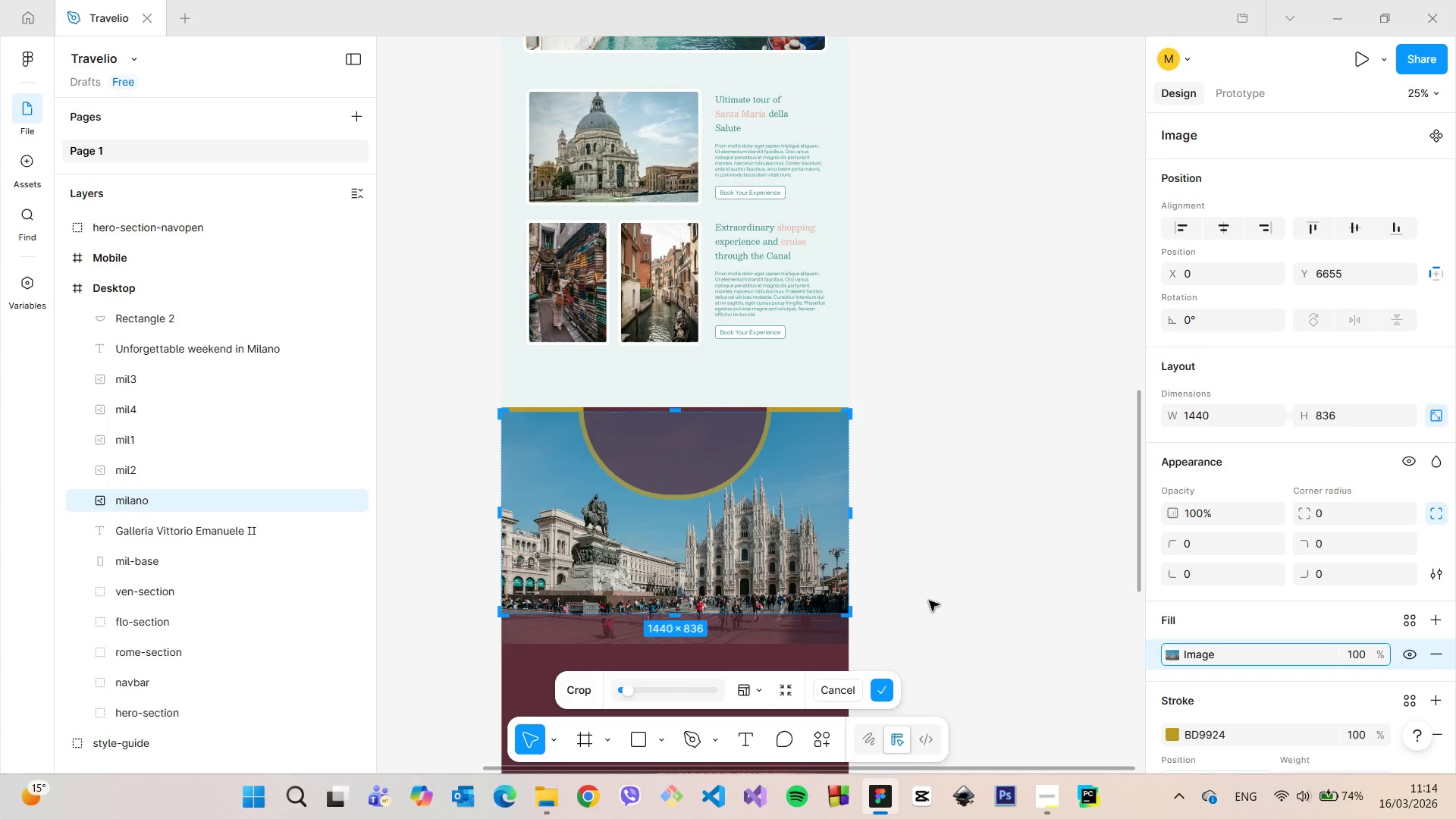 
key(Control+ControlLeft)
 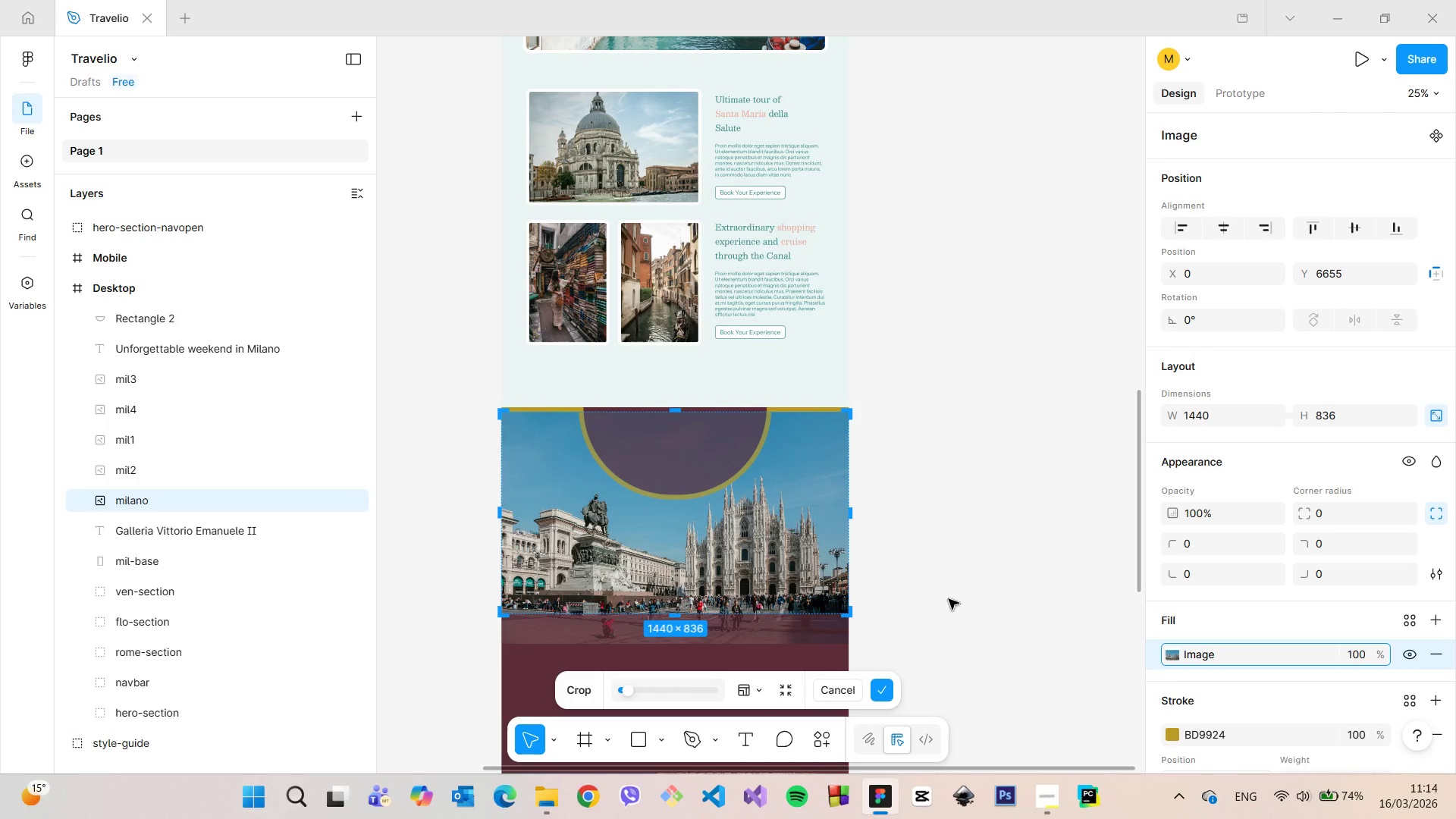 
key(Control+ControlLeft)
 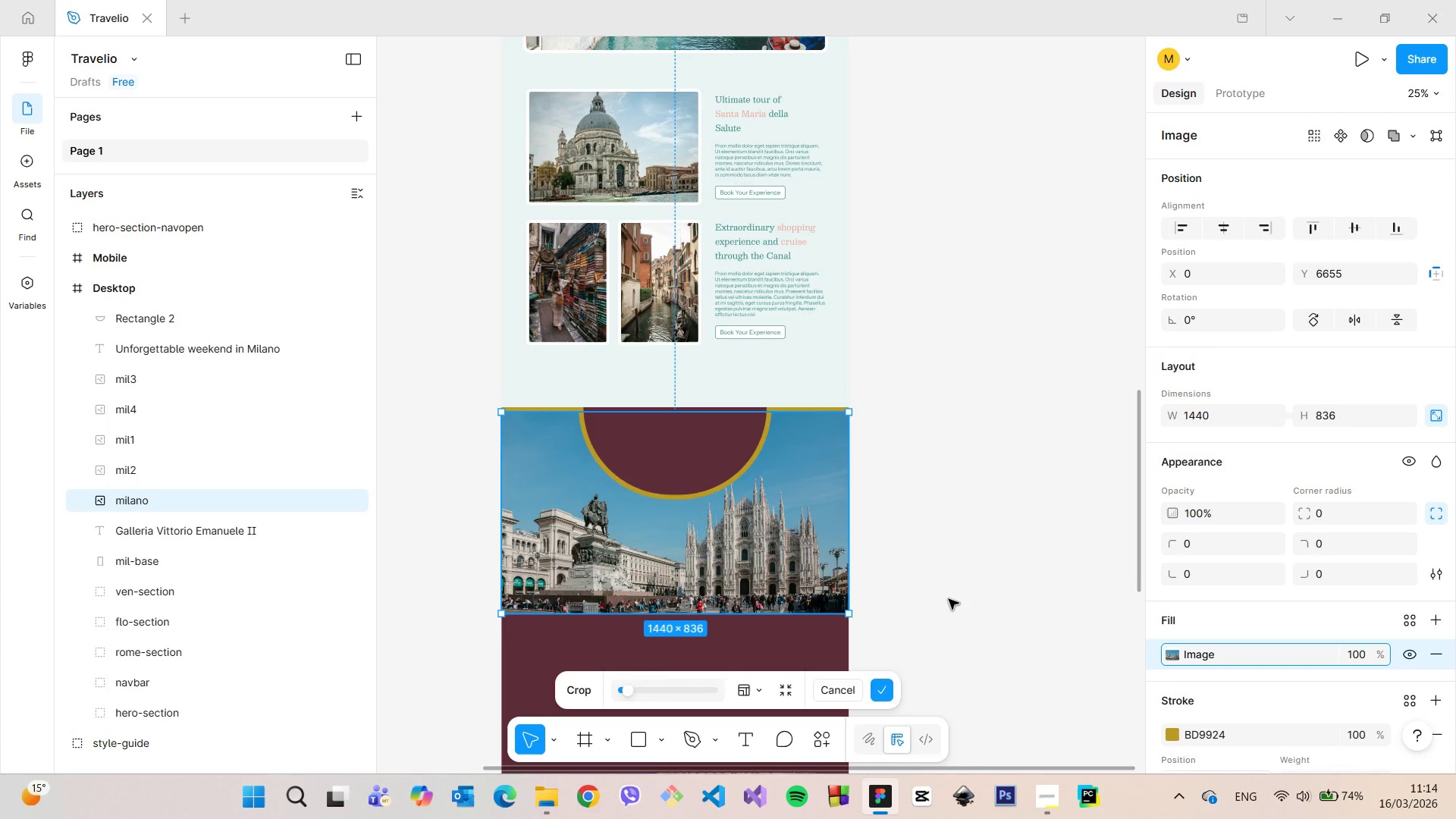 
left_click([949, 599])
 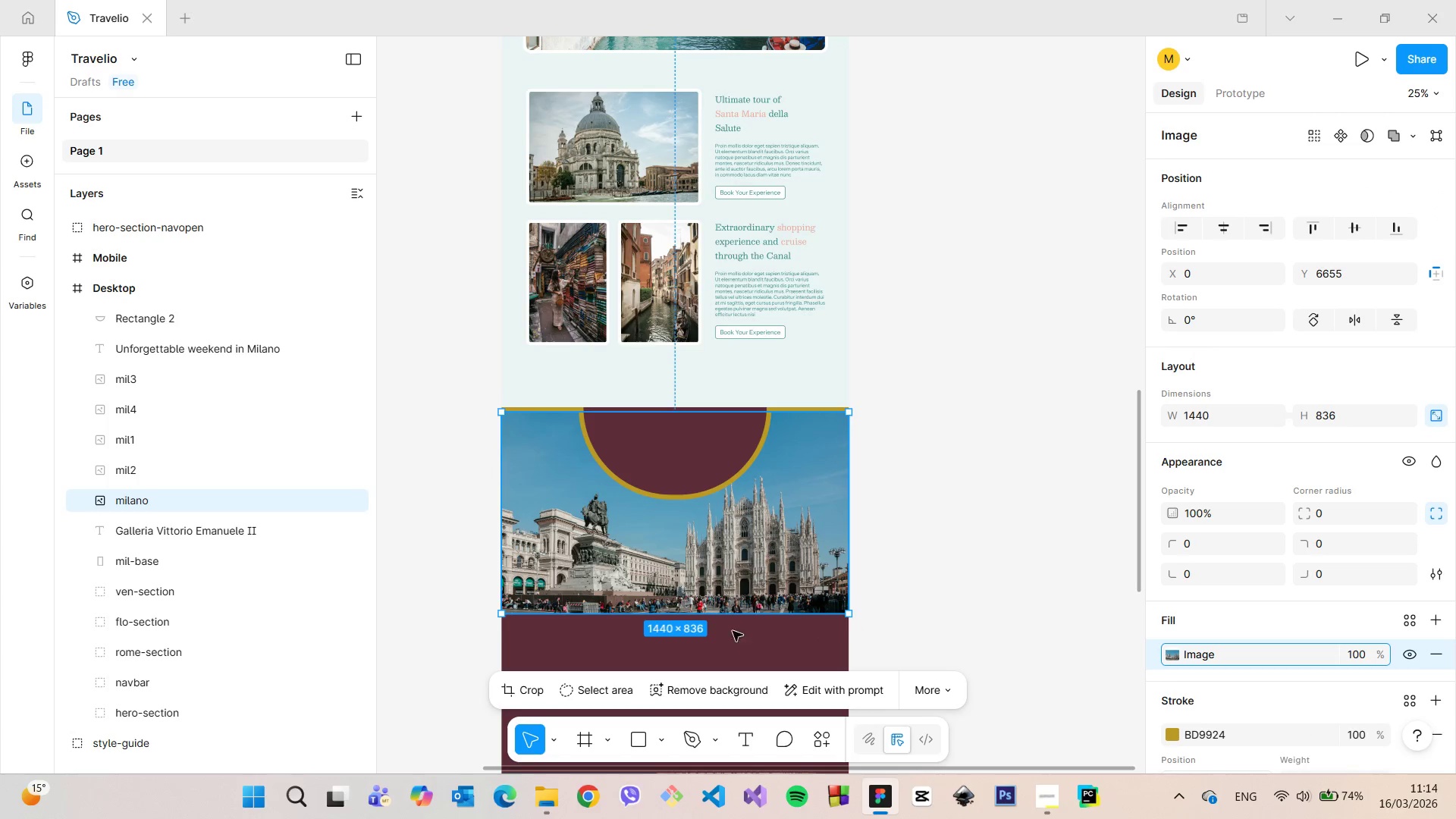 
scroll: coordinate [715, 631], scroll_direction: up, amount: 5.0
 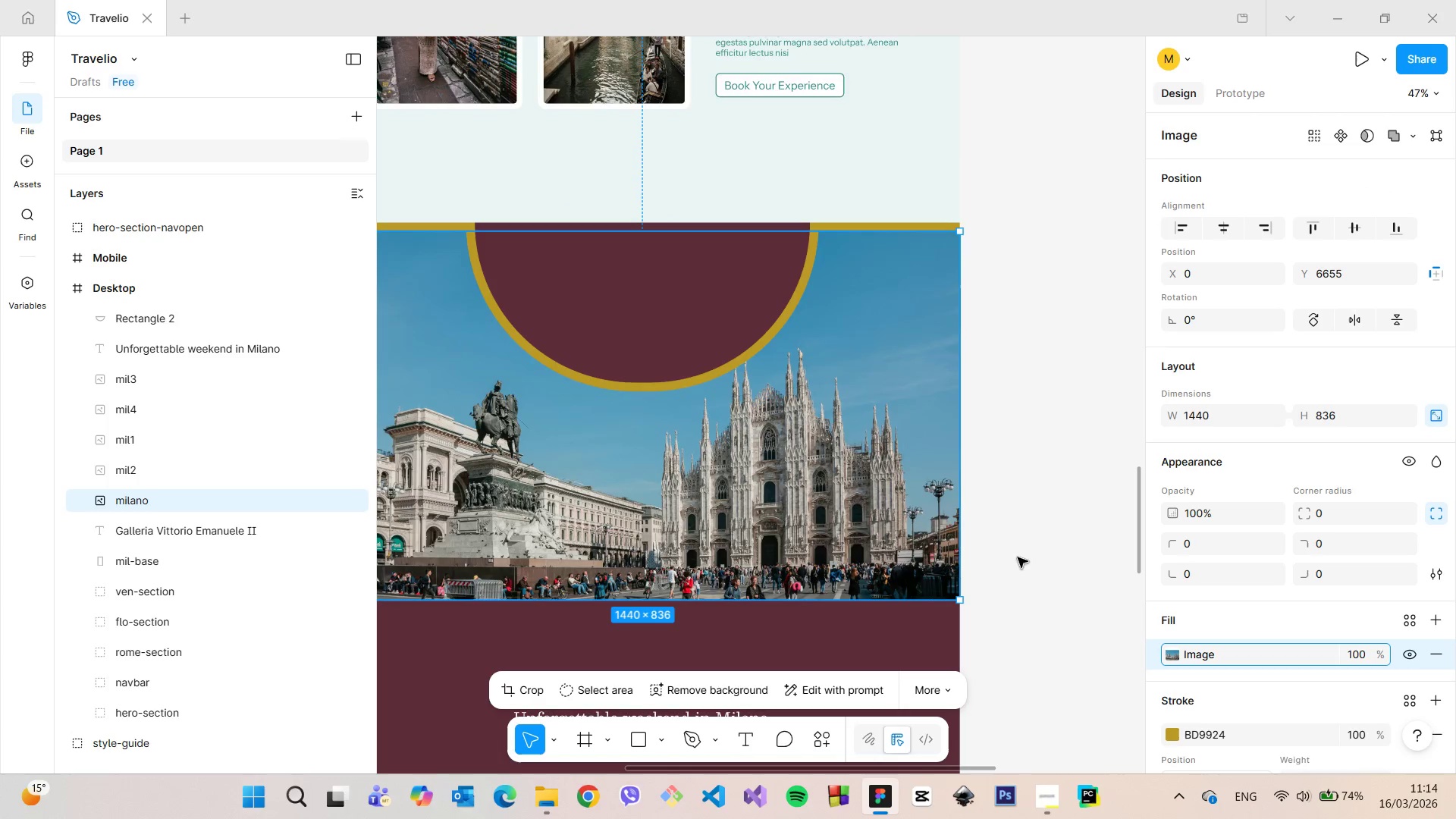 
left_click([1018, 557])
 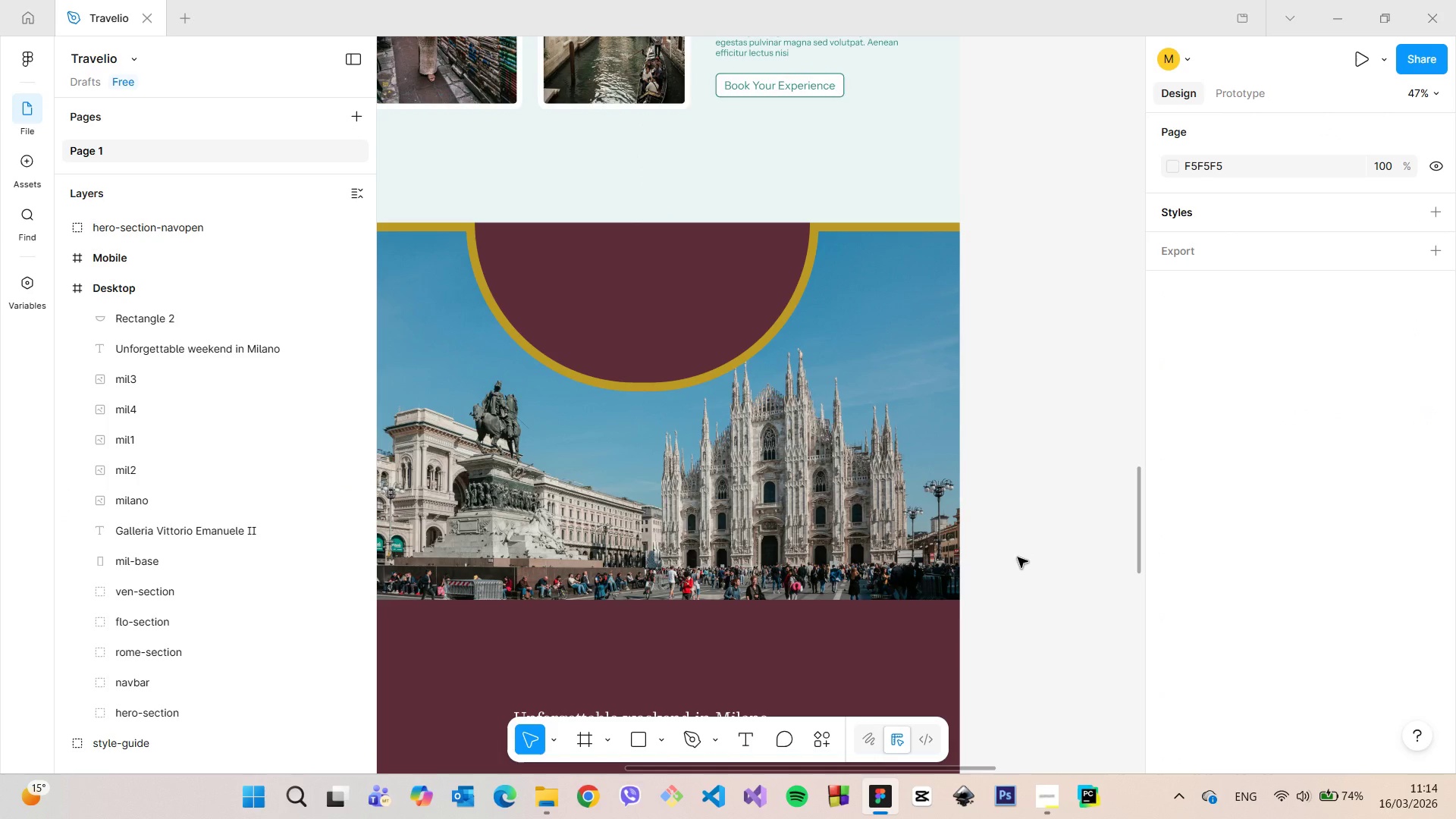 
scroll: coordinate [1018, 557], scroll_direction: down, amount: 2.0
 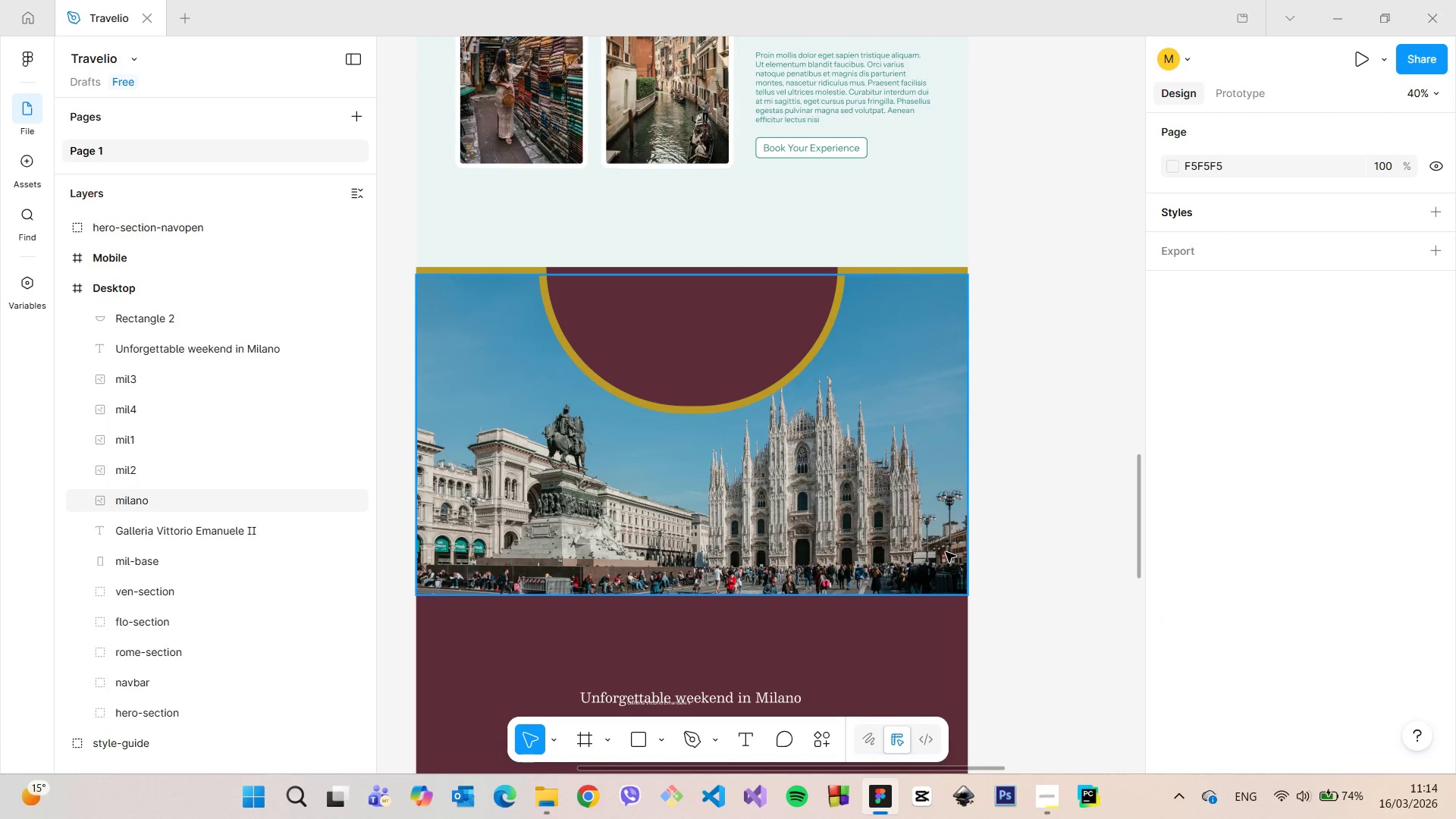 
left_click([946, 552])
 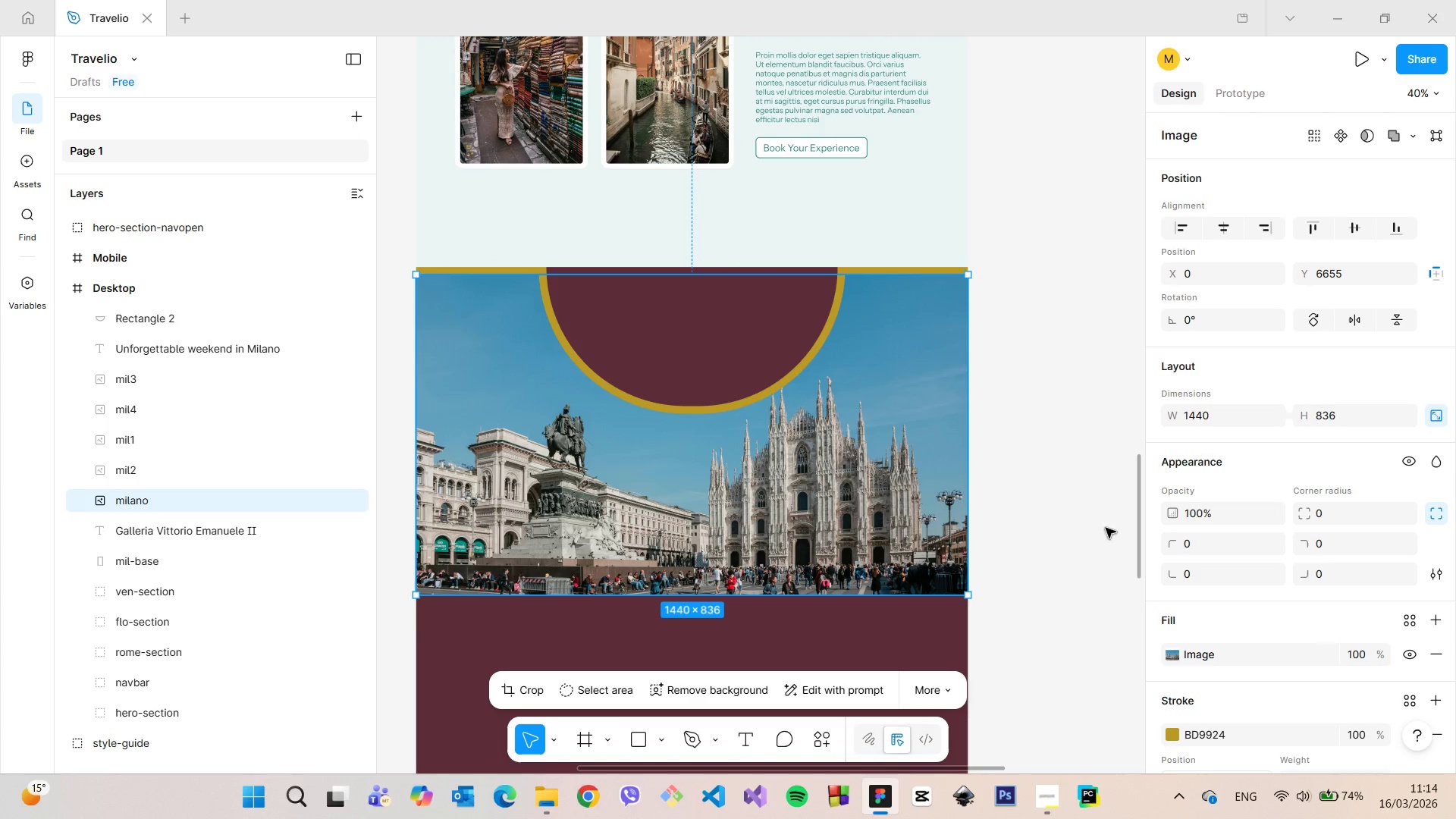 
left_click([1089, 500])
 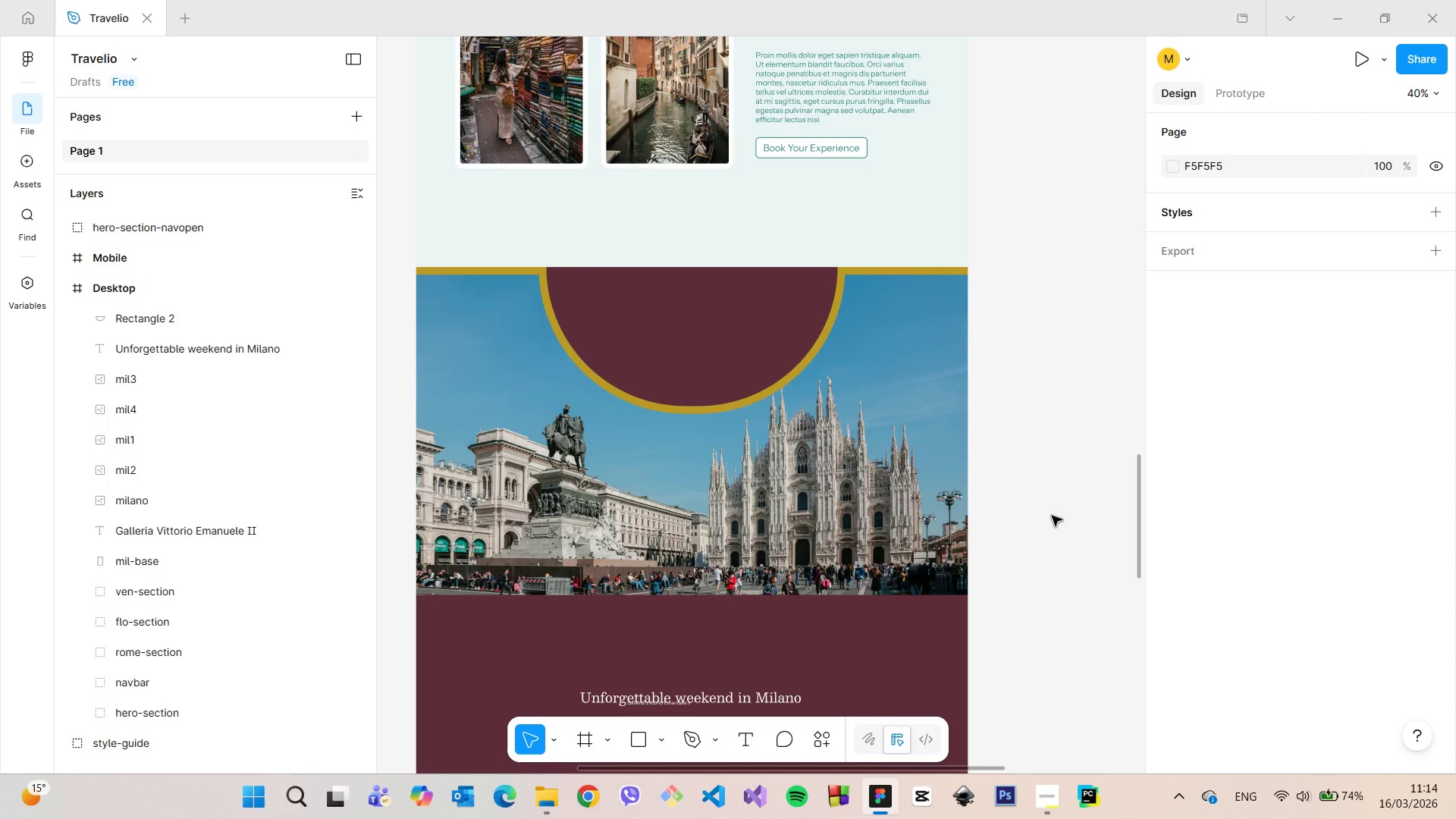 
scroll: coordinate [758, 382], scroll_direction: down, amount: 12.0
 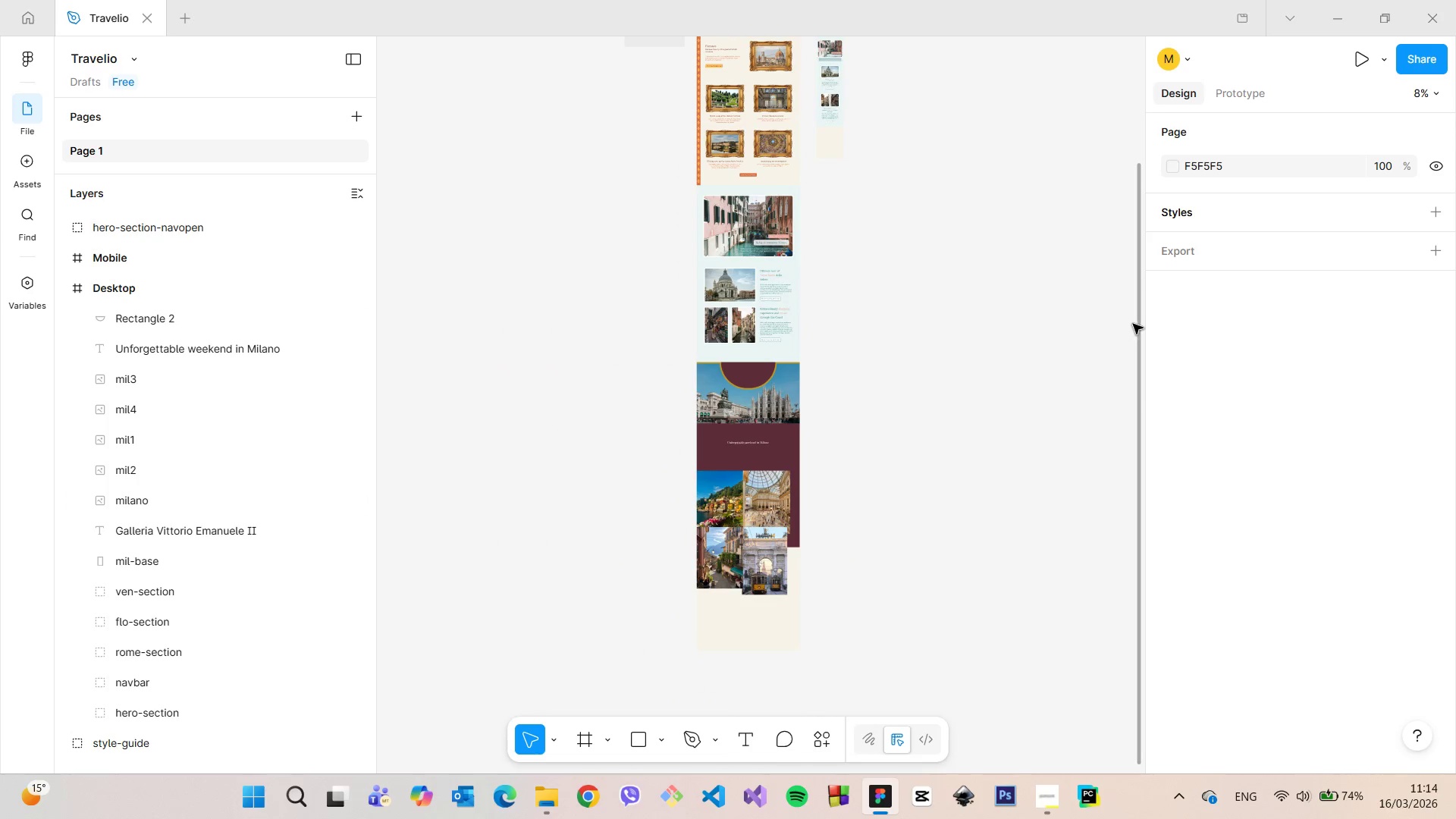 
left_click_drag(start_coordinate=[1138, 324], to_coordinate=[1120, 120])
 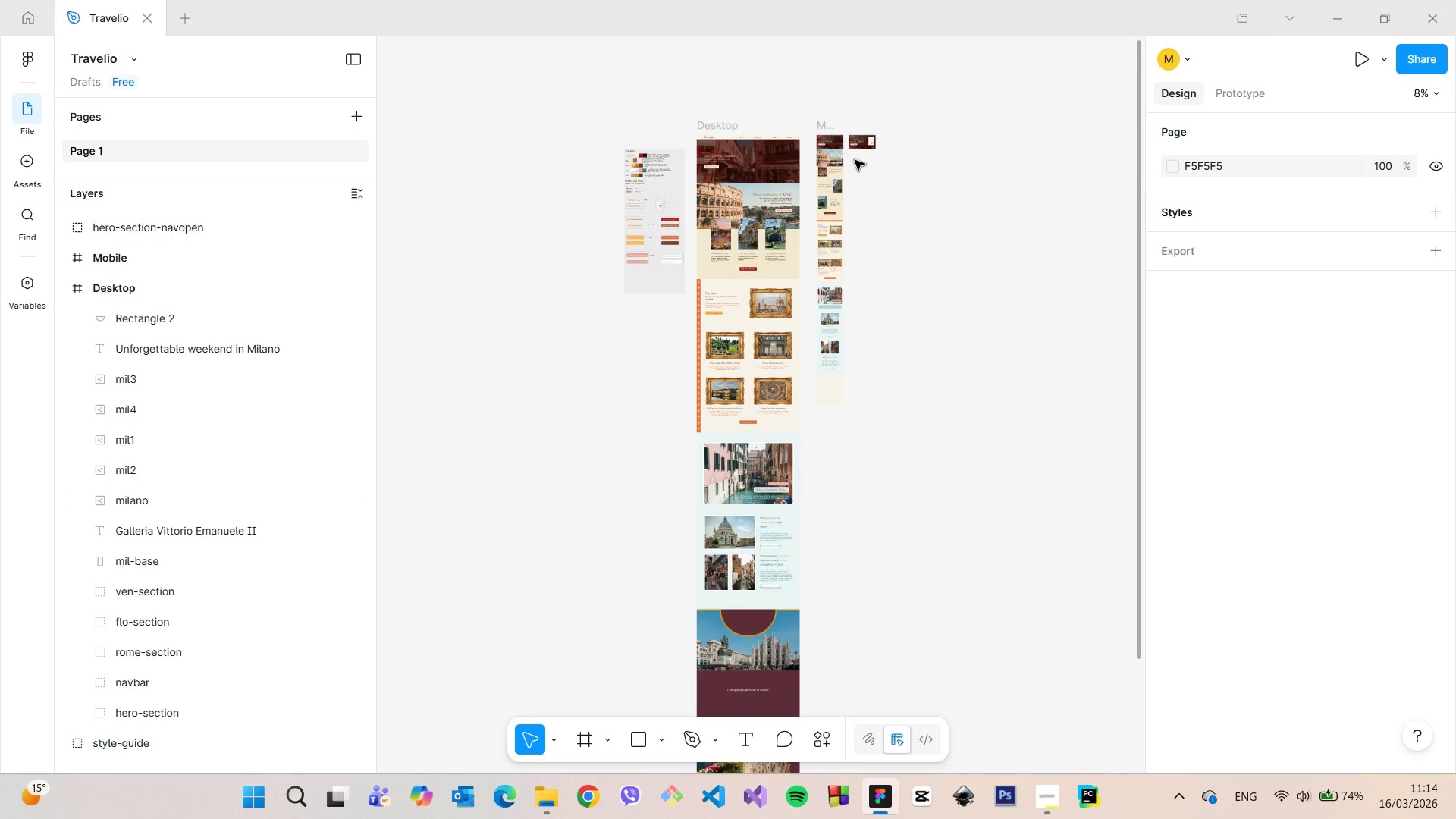 
scroll: coordinate [651, 170], scroll_direction: up, amount: 29.0
 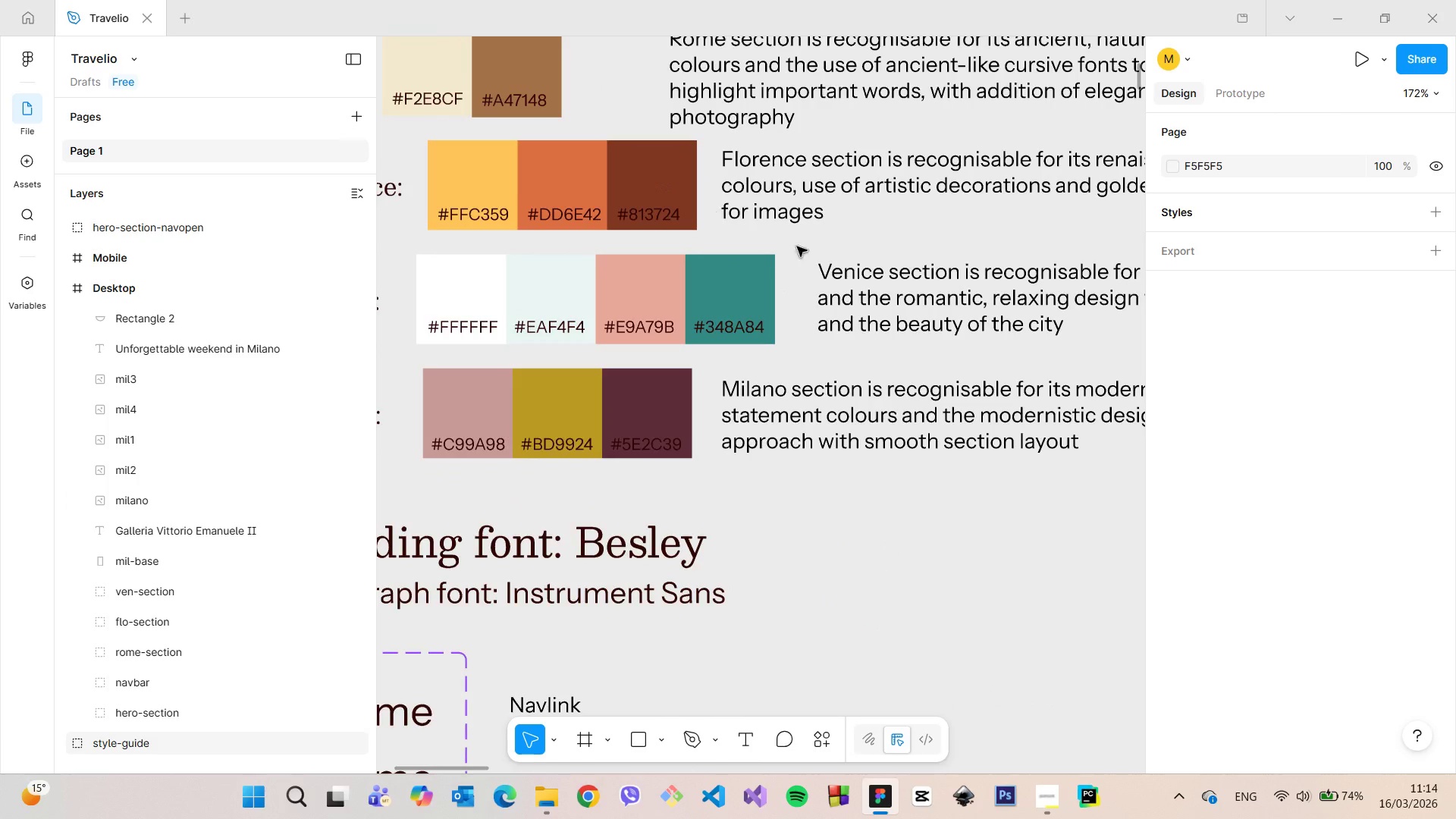 
scroll: coordinate [833, 258], scroll_direction: down, amount: 3.0
 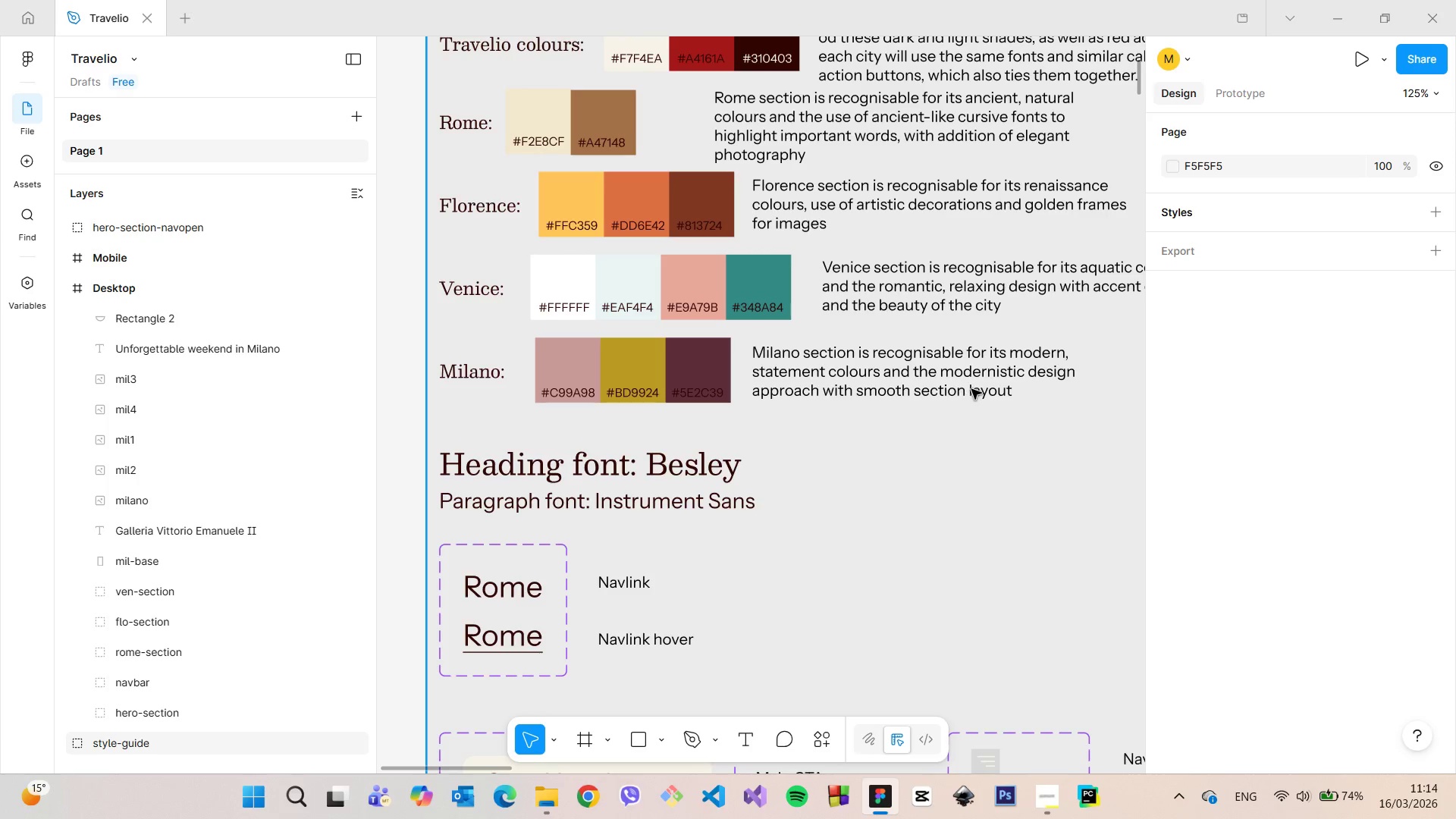 
double_click([984, 388])
 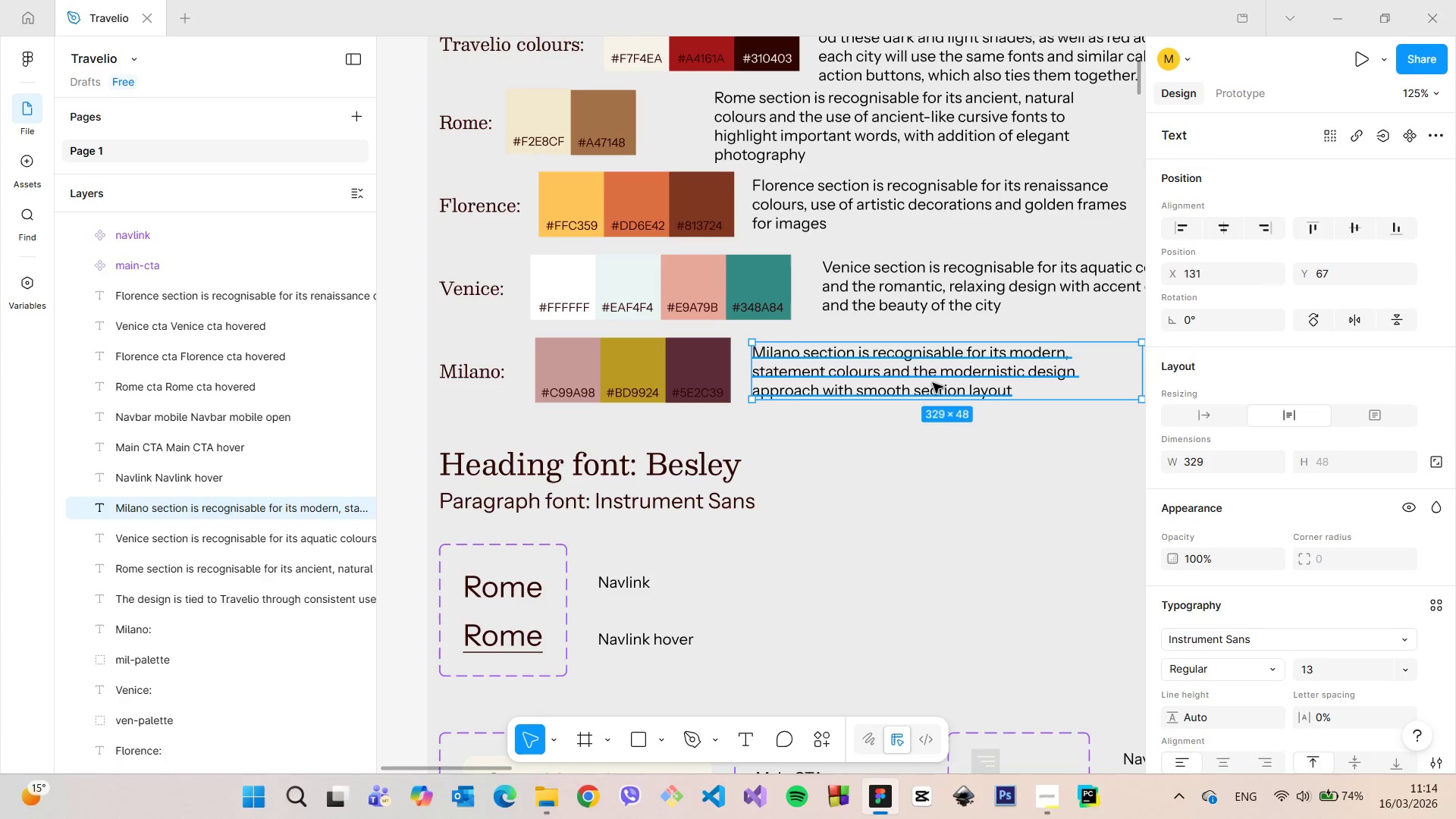 
double_click([933, 383])
 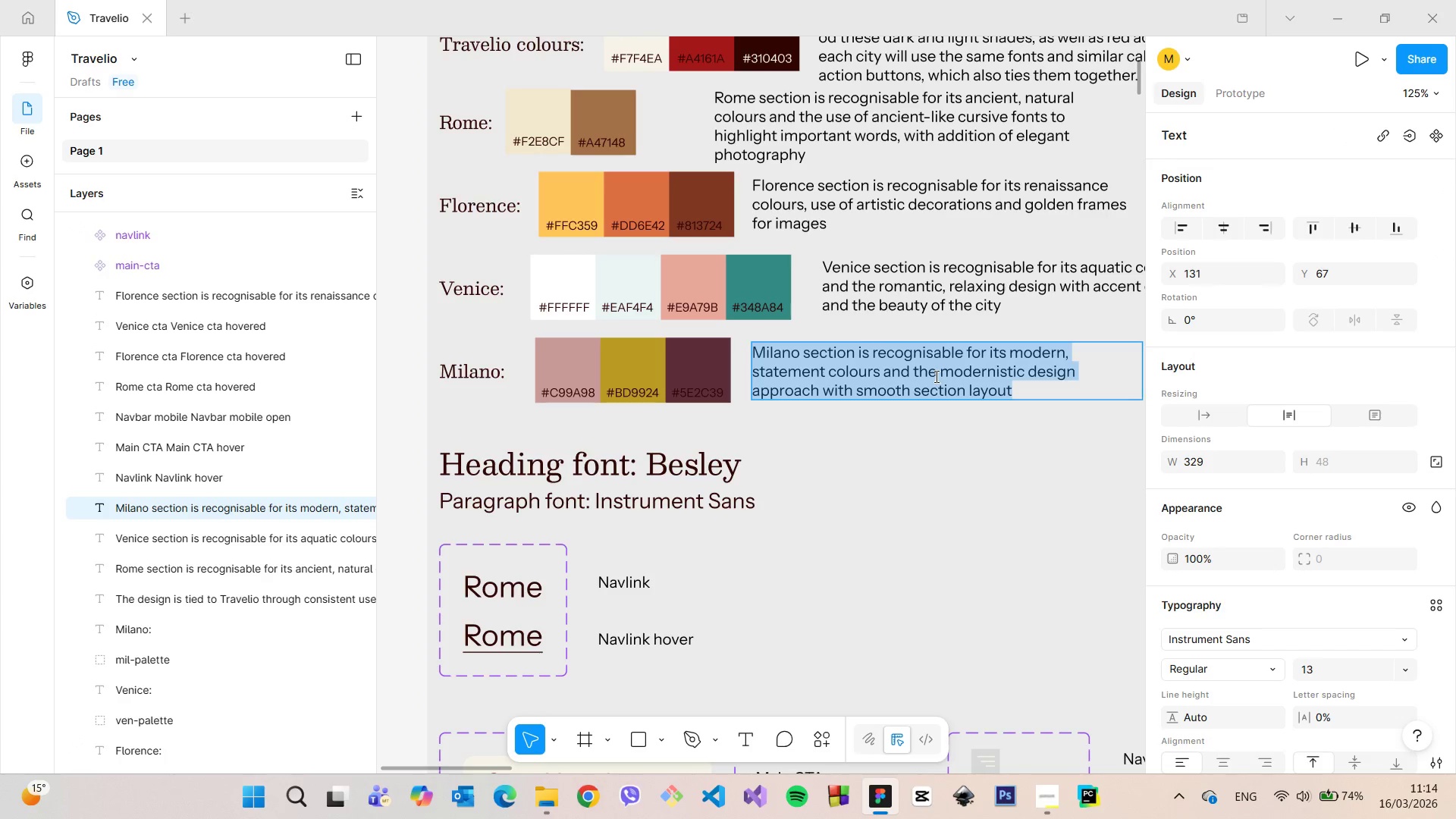 
left_click_drag(start_coordinate=[940, 375], to_coordinate=[1023, 375])
 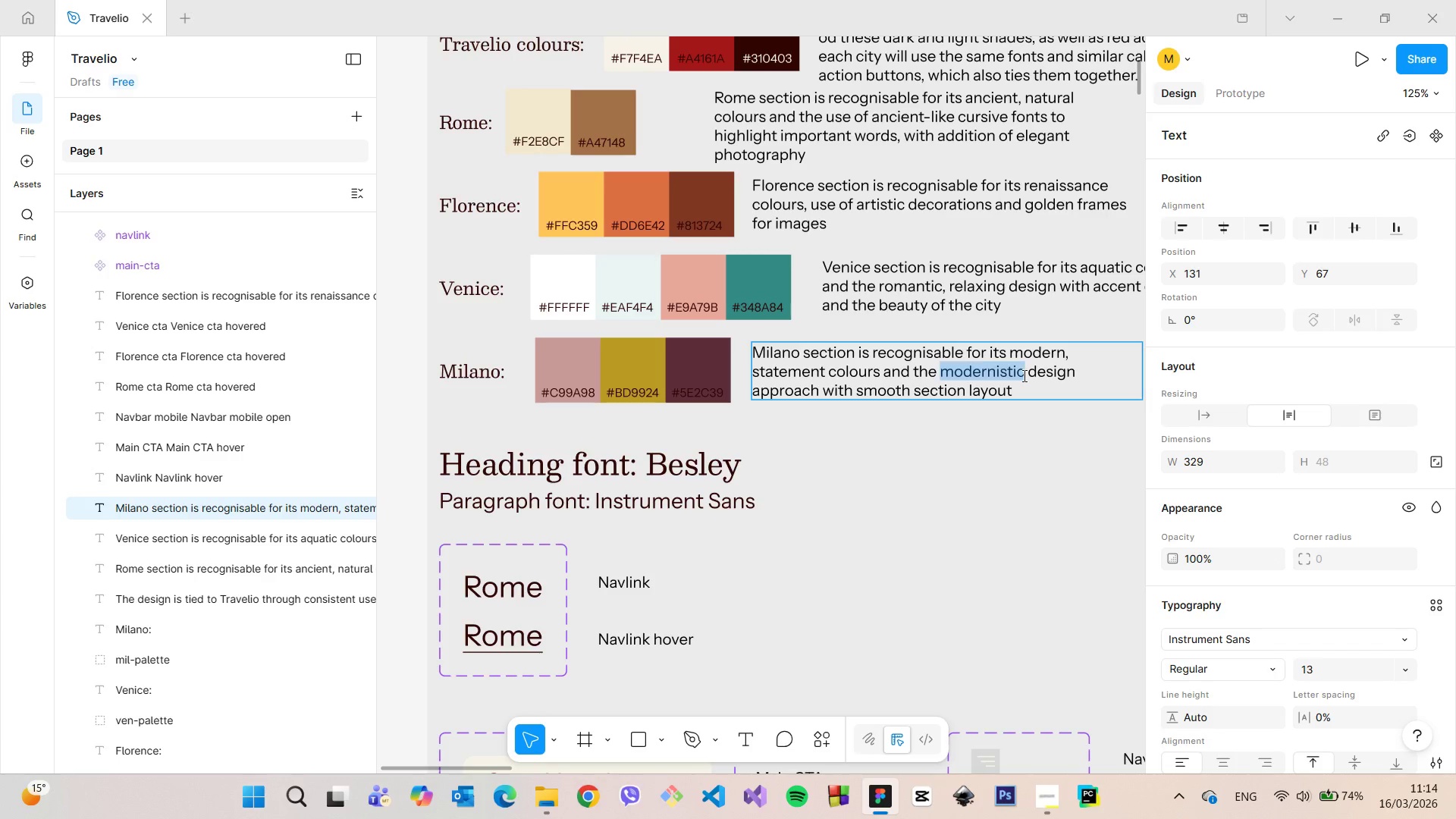 
wait(6.72)
 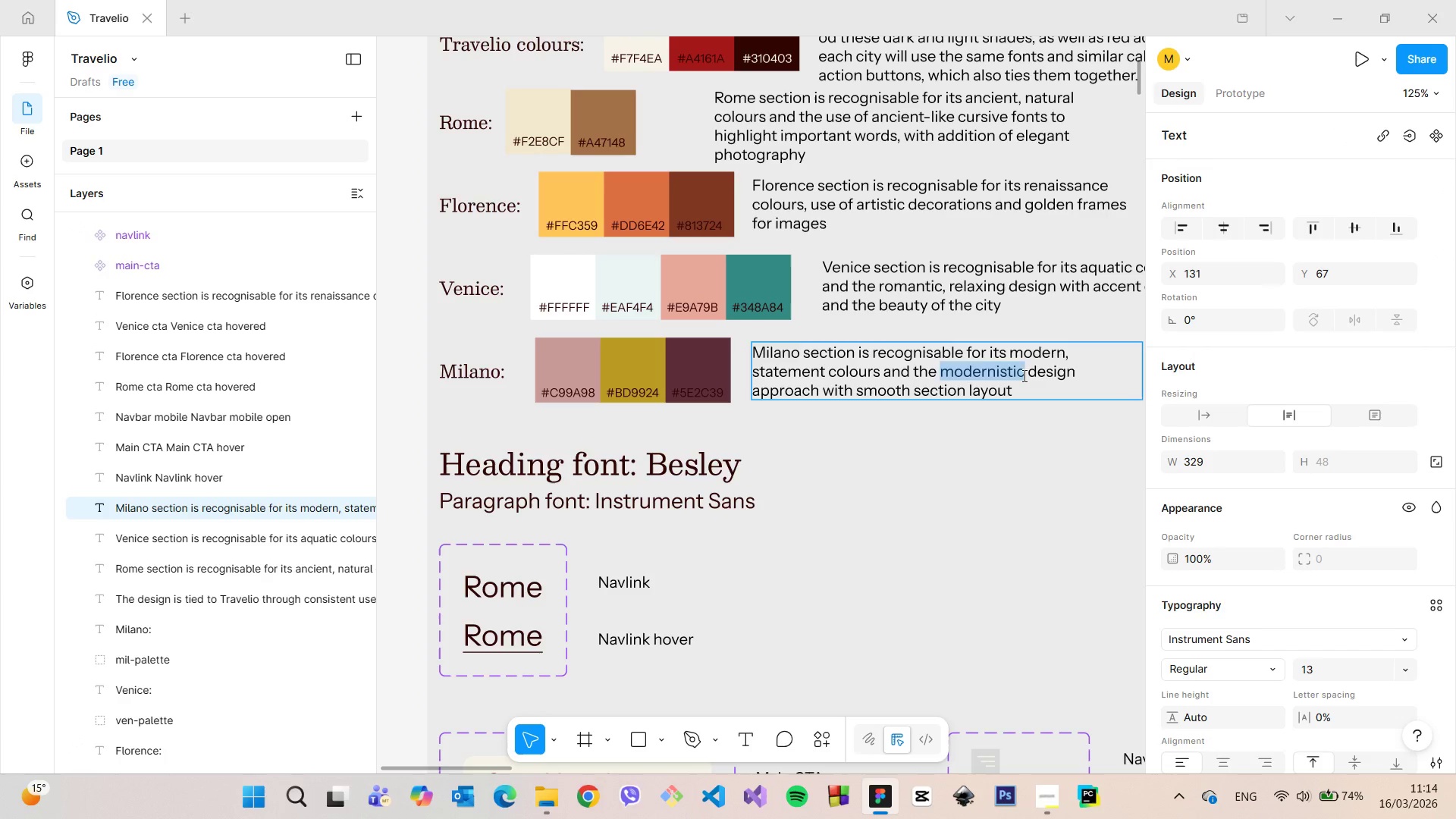 
left_click_drag(start_coordinate=[1028, 389], to_coordinate=[852, 388])
 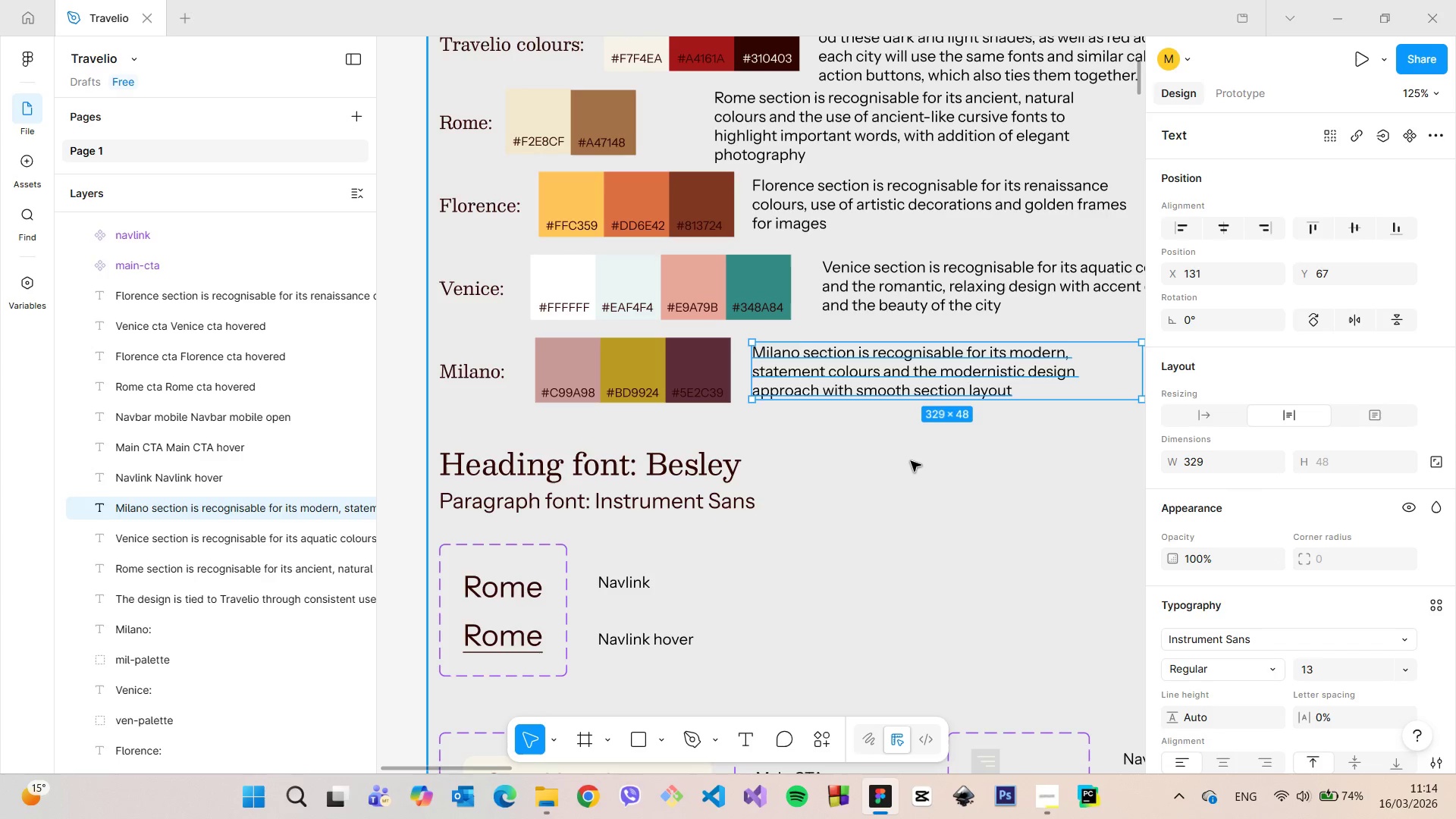 
double_click([911, 461])
 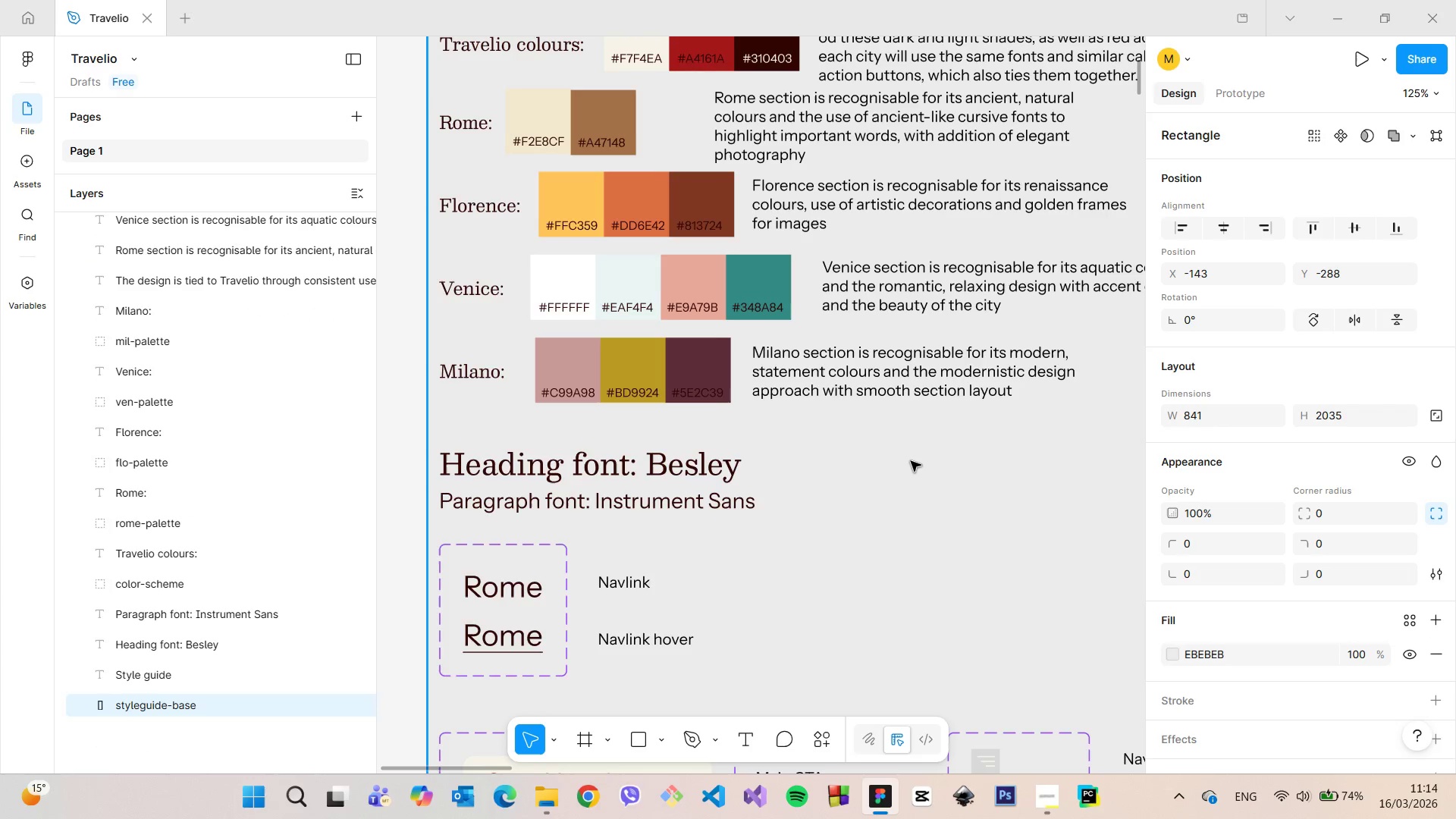 
scroll: coordinate [915, 472], scroll_direction: down, amount: 8.0
 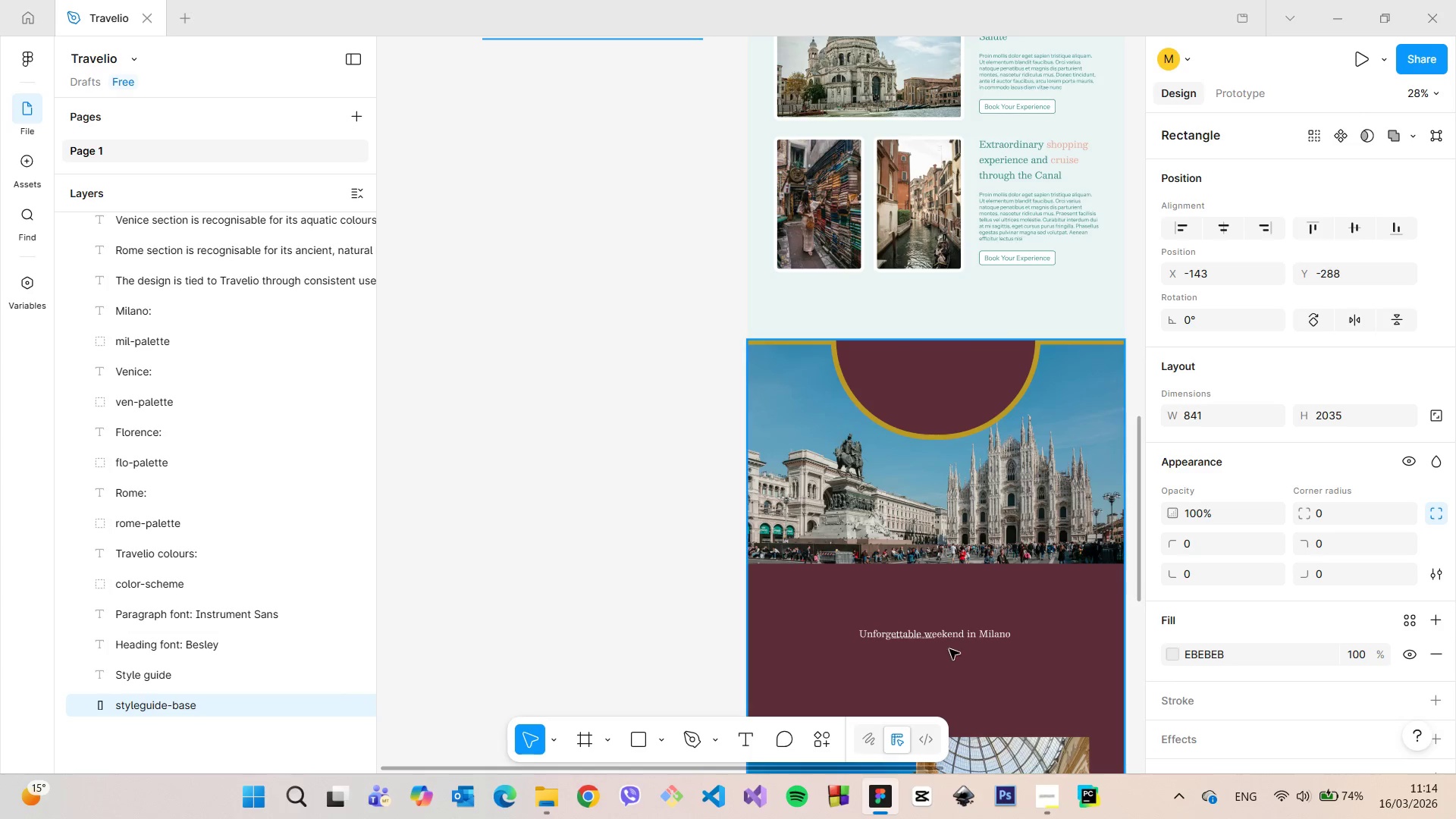 
left_click([959, 638])
 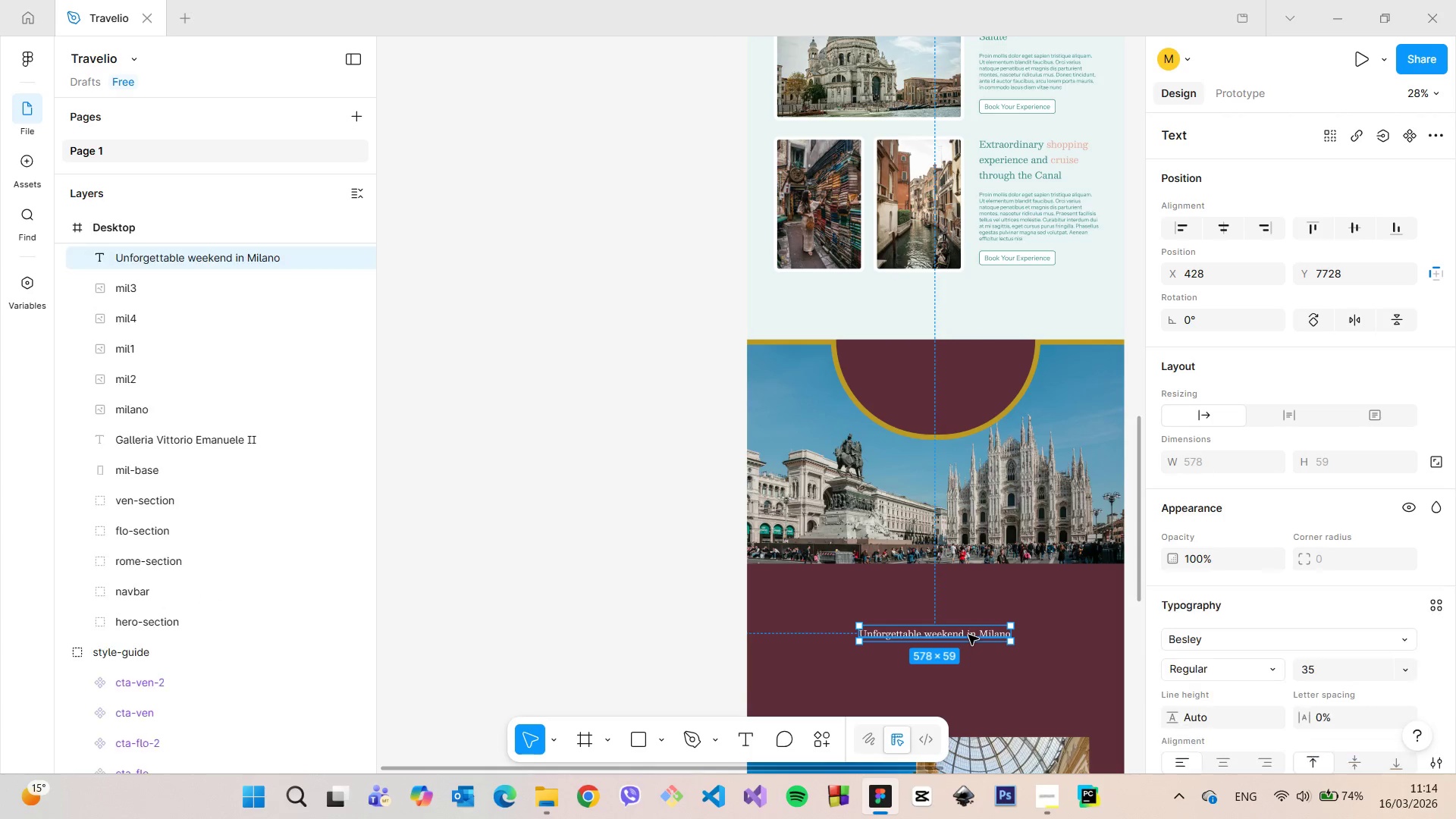 
left_click_drag(start_coordinate=[968, 634], to_coordinate=[974, 372])
 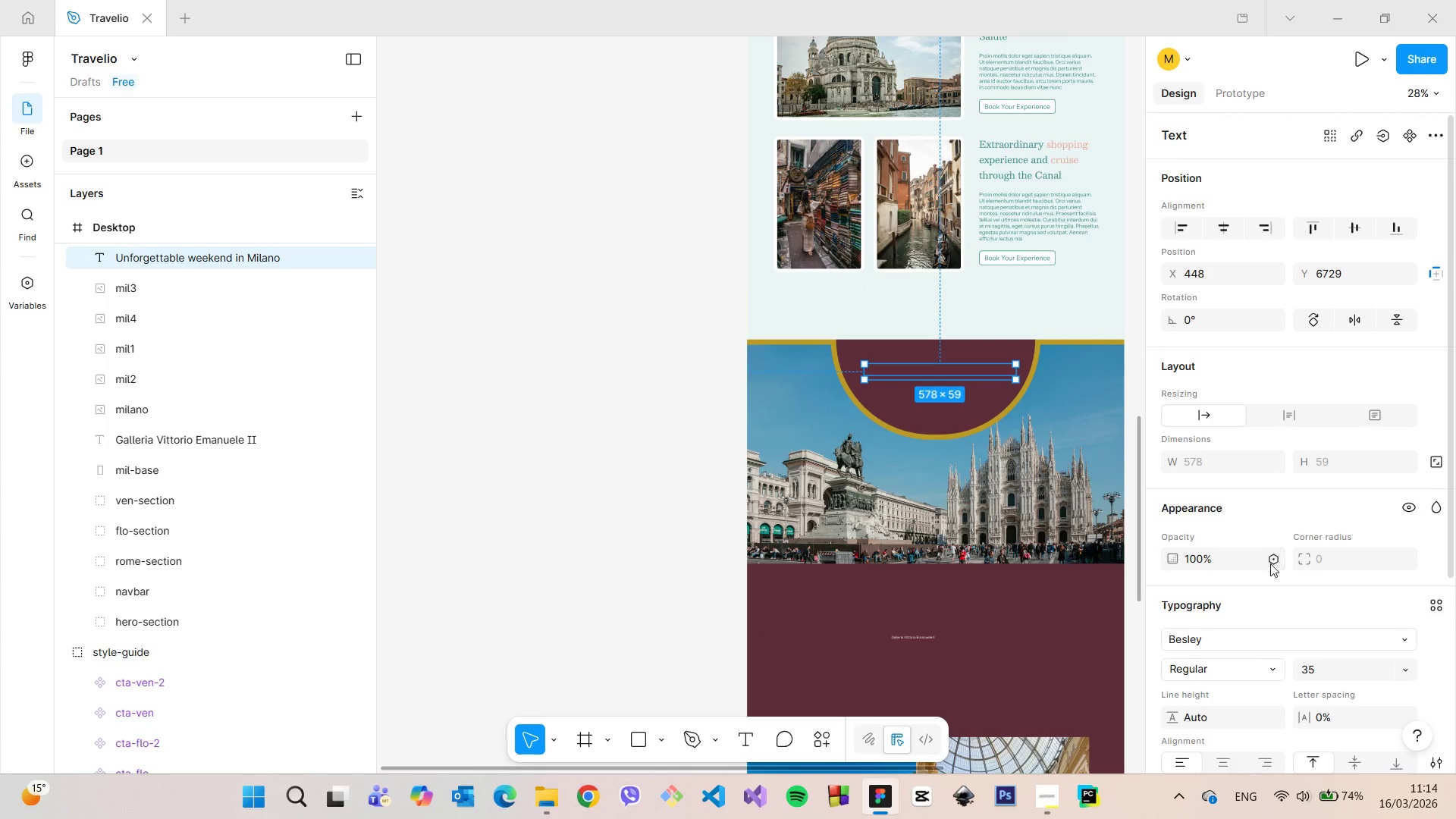 
scroll: coordinate [1271, 563], scroll_direction: down, amount: 5.0
 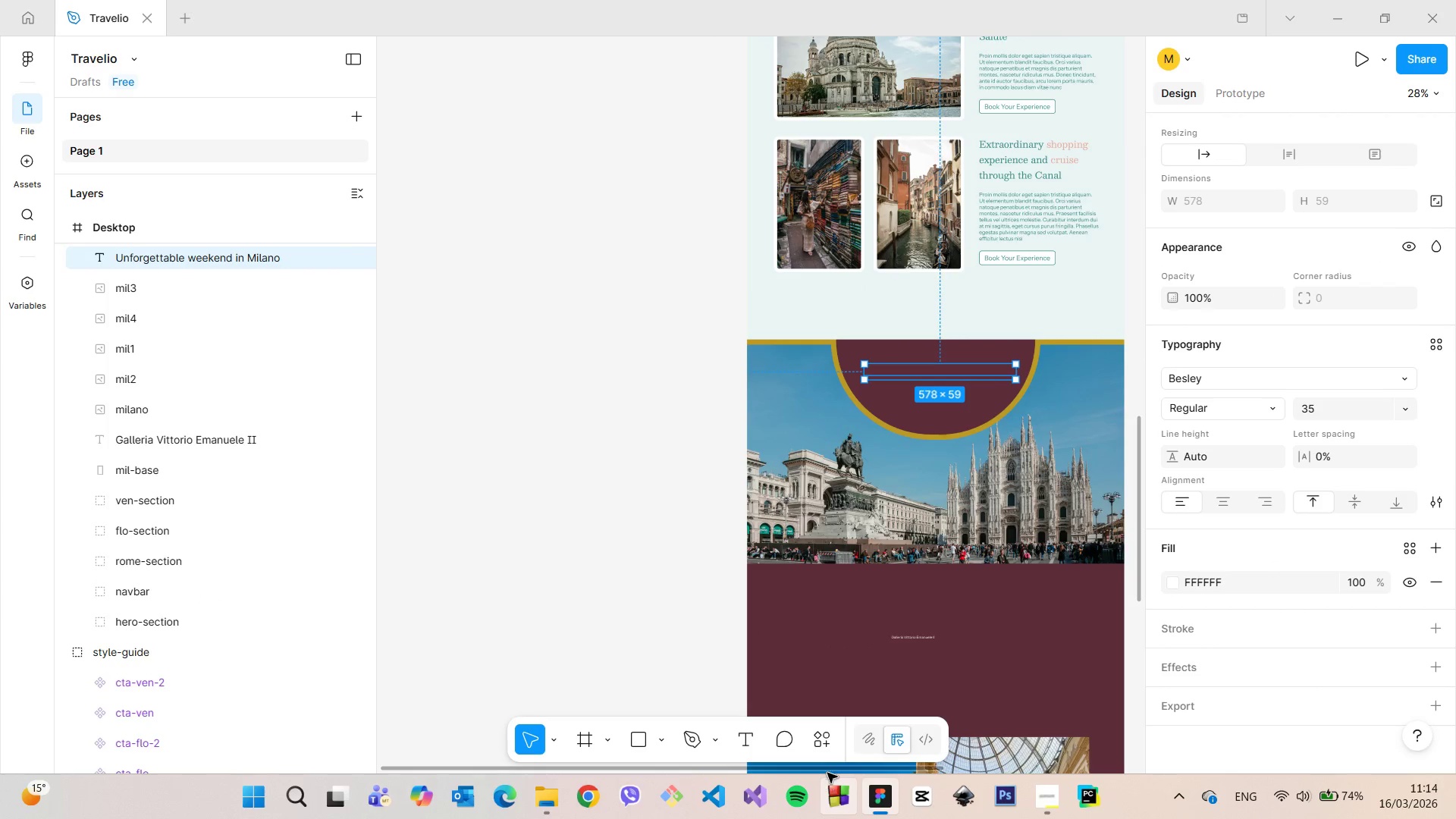 
left_click_drag(start_coordinate=[825, 769], to_coordinate=[883, 764])
 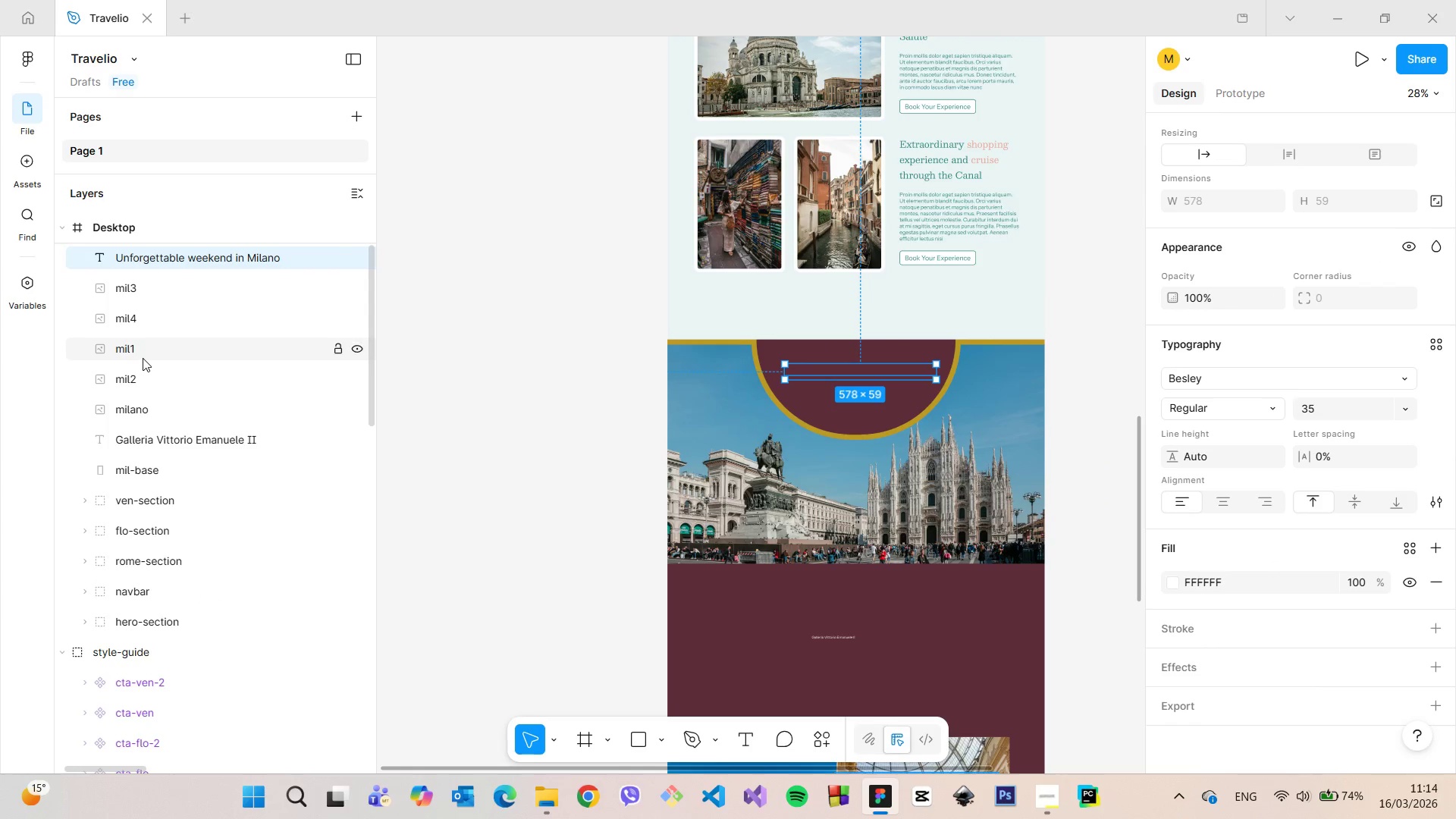 
scroll: coordinate [143, 358], scroll_direction: up, amount: 2.0
 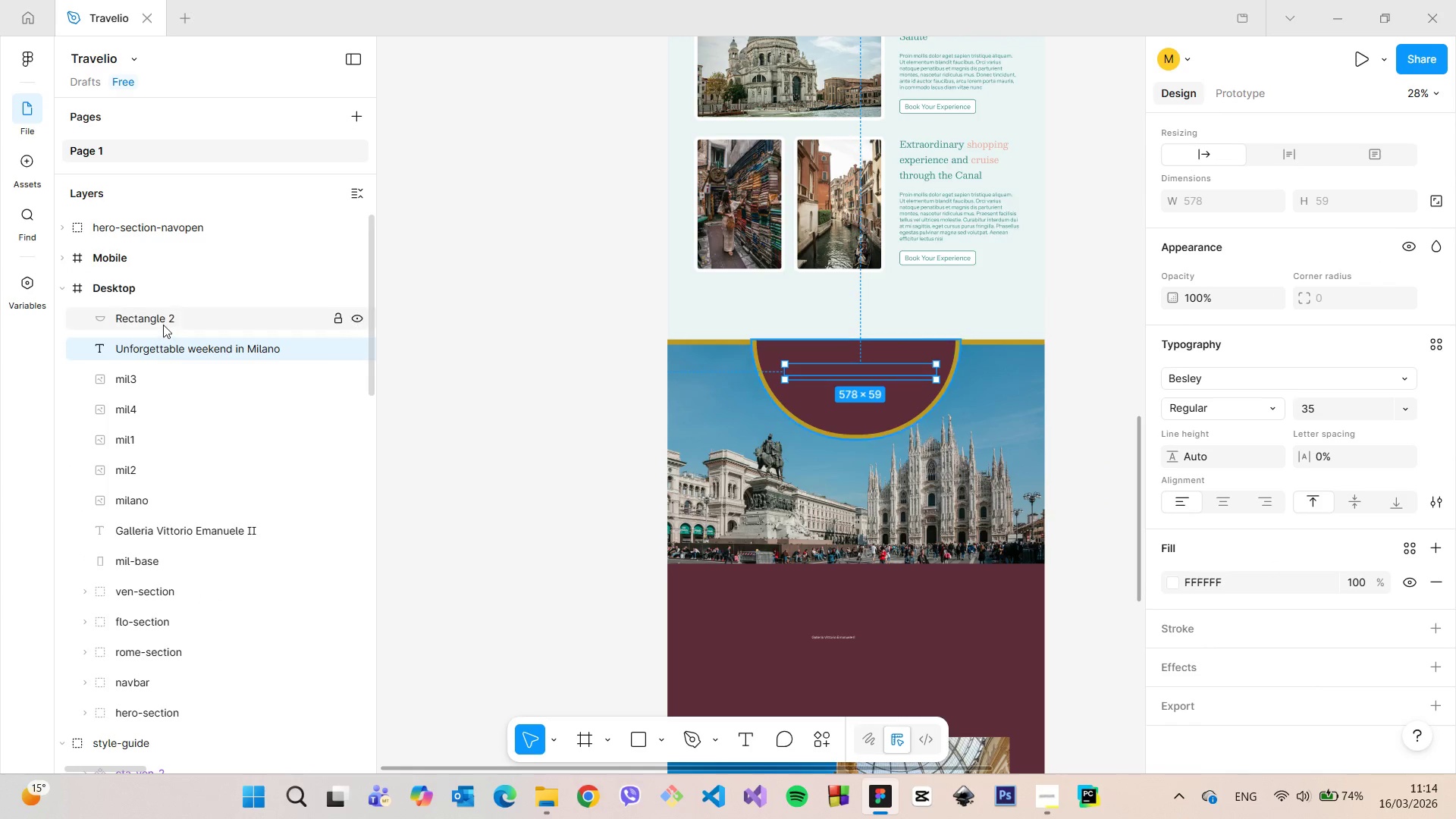 
left_click([163, 325])
 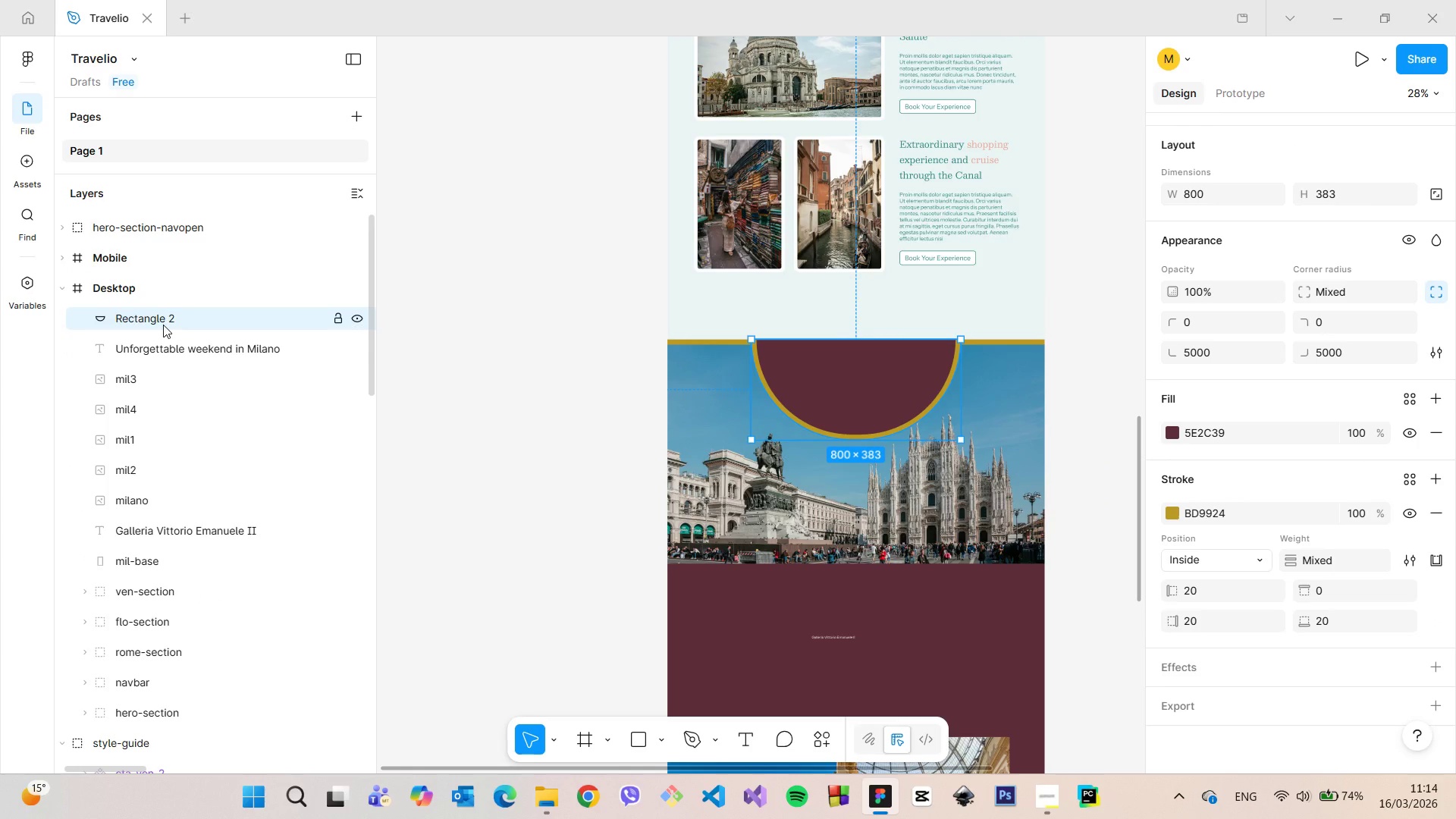 
double_click([163, 325])
 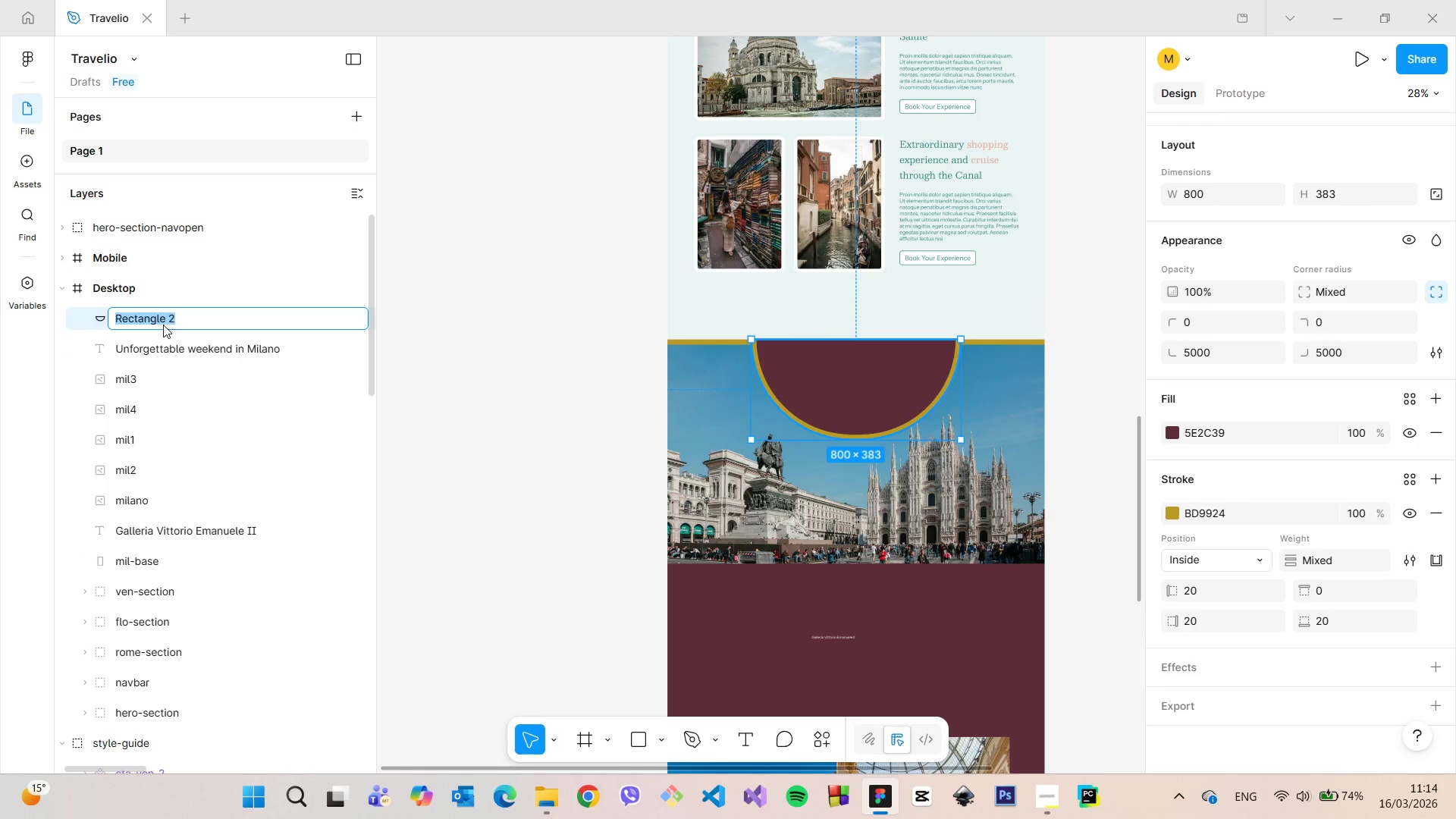 
type(header-n)
key(Backspace)
type(va)
key(Backspace)
key(Backspace)
type(base)
 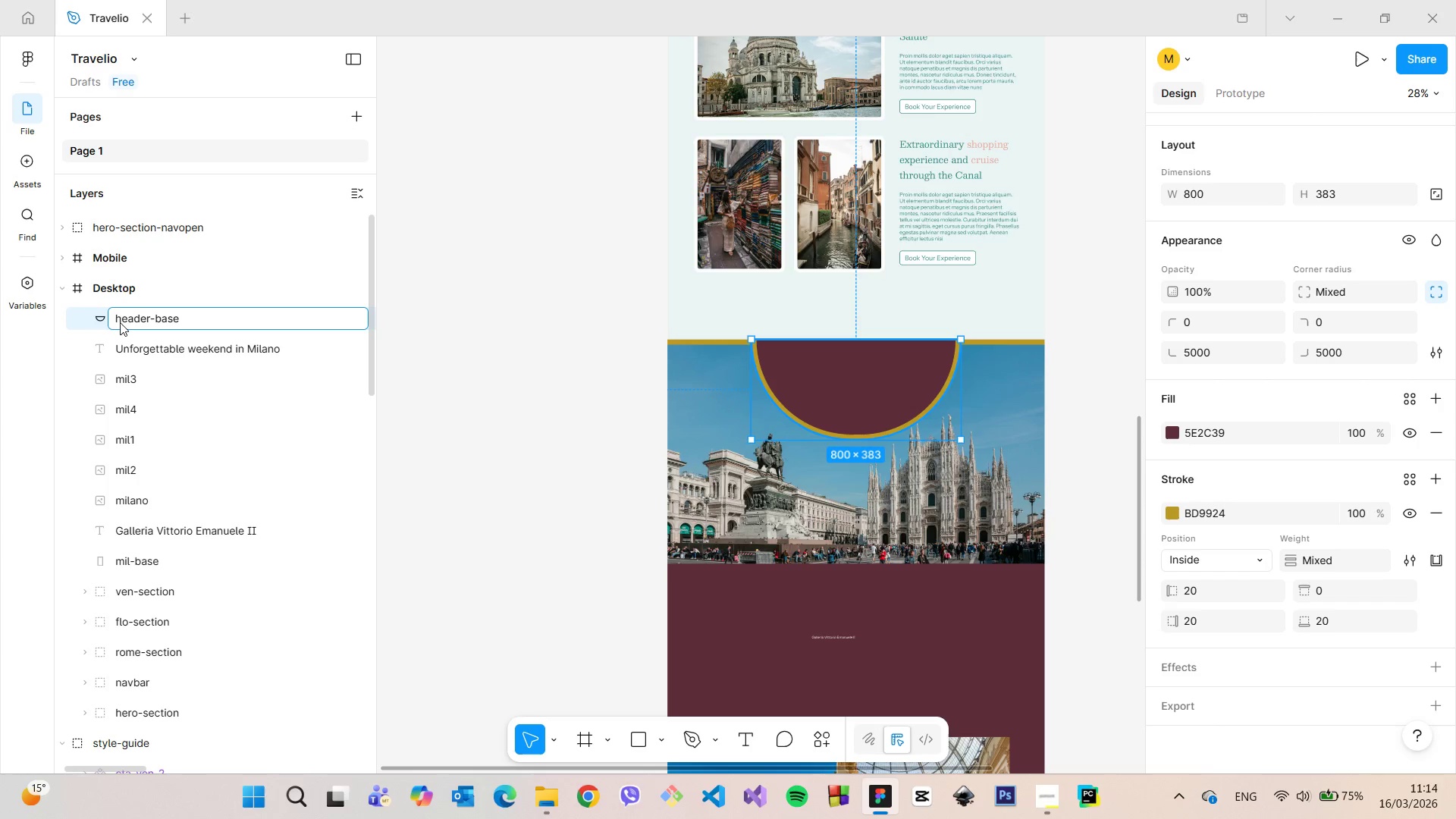 
left_click([118, 321])
 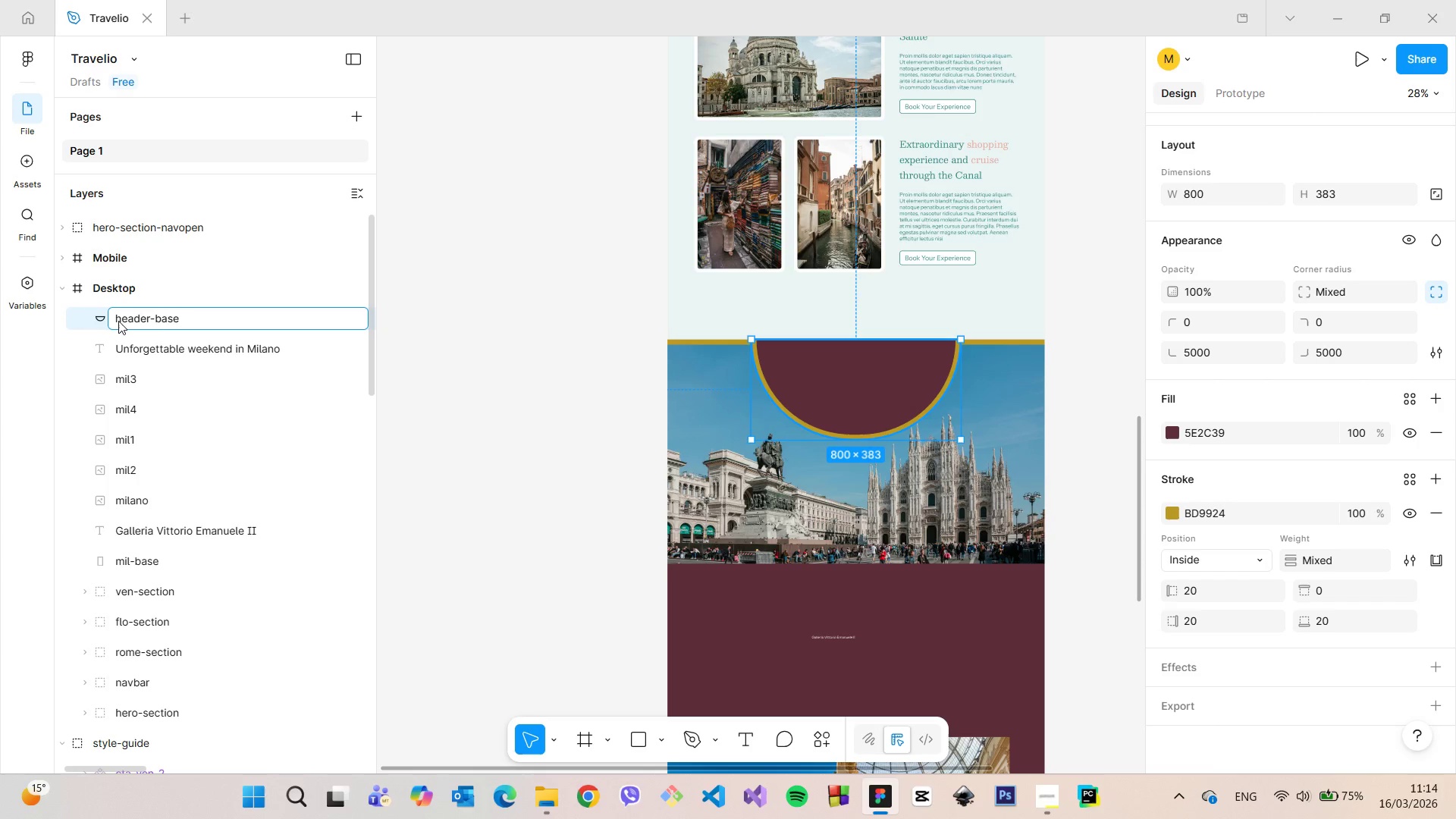 
type(mil-)
 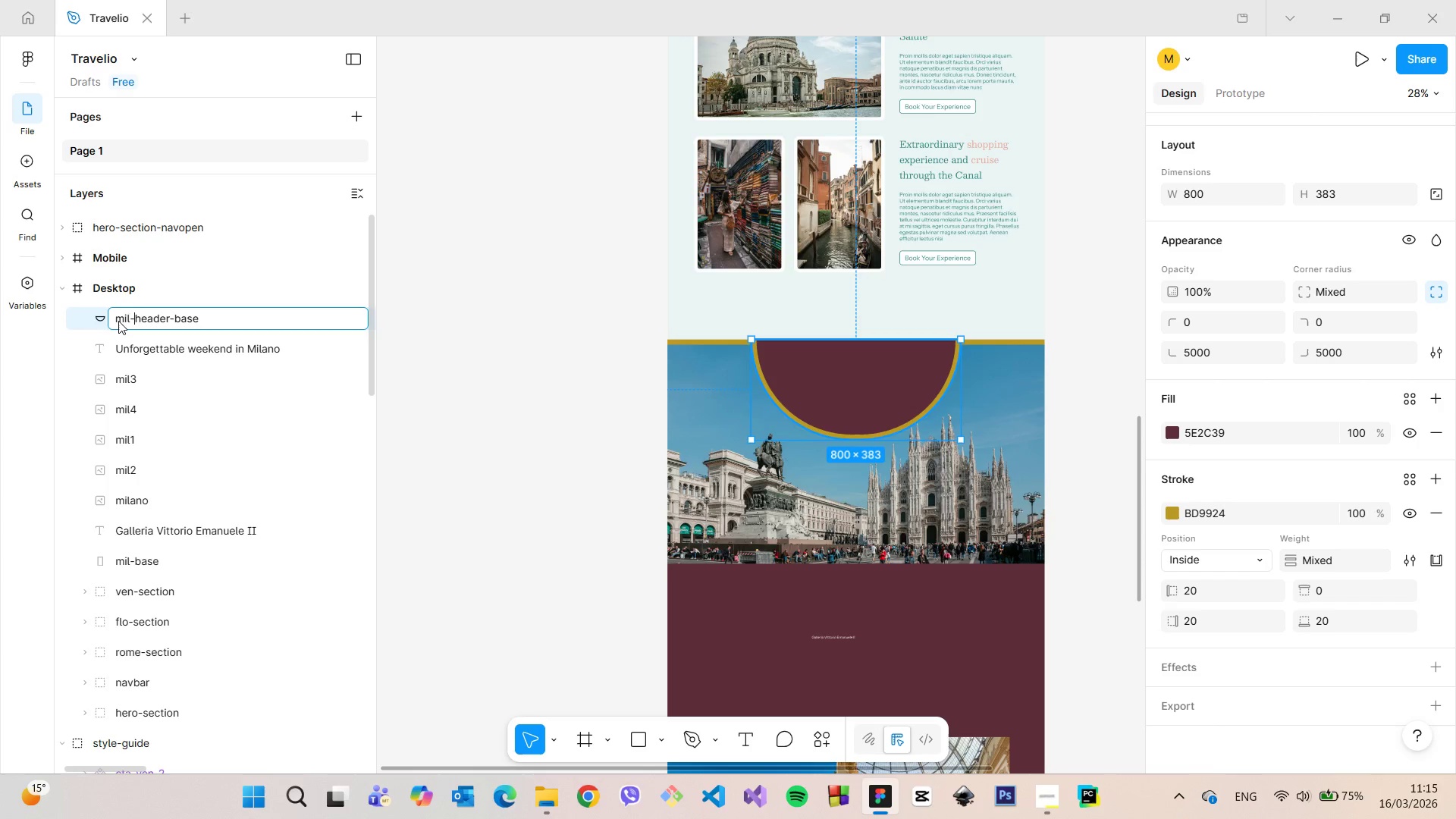 
key(Enter)
 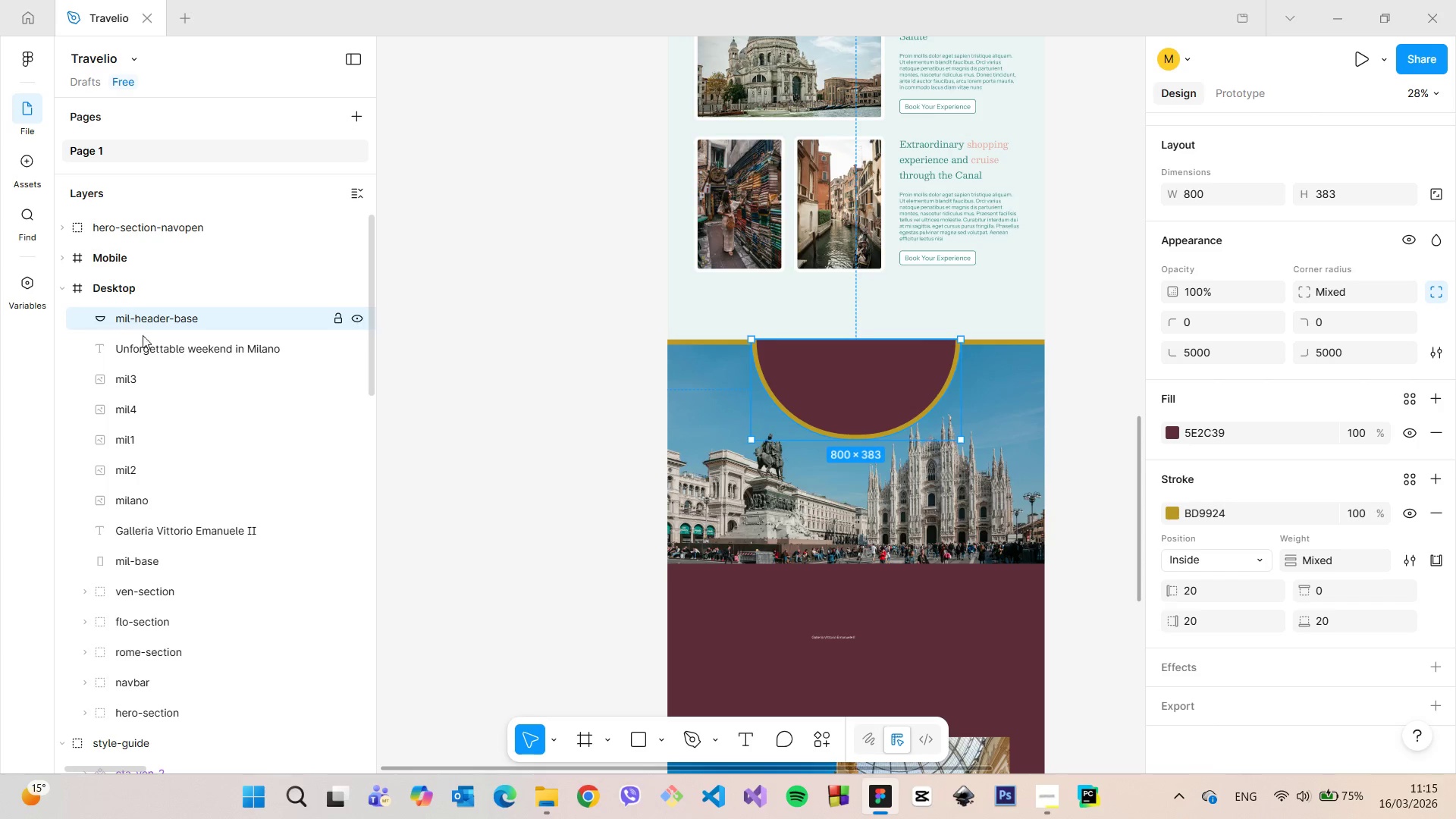 
left_click_drag(start_coordinate=[152, 348], to_coordinate=[153, 305])
 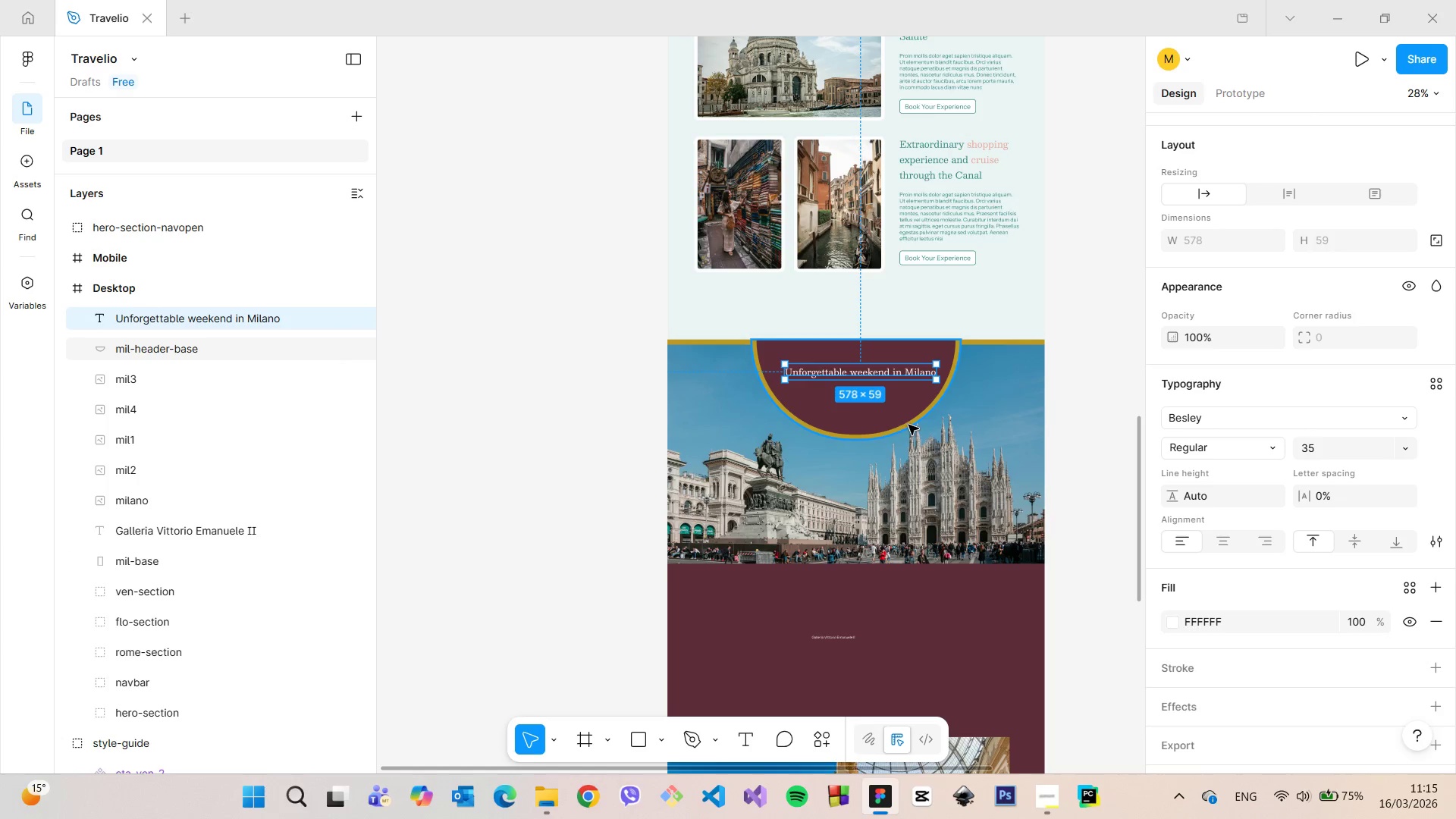 
left_click([957, 466])
 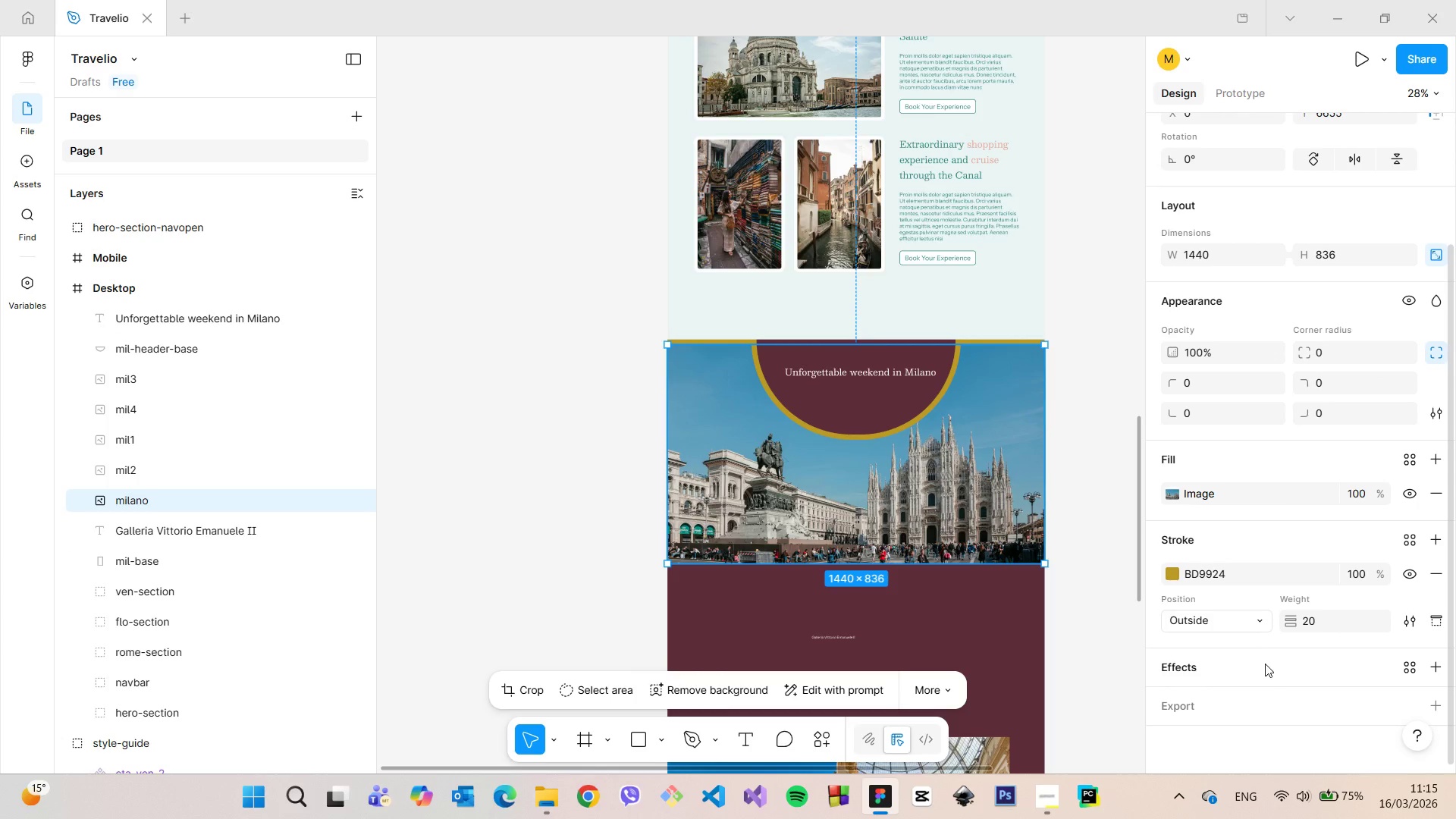 
left_click([1263, 702])
 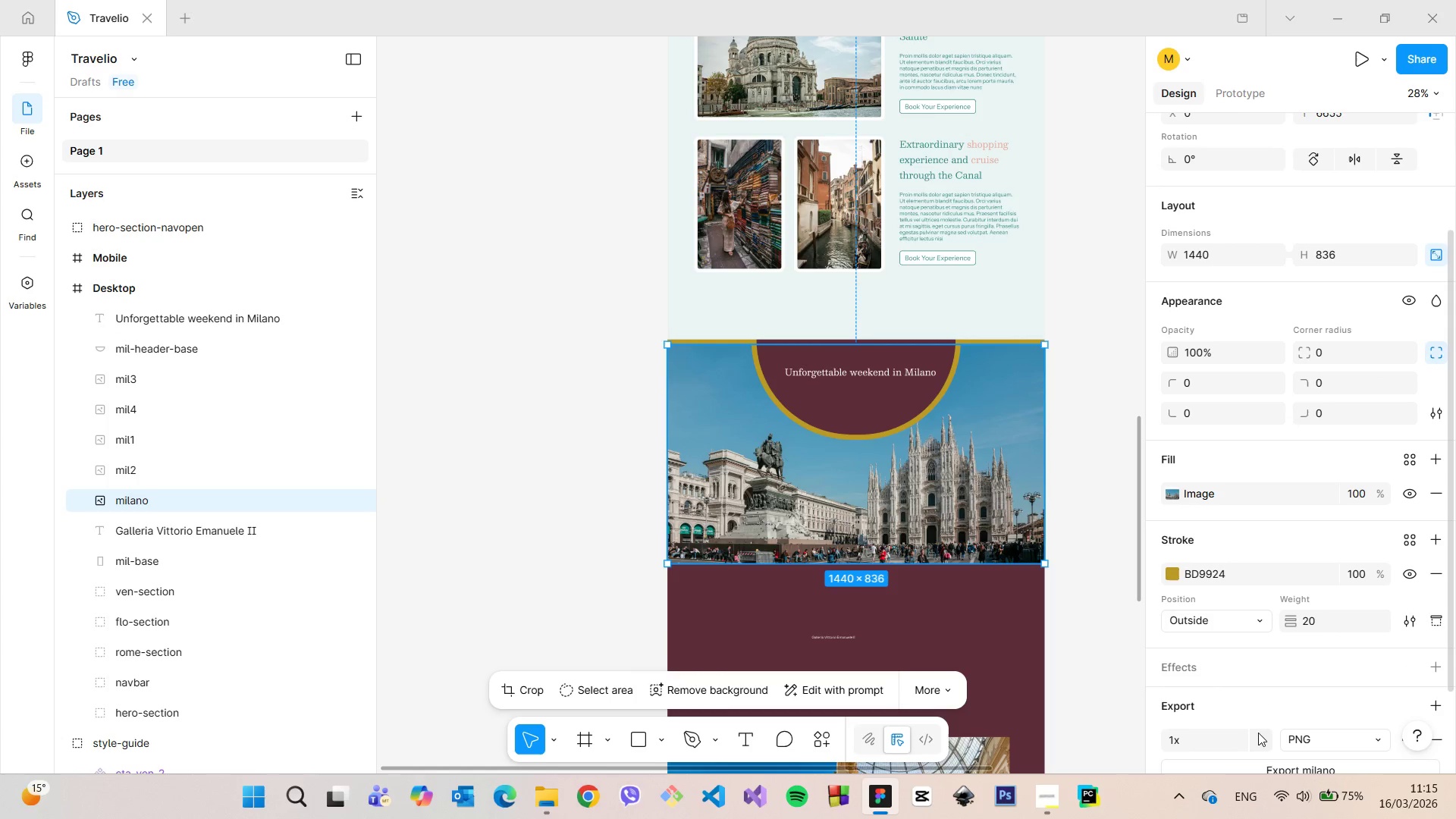 
scroll: coordinate [1259, 733], scroll_direction: down, amount: 2.0
 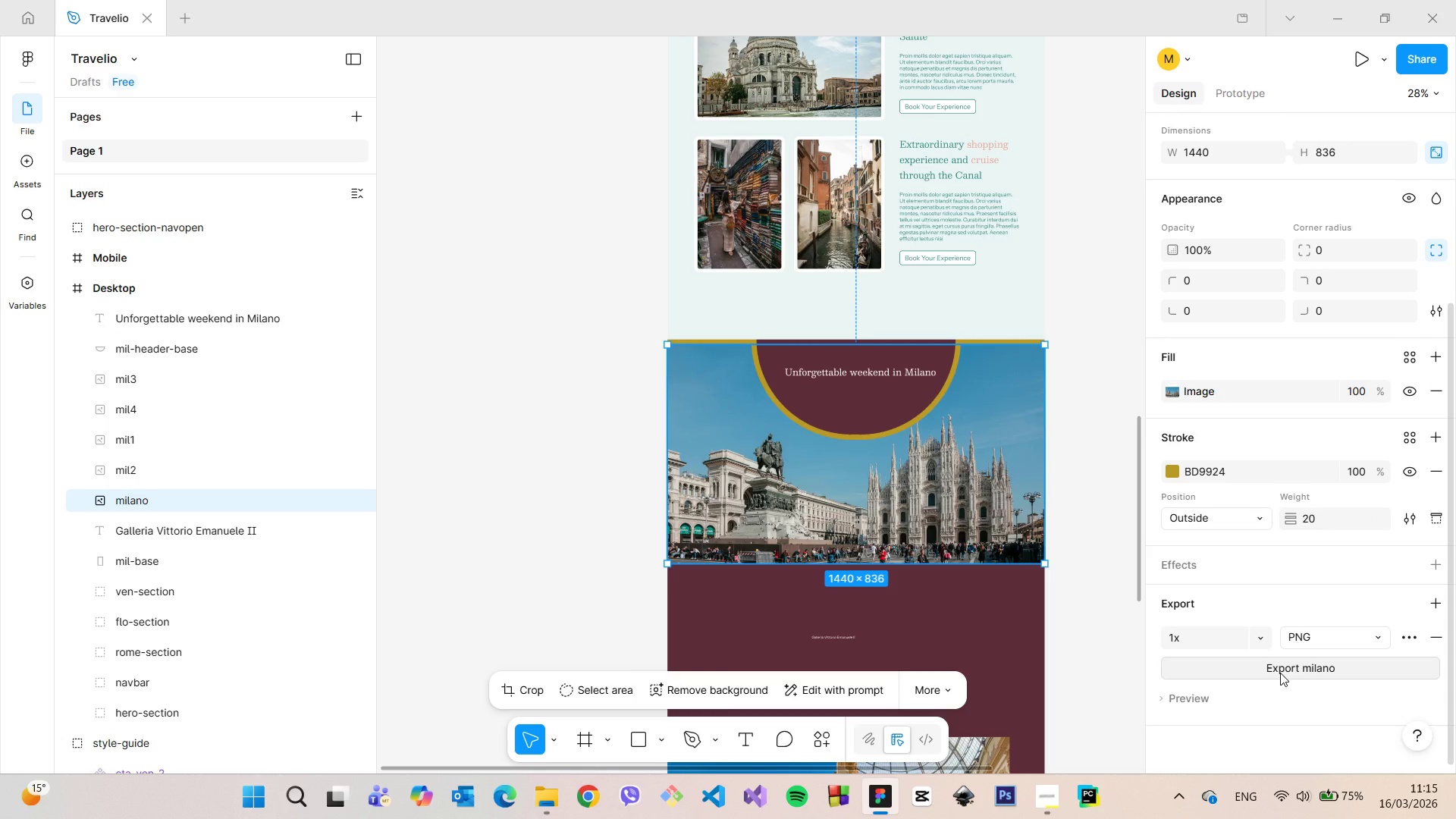 
left_click([1280, 673])
 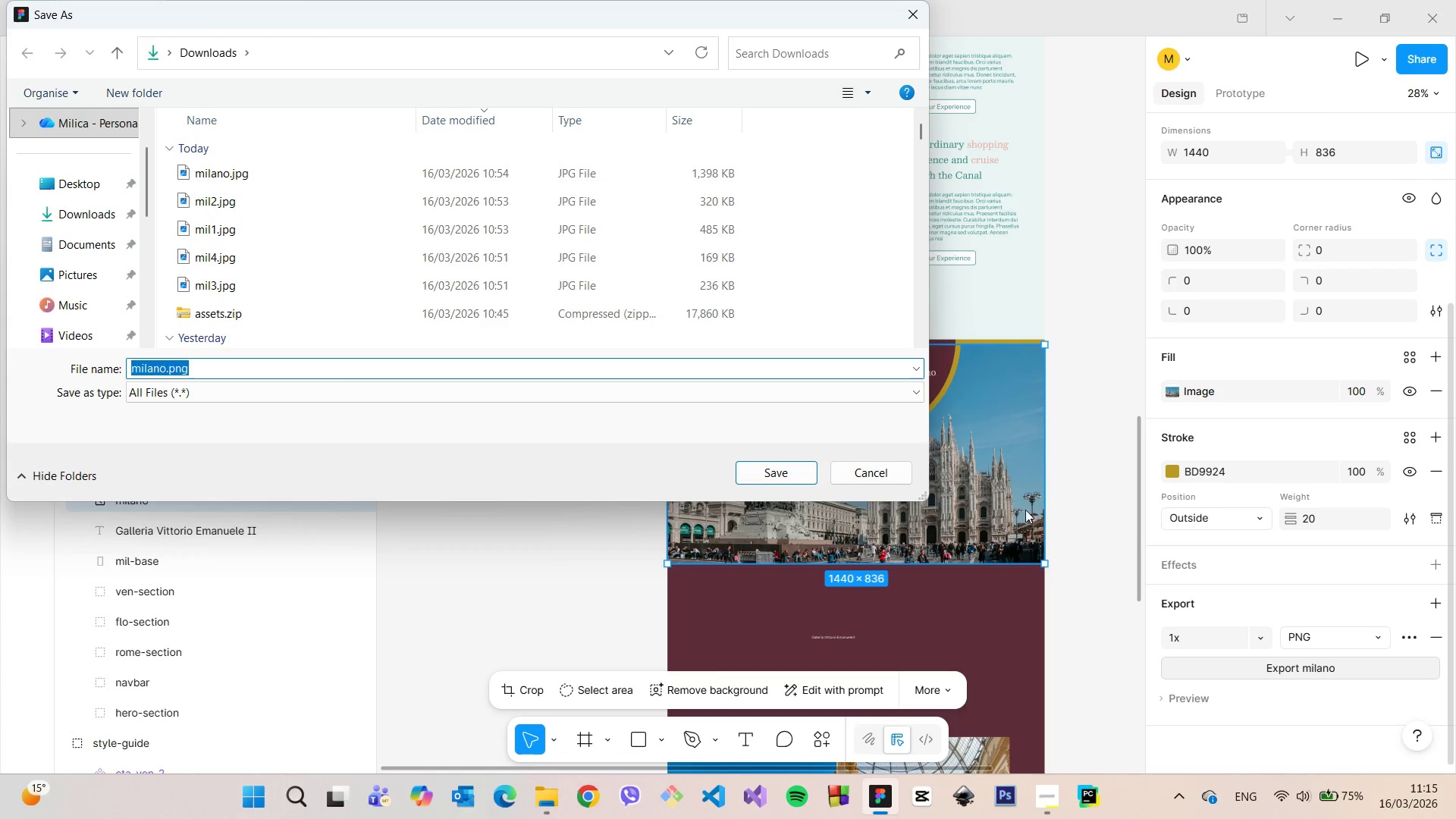 
wait(5.17)
 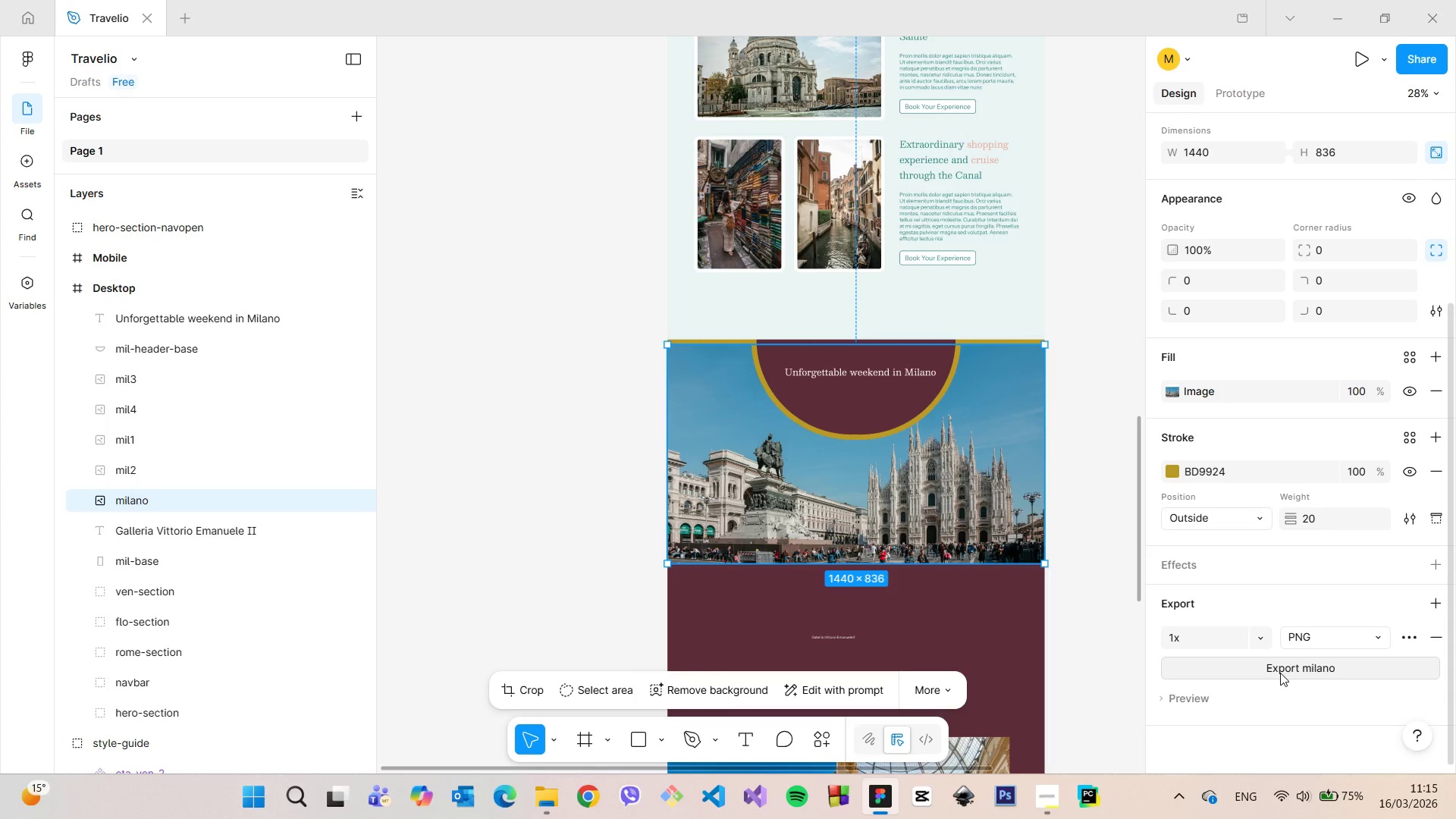 
left_click([777, 472])
 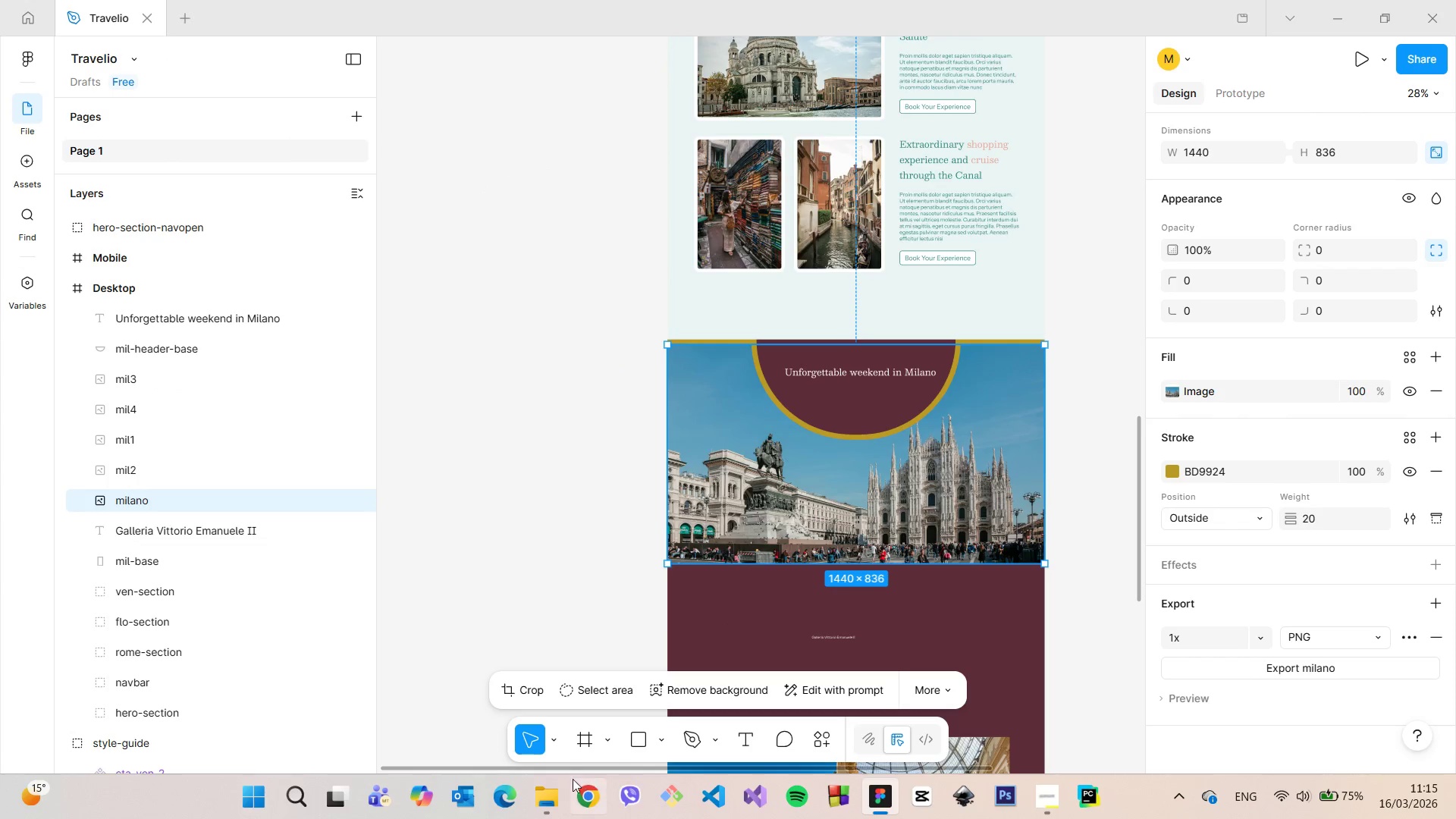 
left_click([557, 789])
 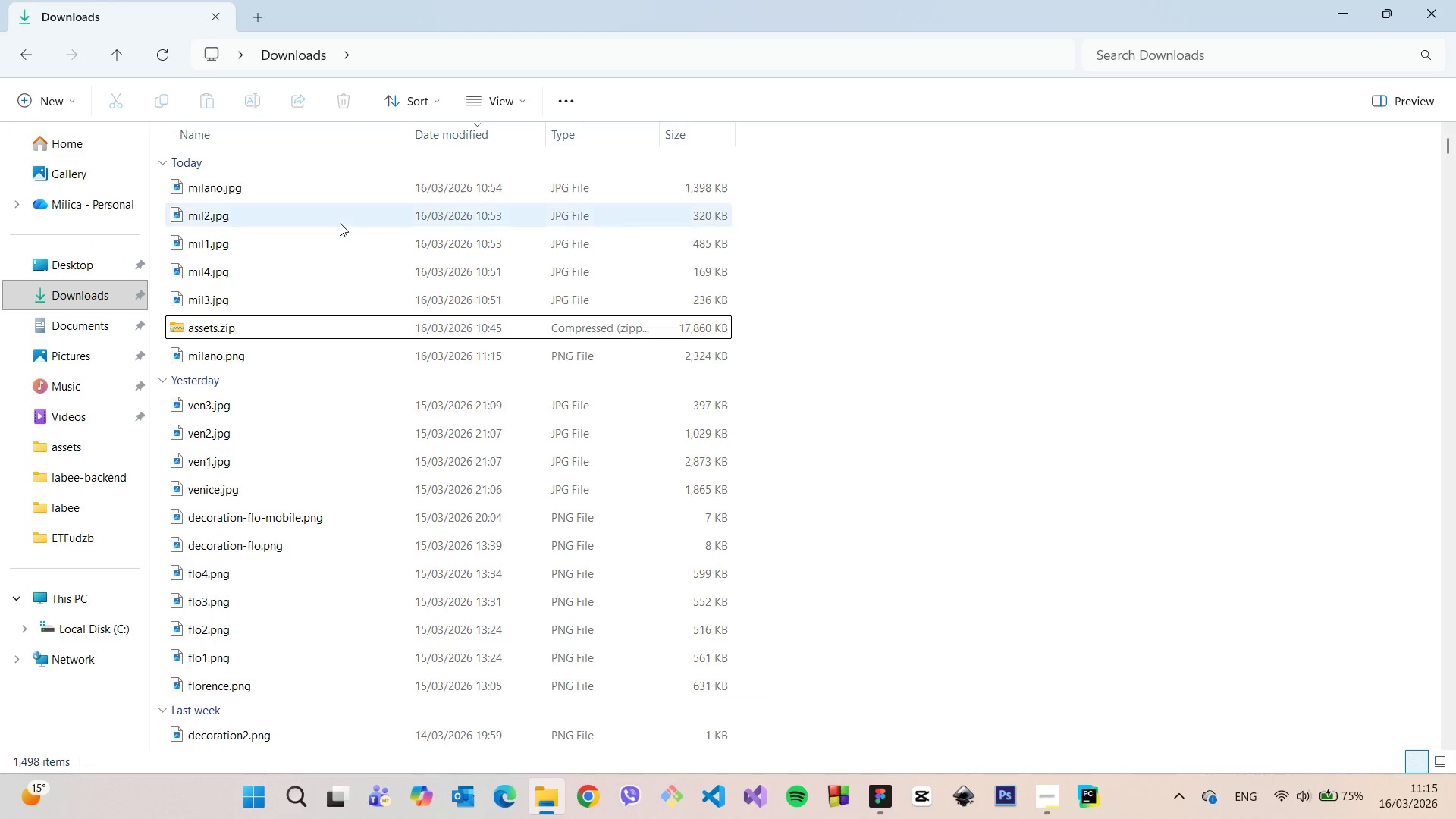 
left_click([387, 353])
 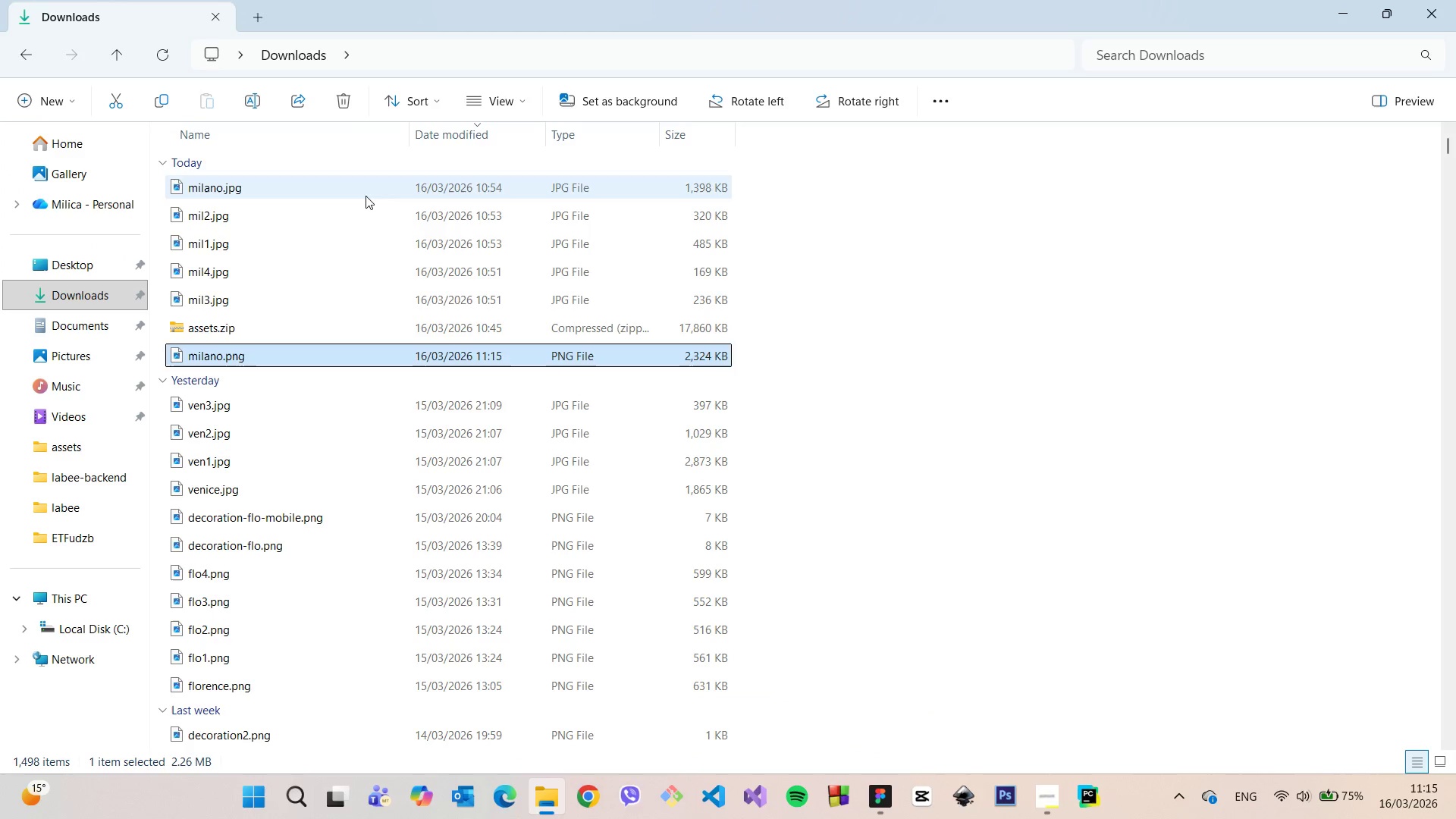 
left_click([346, 108])
 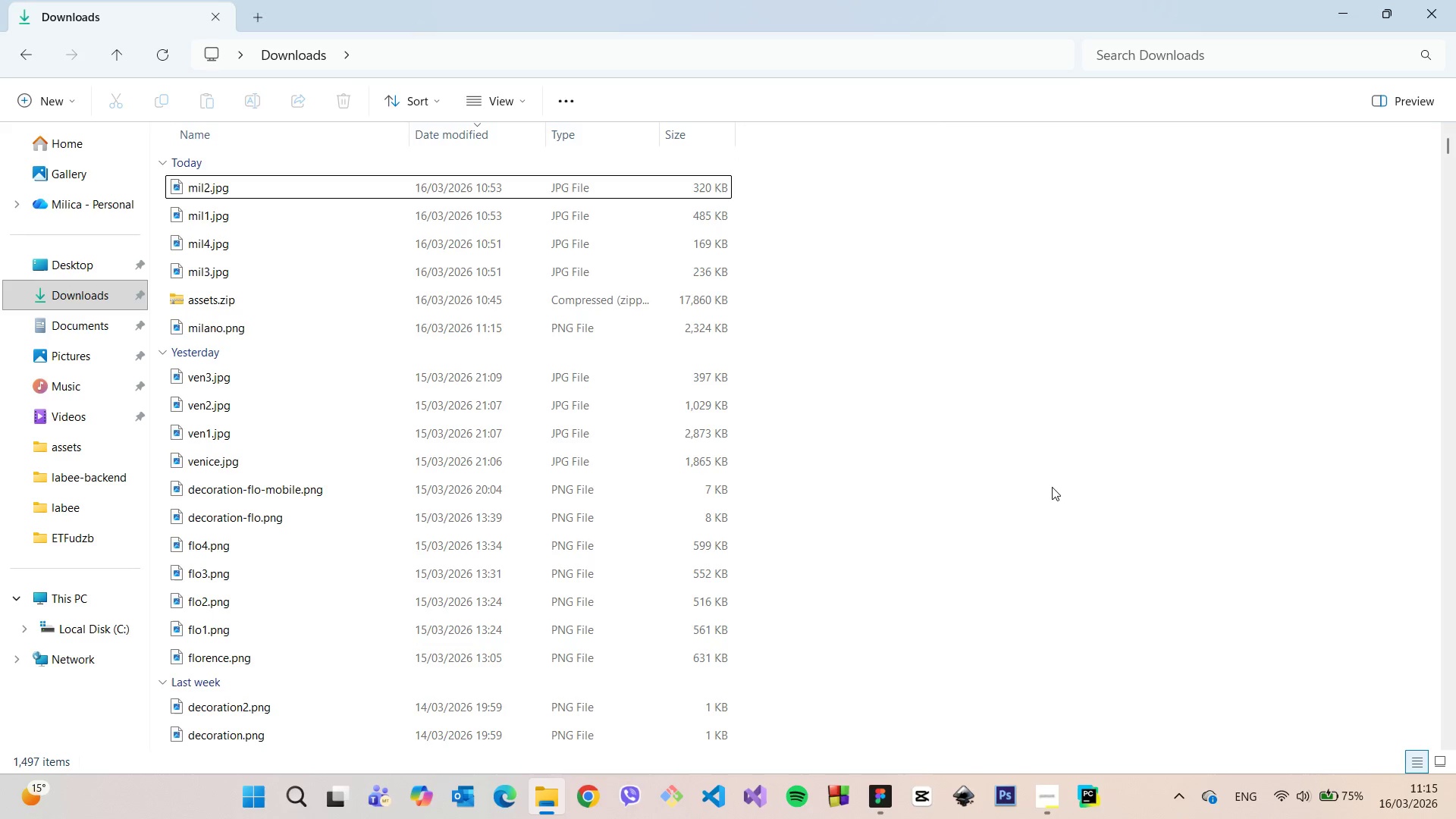 
left_click([882, 793])
 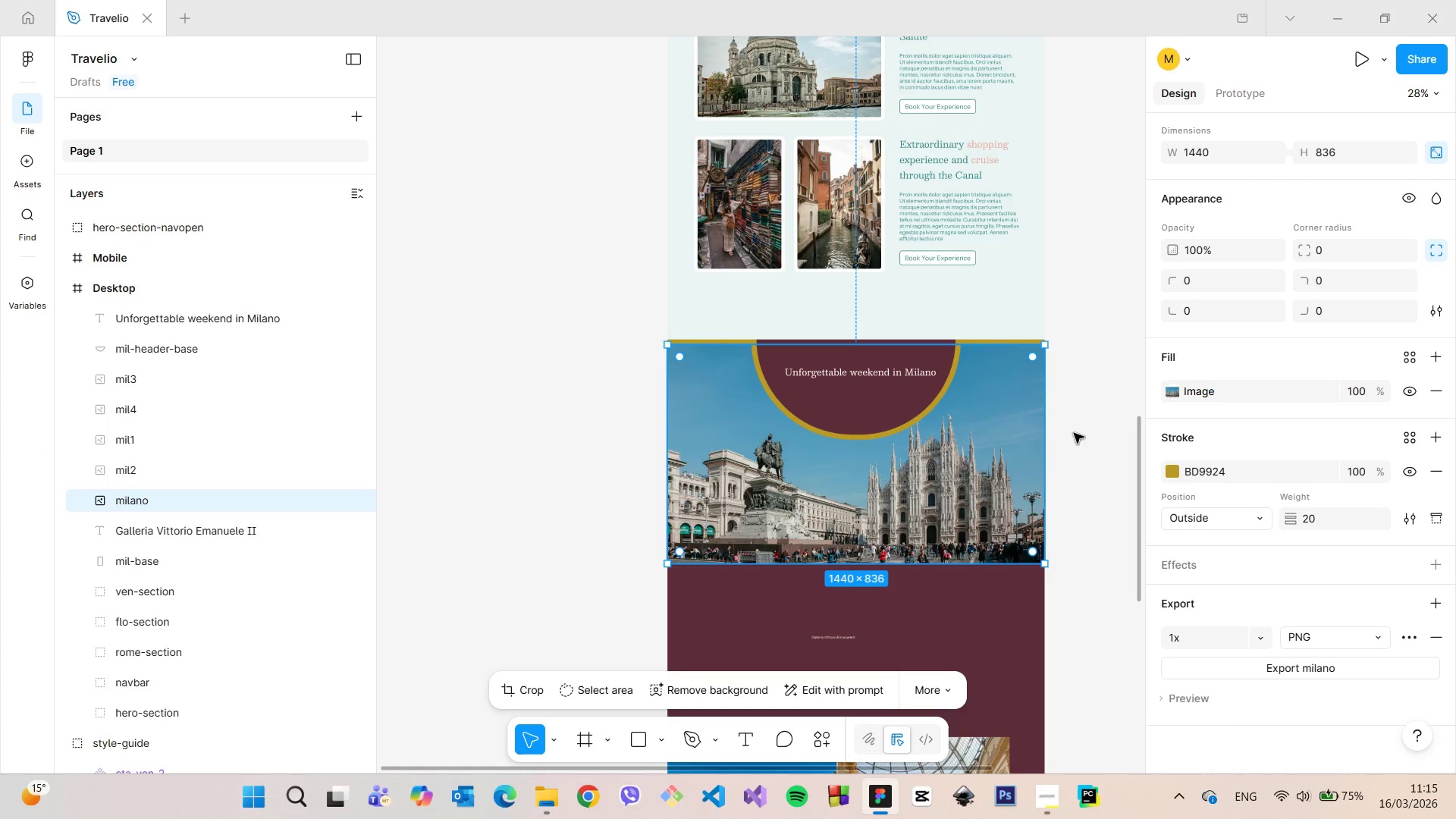 
left_click([1073, 400])
 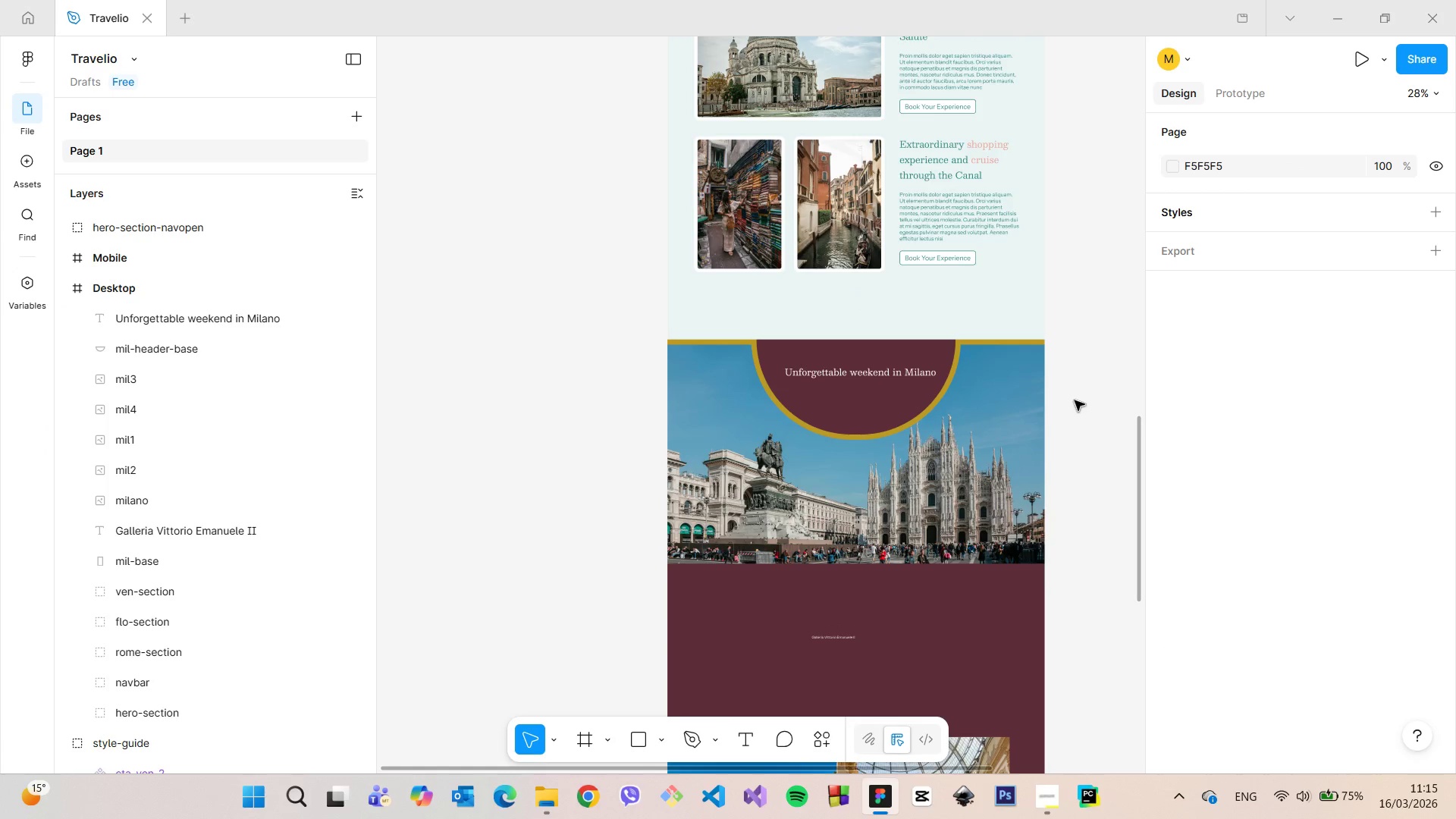 
scroll: coordinate [1077, 401], scroll_direction: up, amount: 5.0
 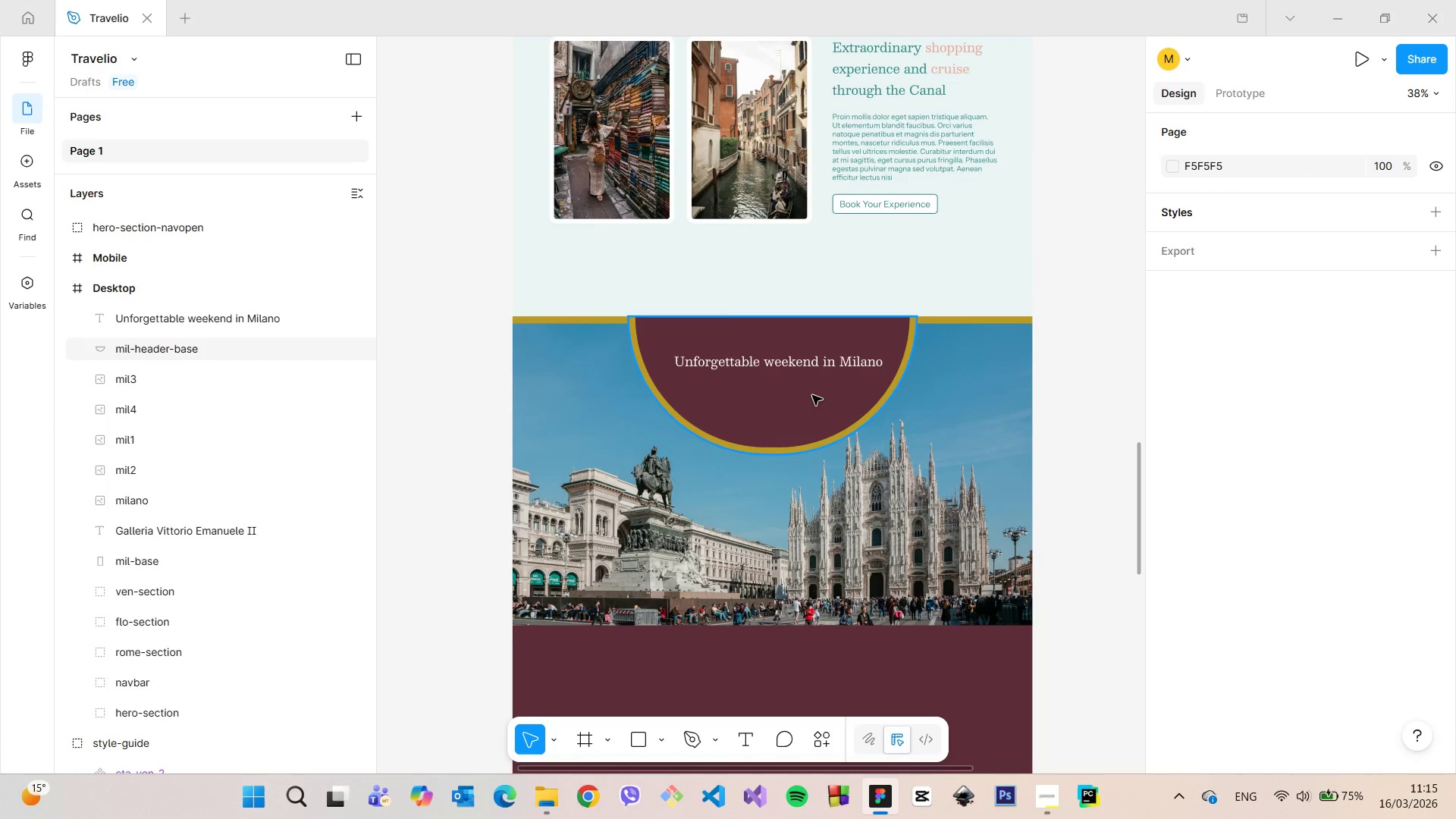 
left_click([812, 395])
 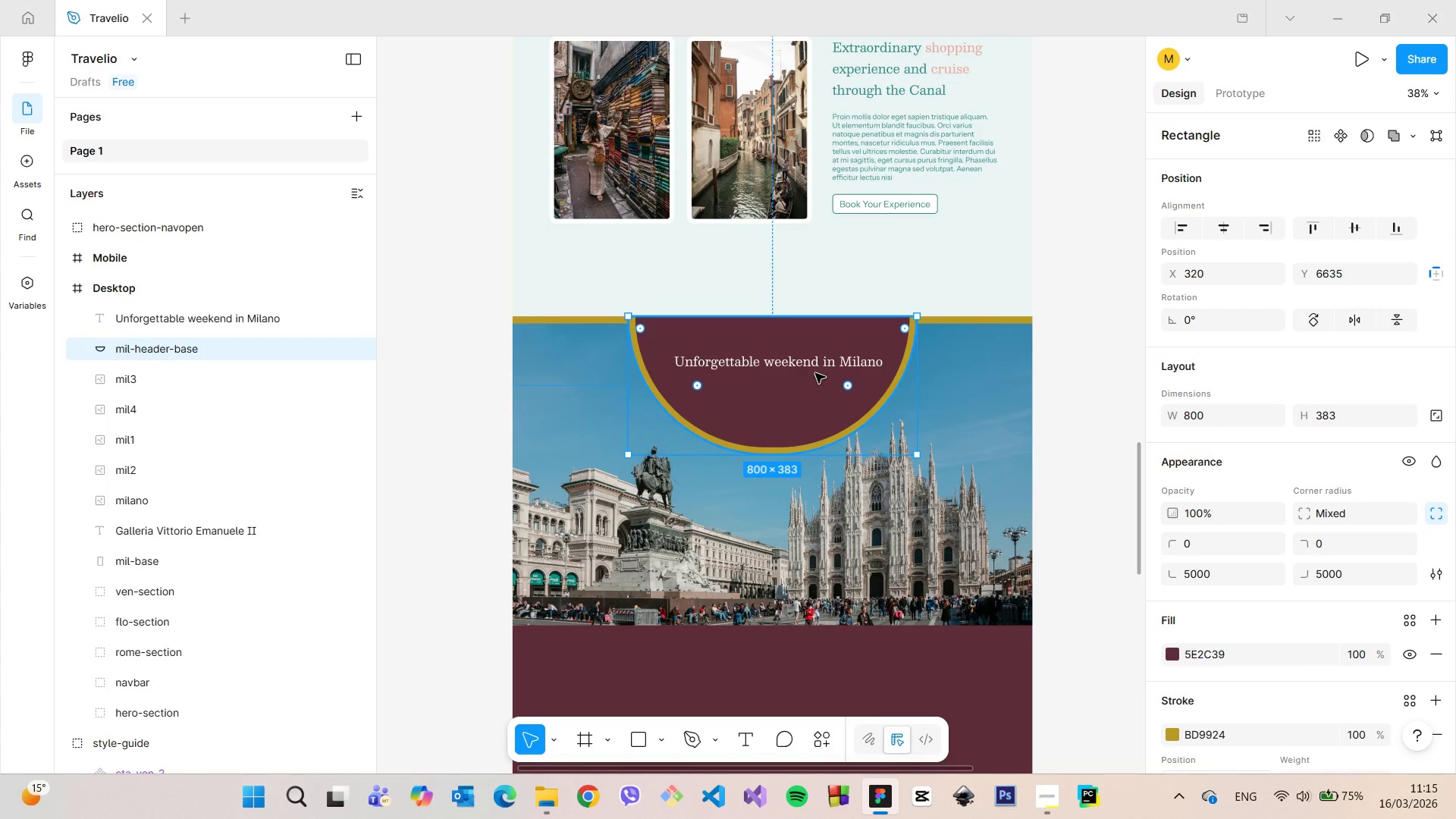 
wait(5.72)
 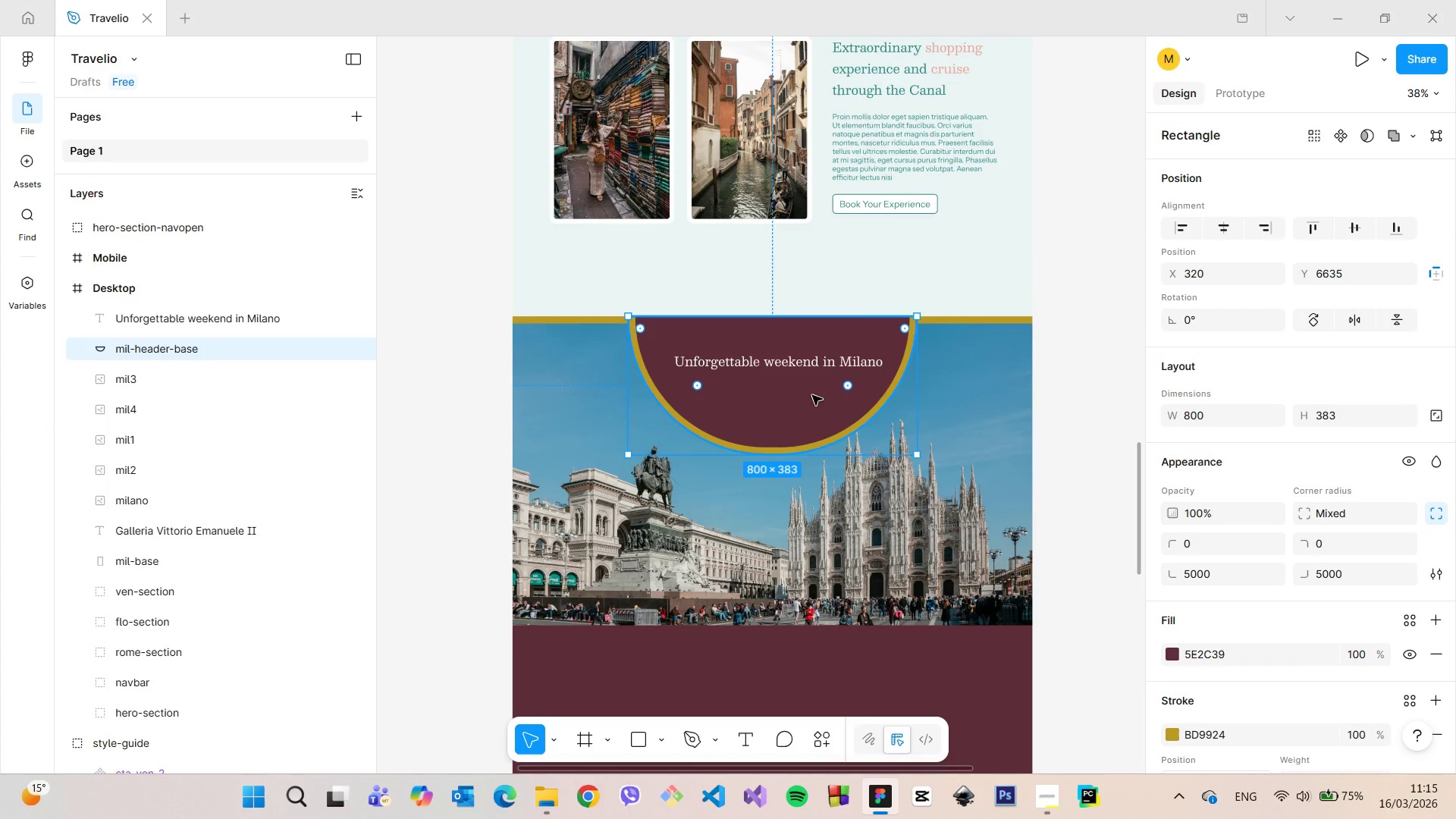 
double_click([815, 373])
 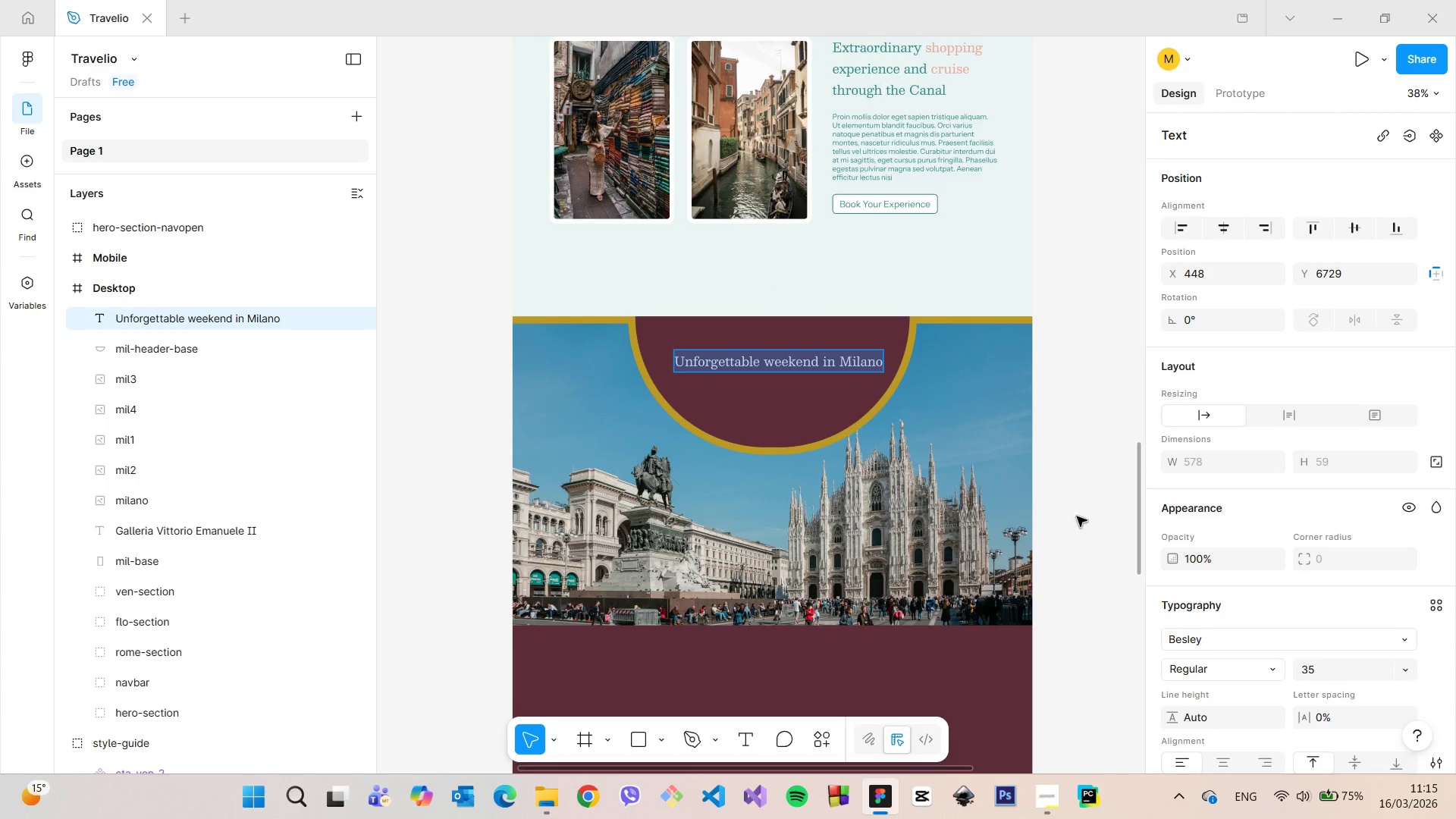 
scroll: coordinate [1342, 667], scroll_direction: down, amount: 4.0
 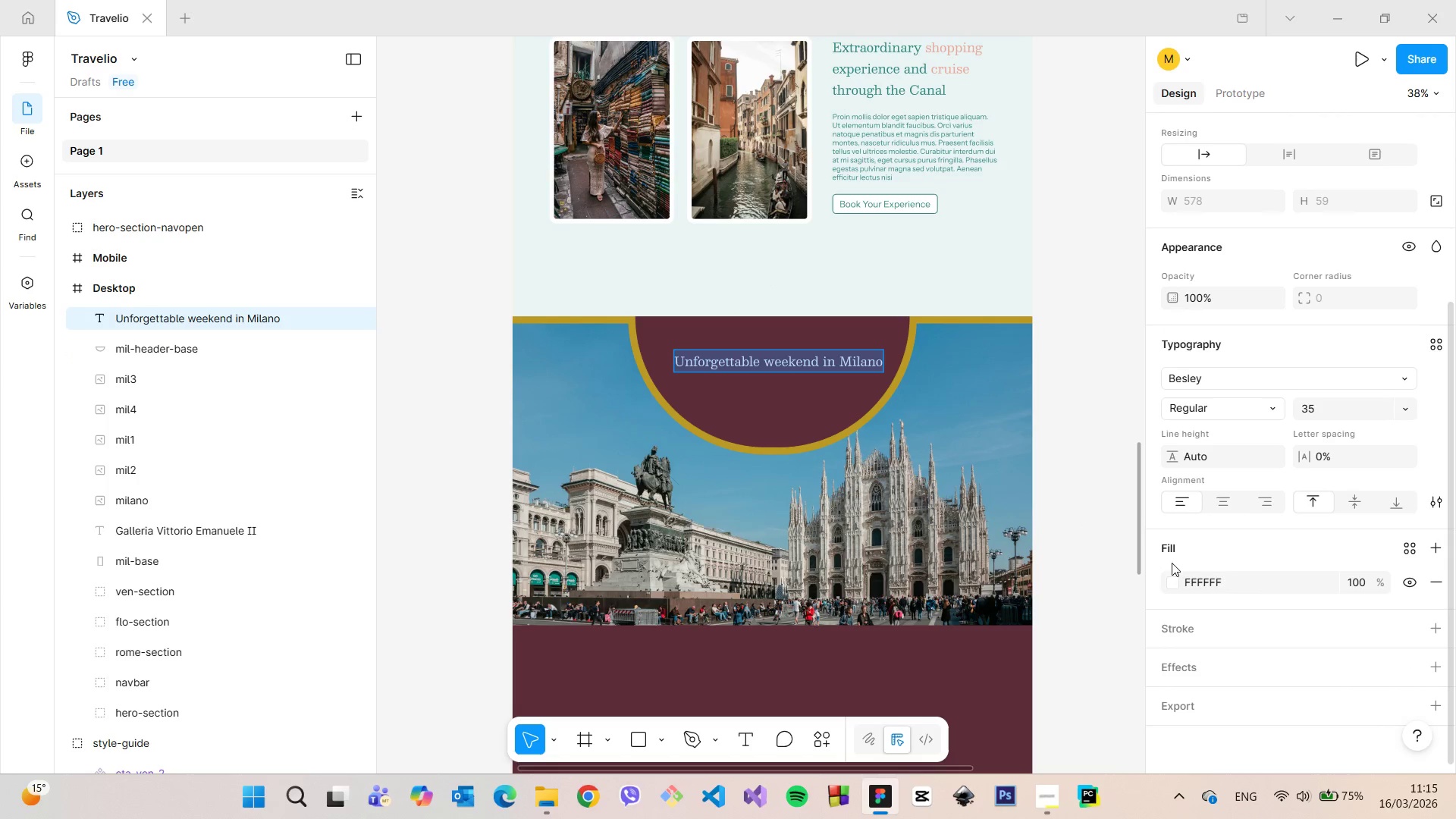 
left_click([1171, 578])
 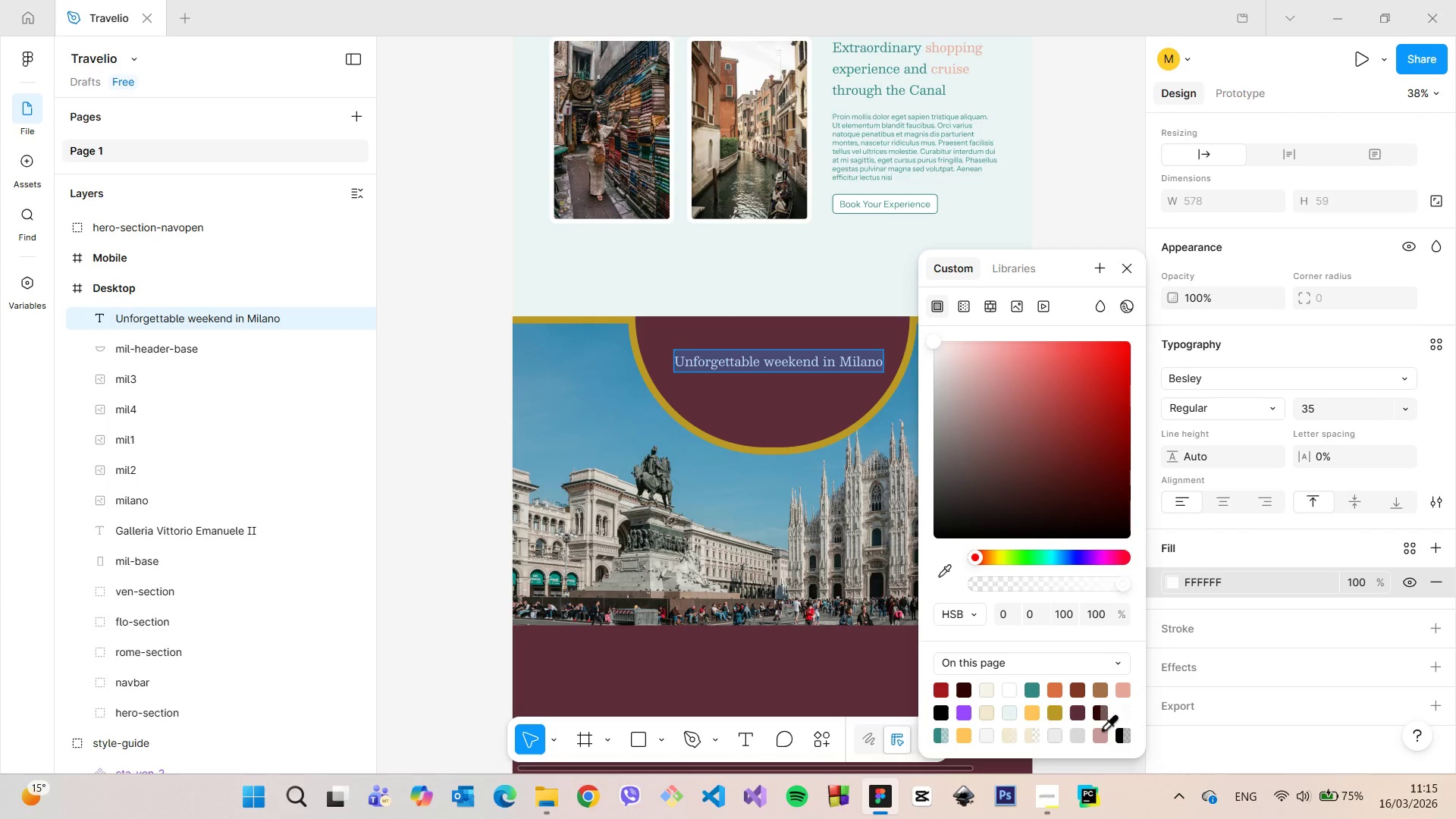 
left_click([1101, 730])
 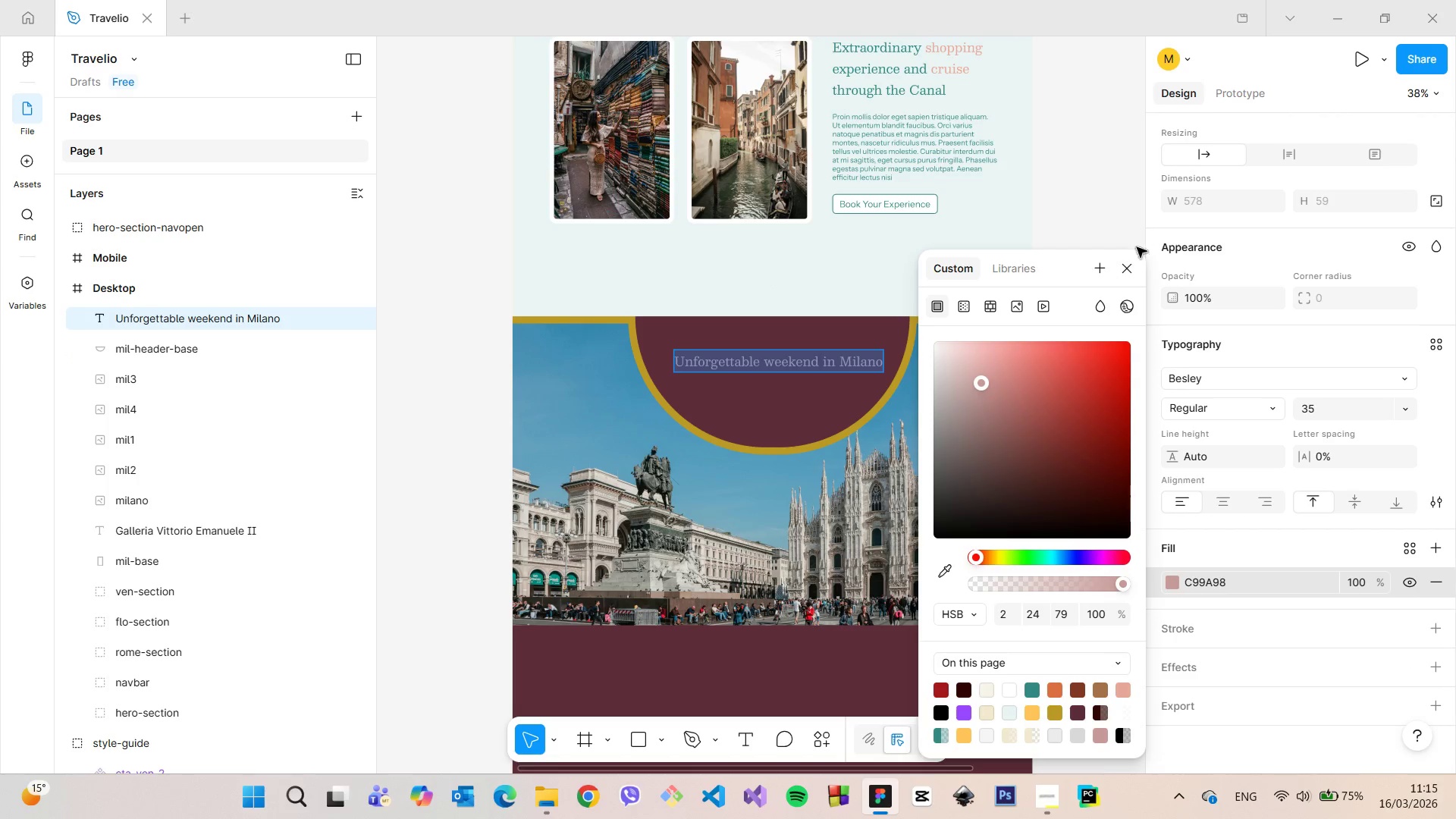 
left_click([1134, 257])
 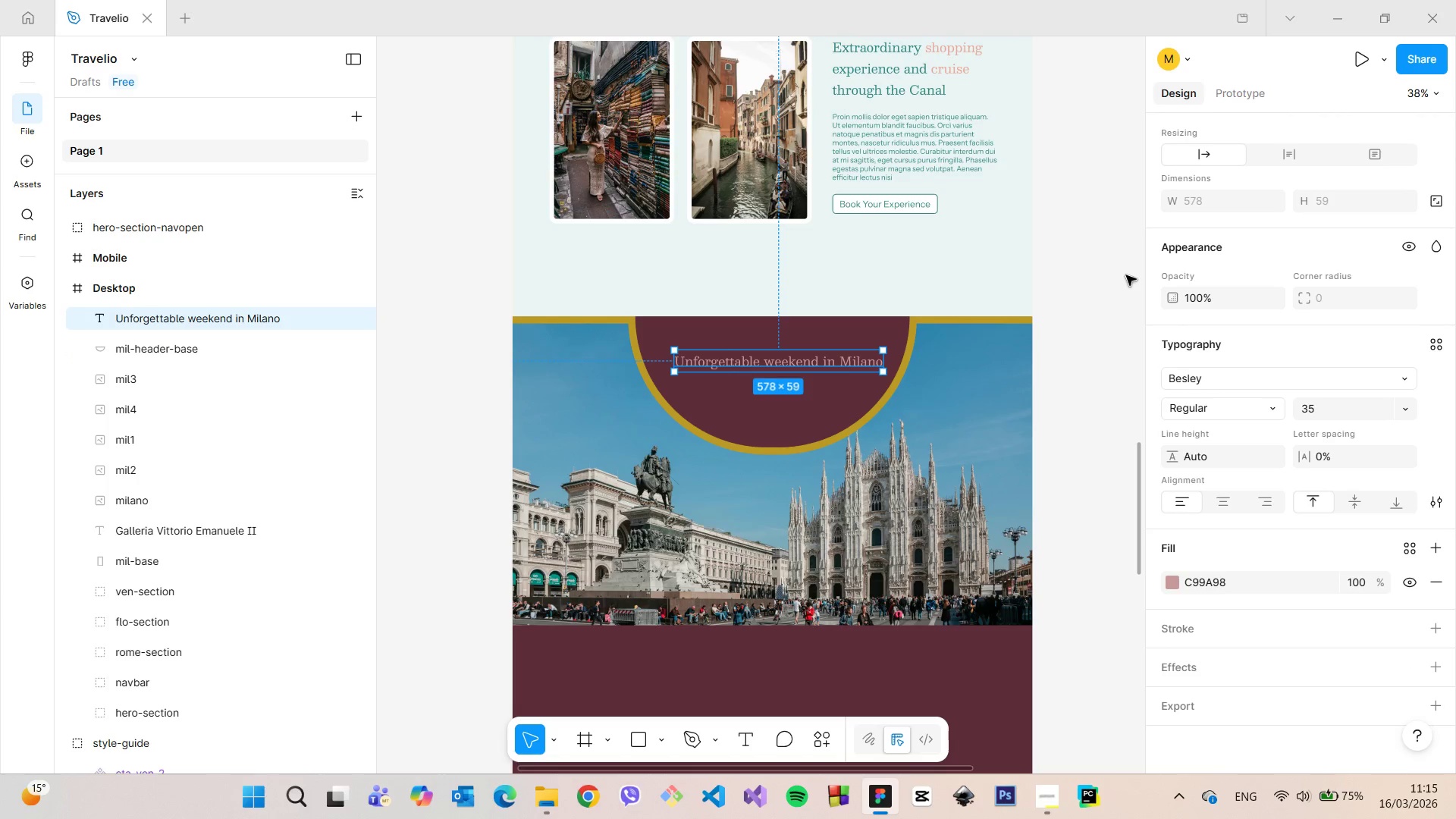 
left_click([1122, 283])
 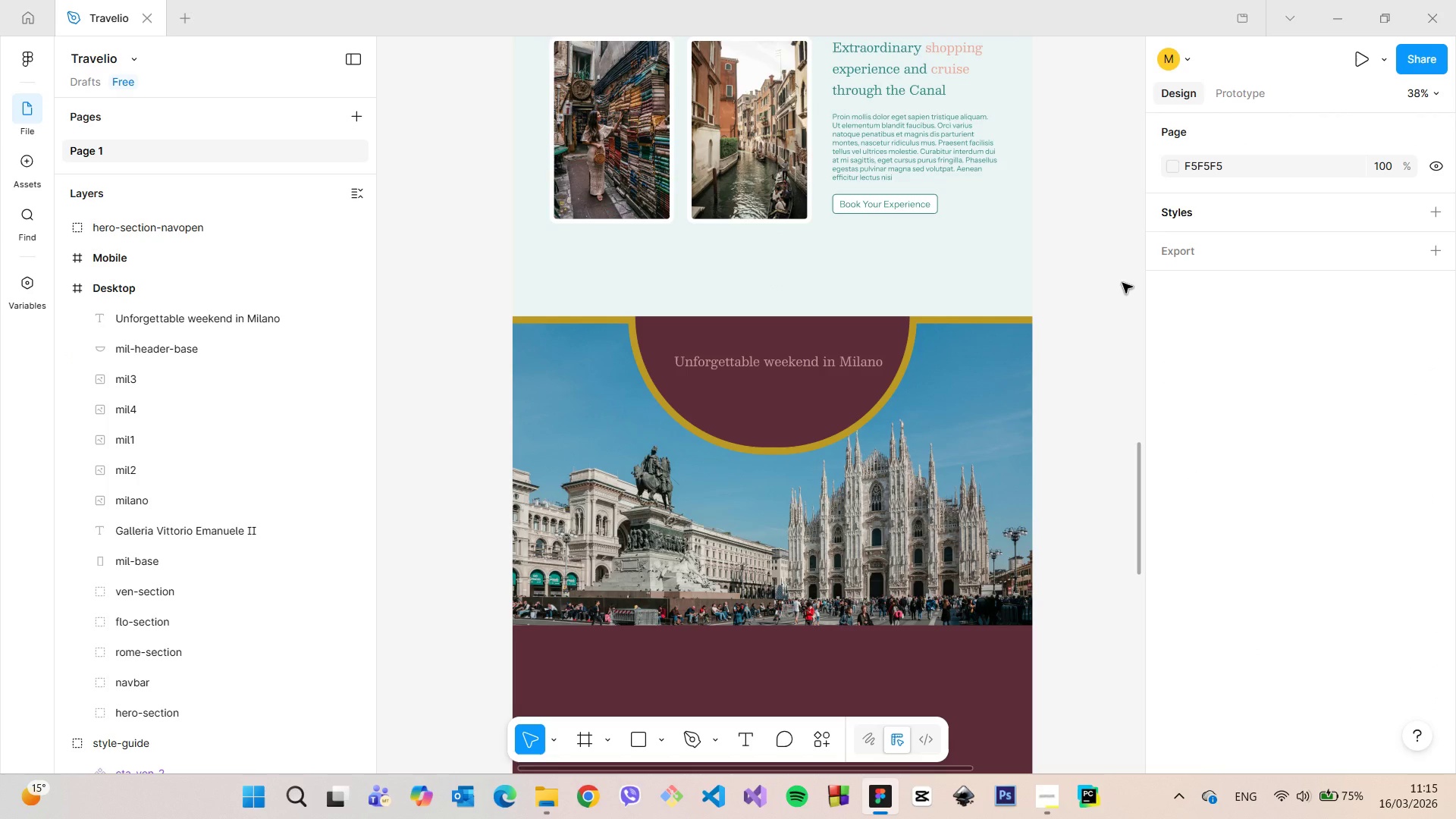 
scroll: coordinate [1122, 283], scroll_direction: down, amount: 6.0
 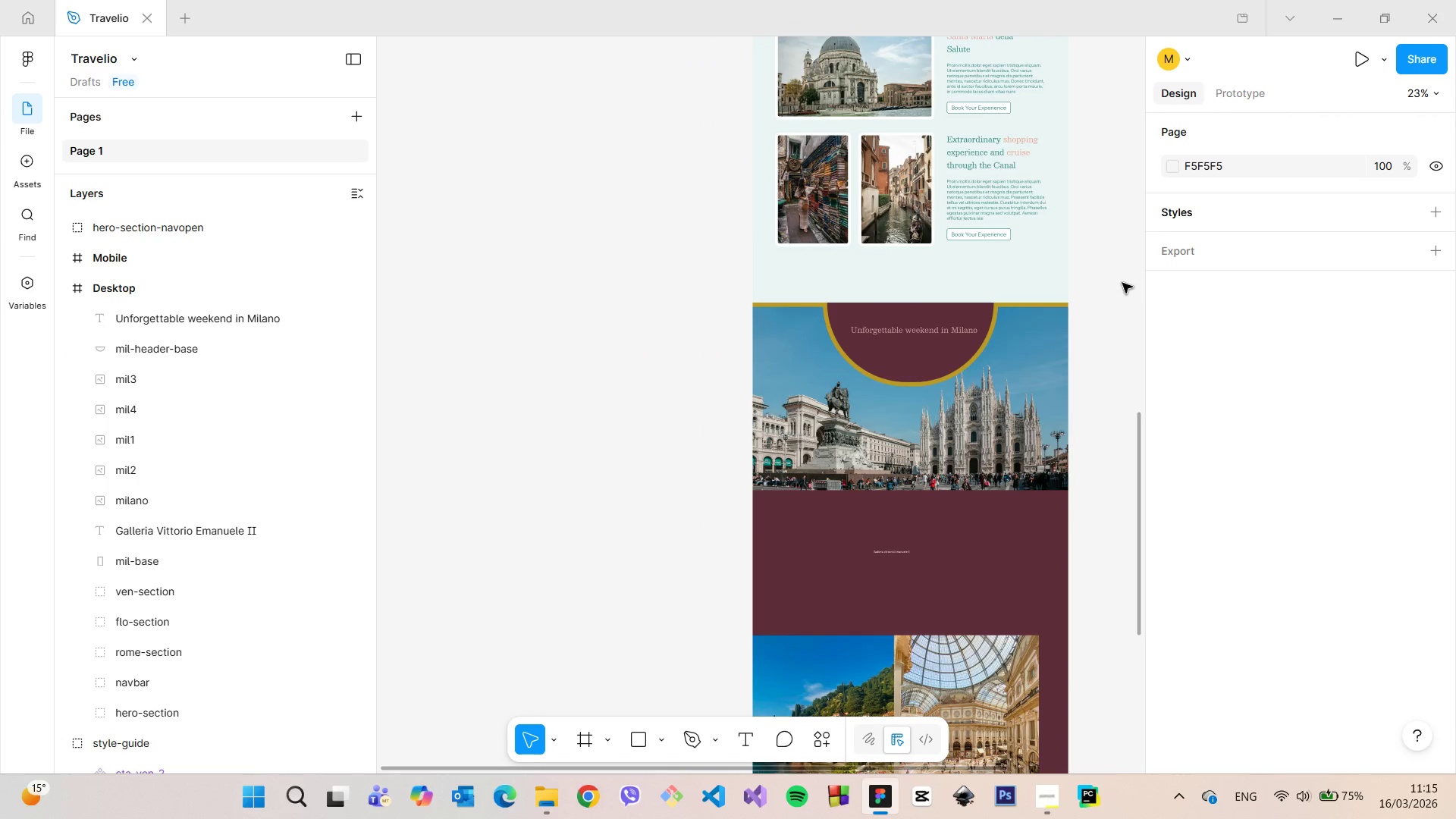 
scroll: coordinate [1108, 304], scroll_direction: up, amount: 6.0
 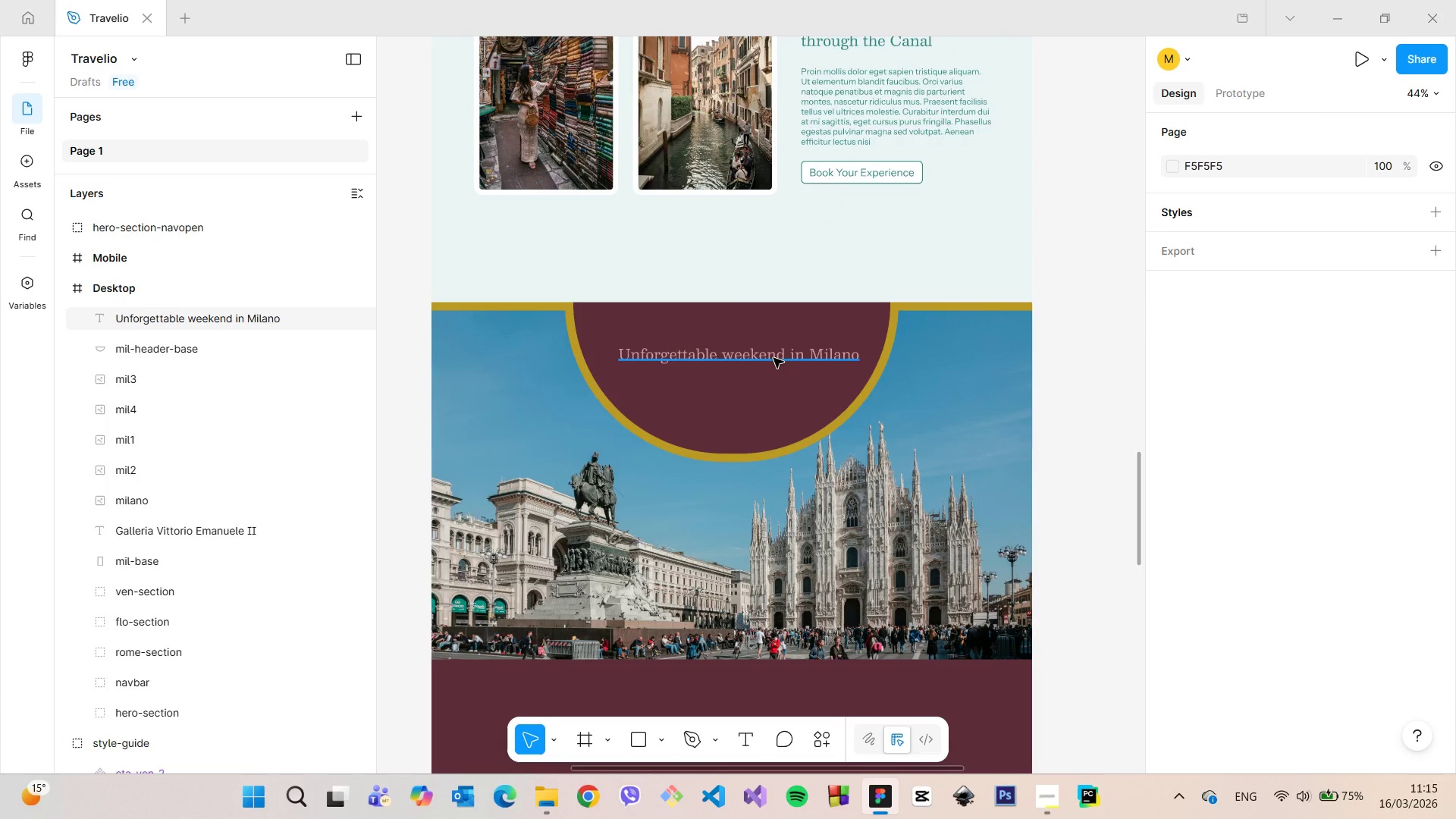 
left_click([773, 357])
 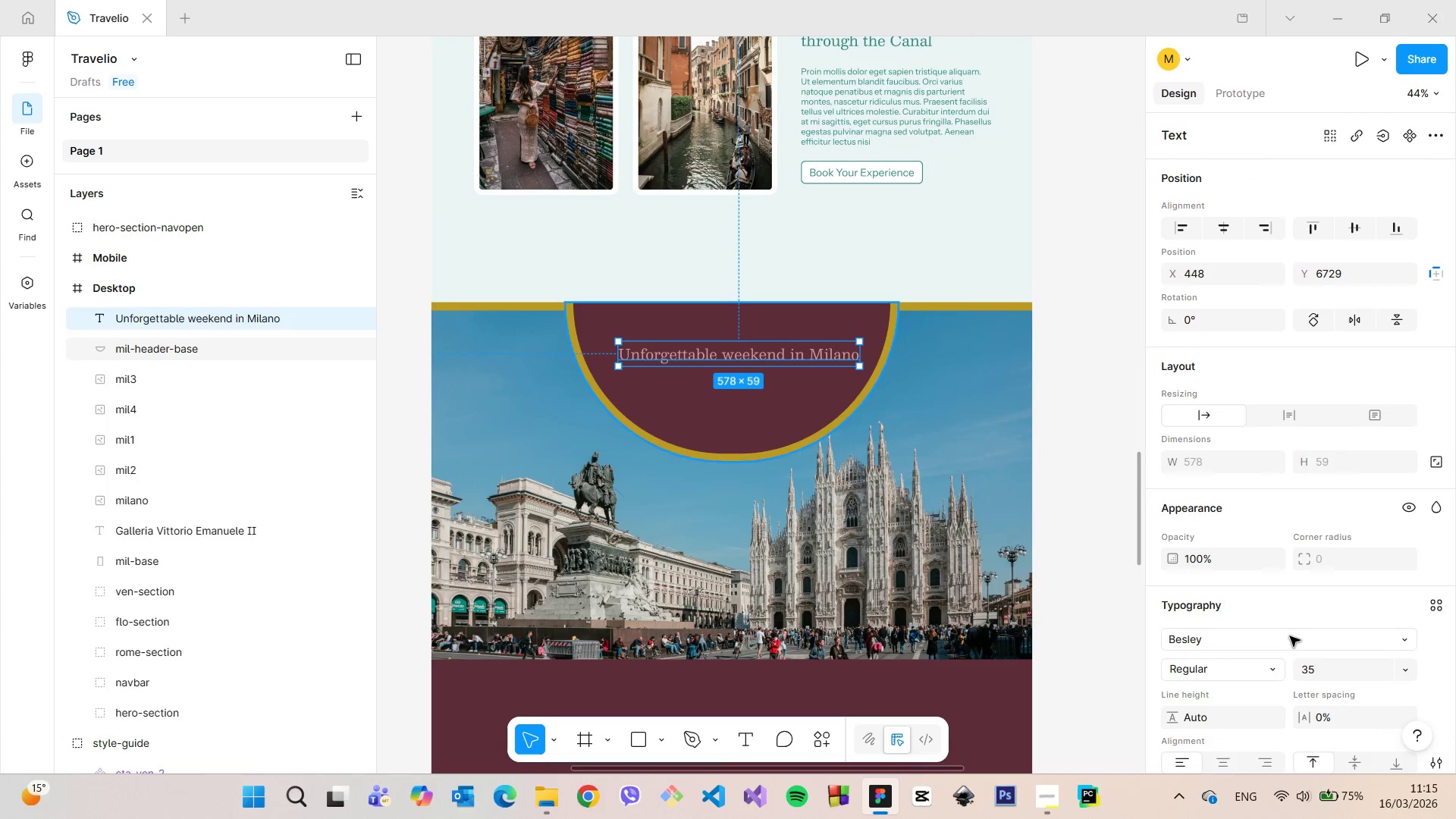 
scroll: coordinate [1282, 638], scroll_direction: down, amount: 4.0
 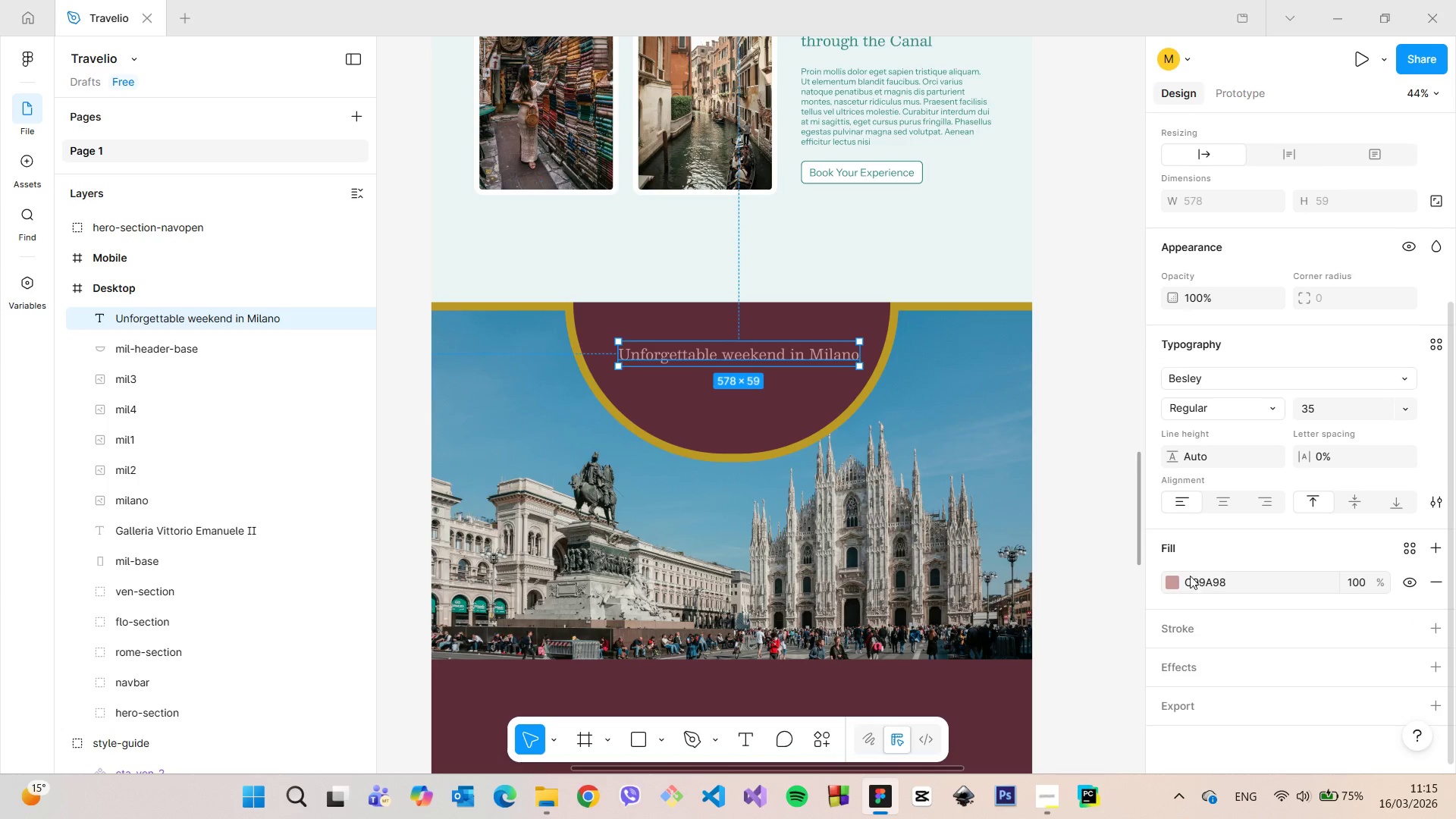 
left_click([1177, 579])
 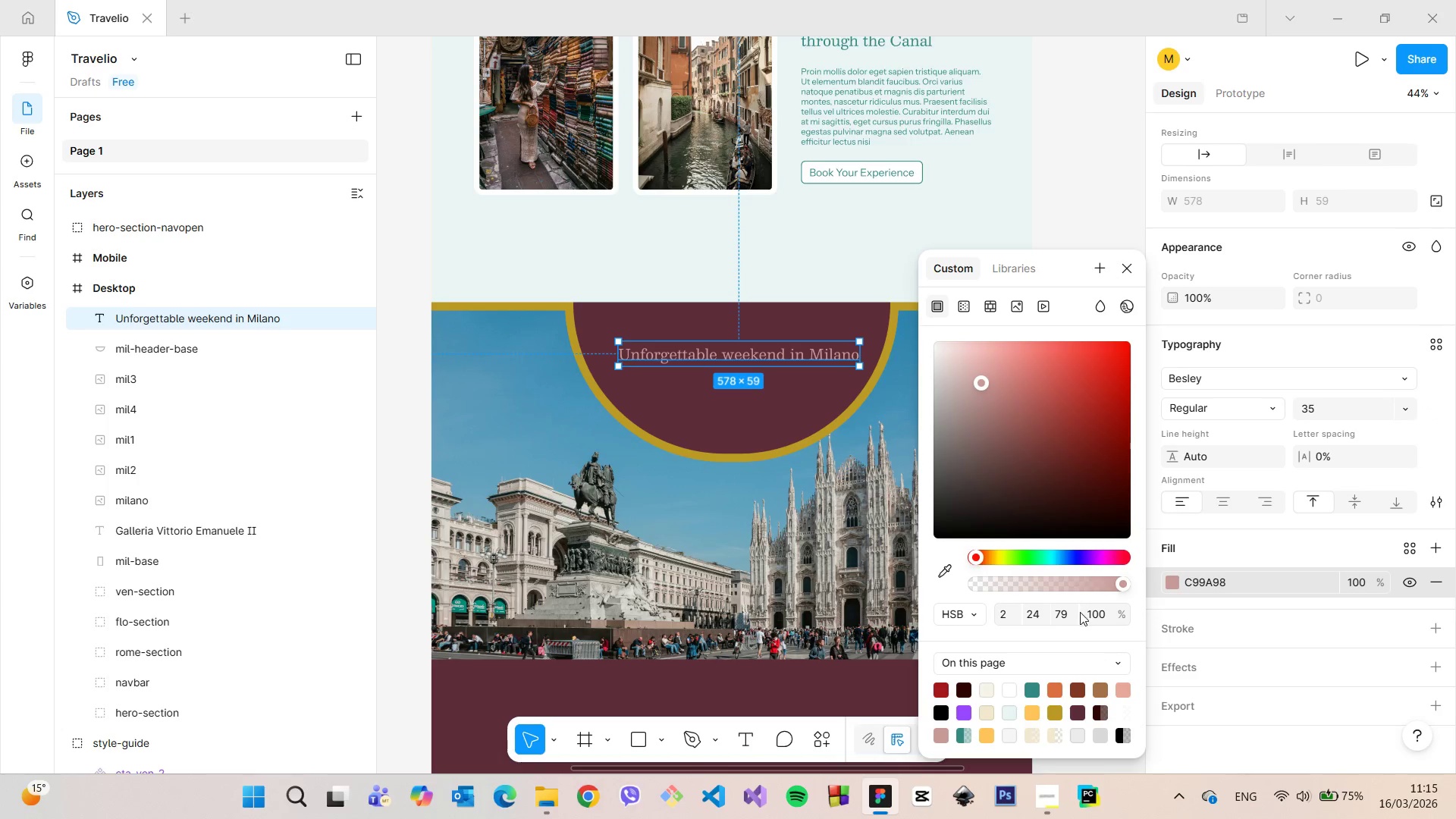 
left_click([1063, 611])
 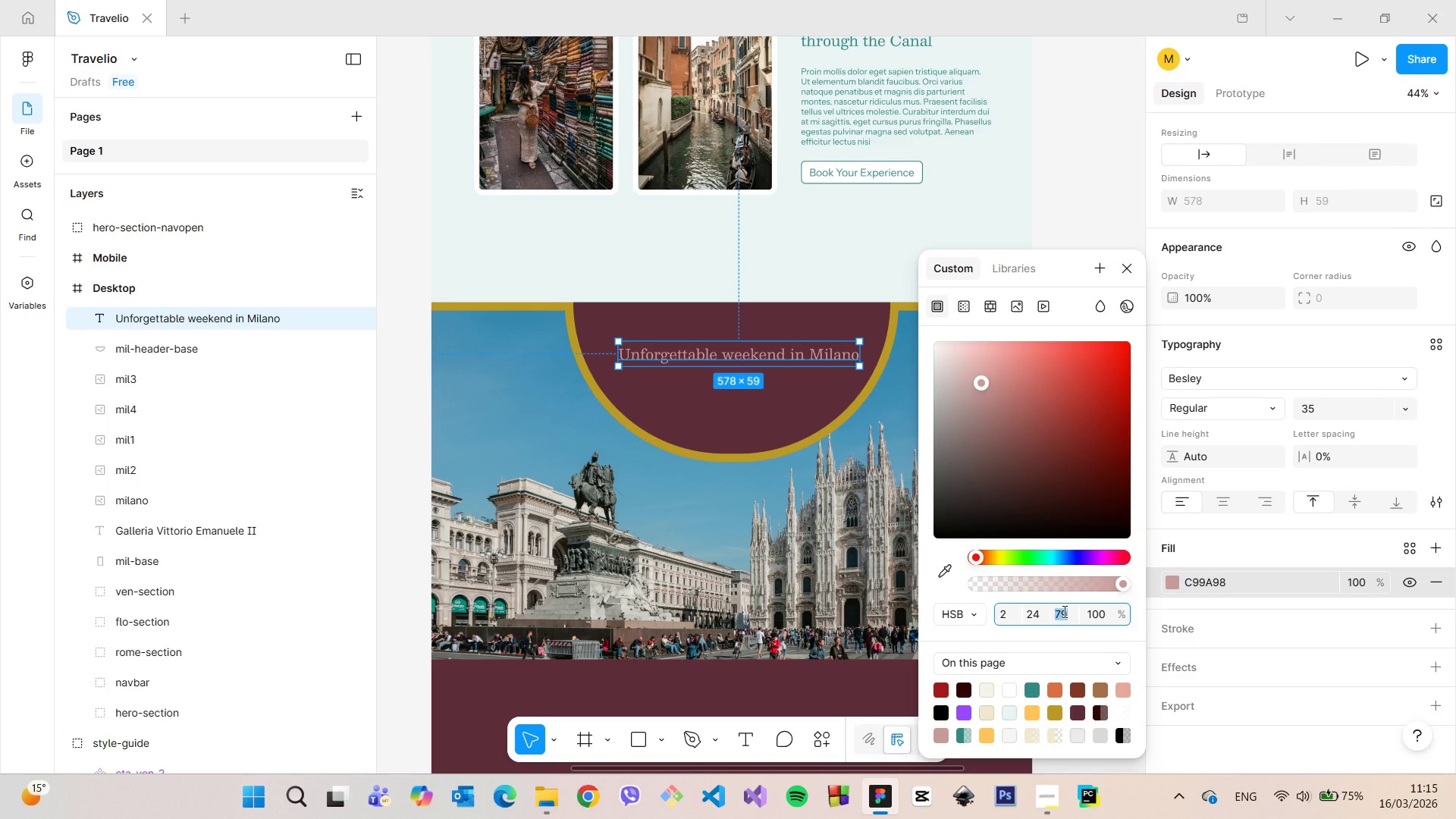 
key(ArrowUp)
 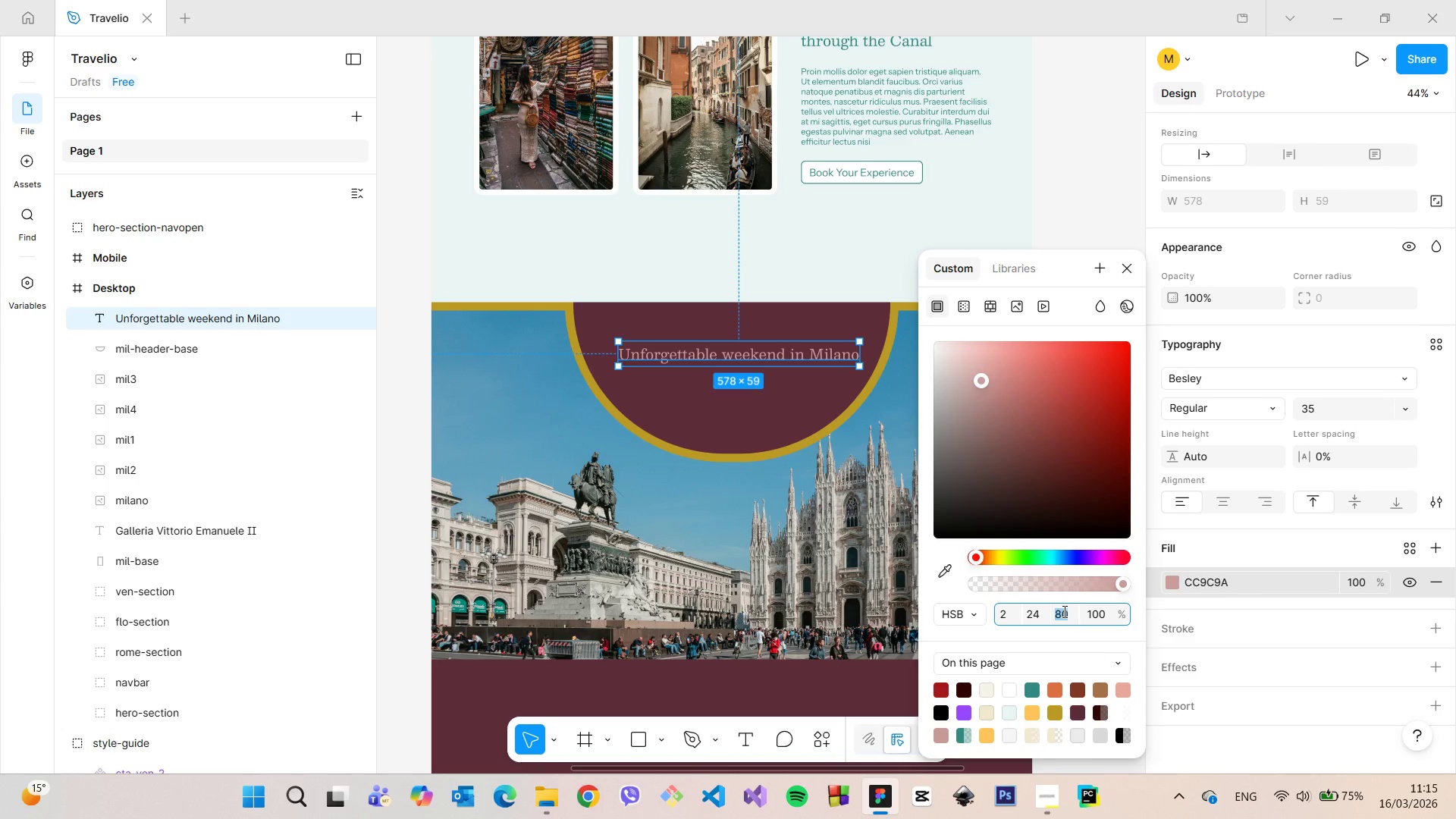 
key(ArrowUp)
 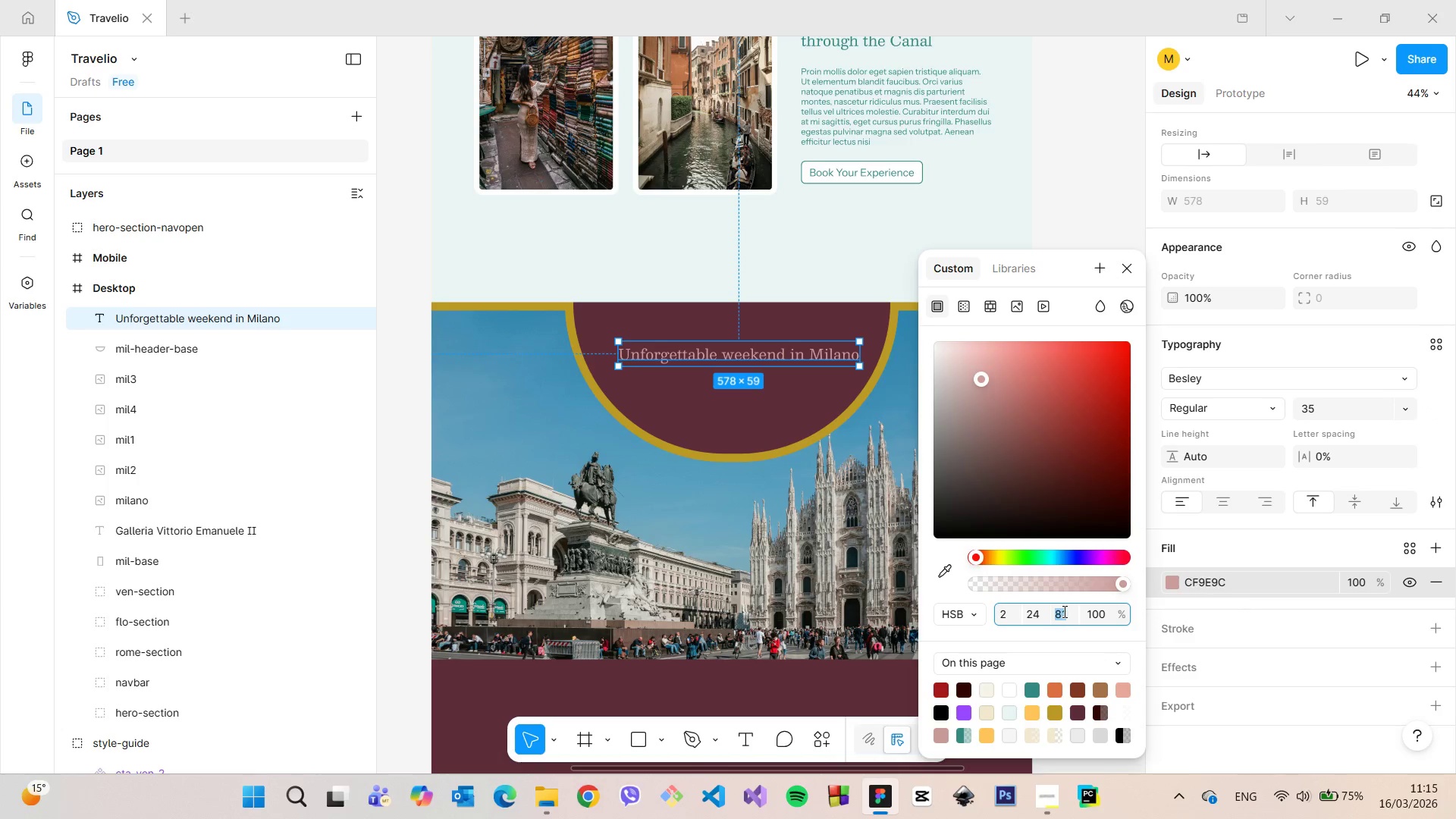 
key(ArrowUp)
 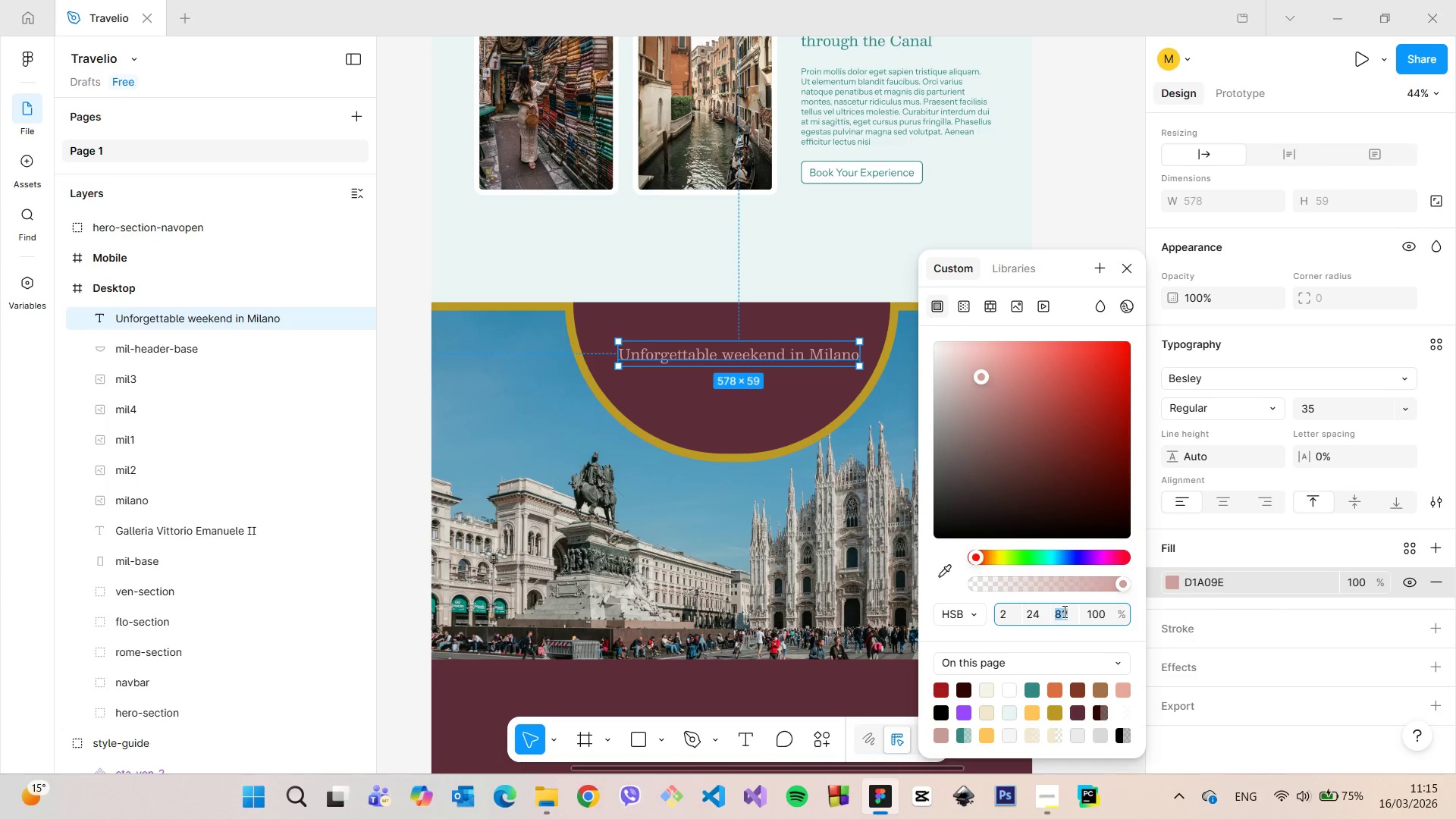 
key(ArrowUp)
 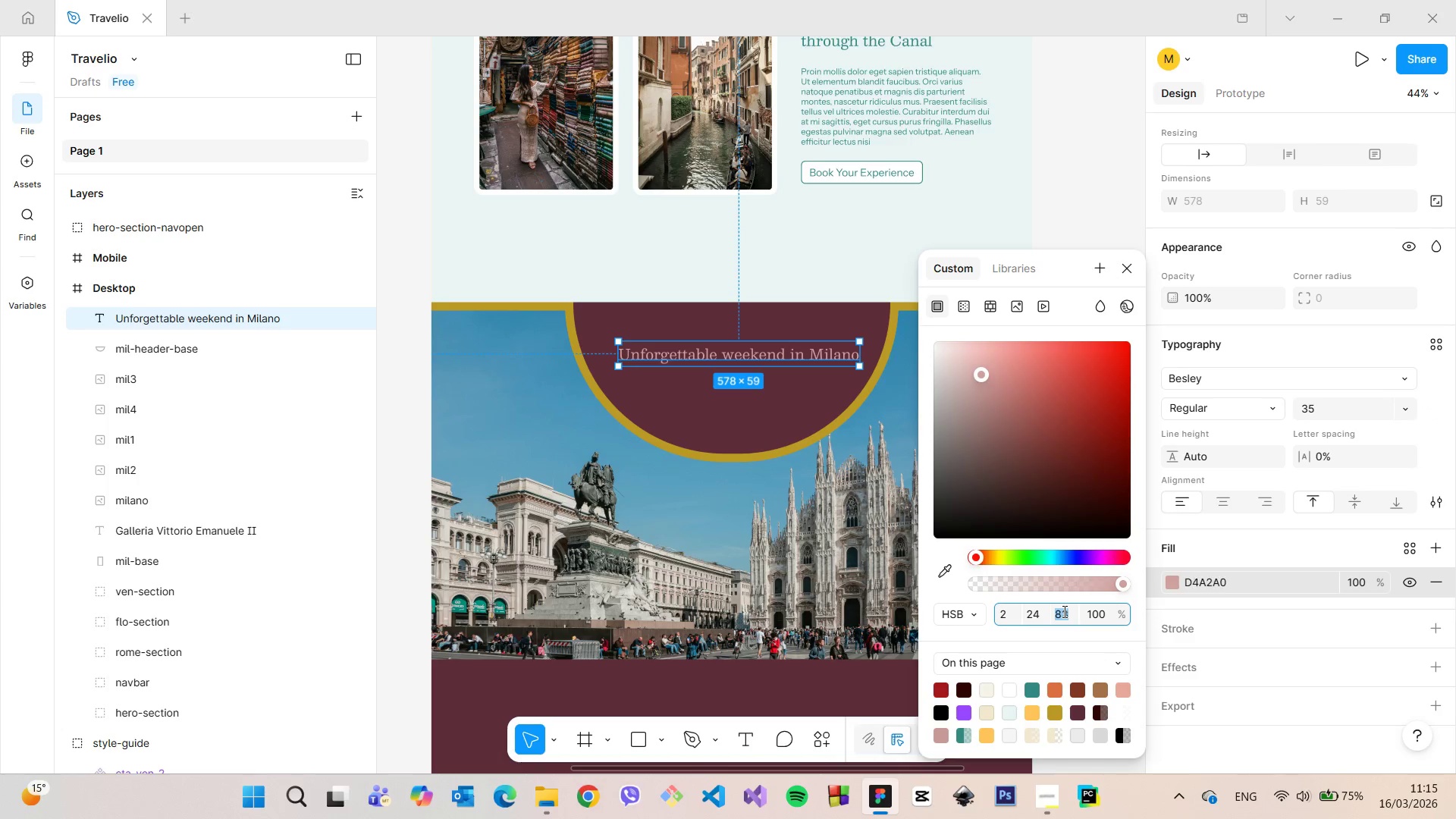 
hold_key(key=ArrowUp, duration=0.91)
 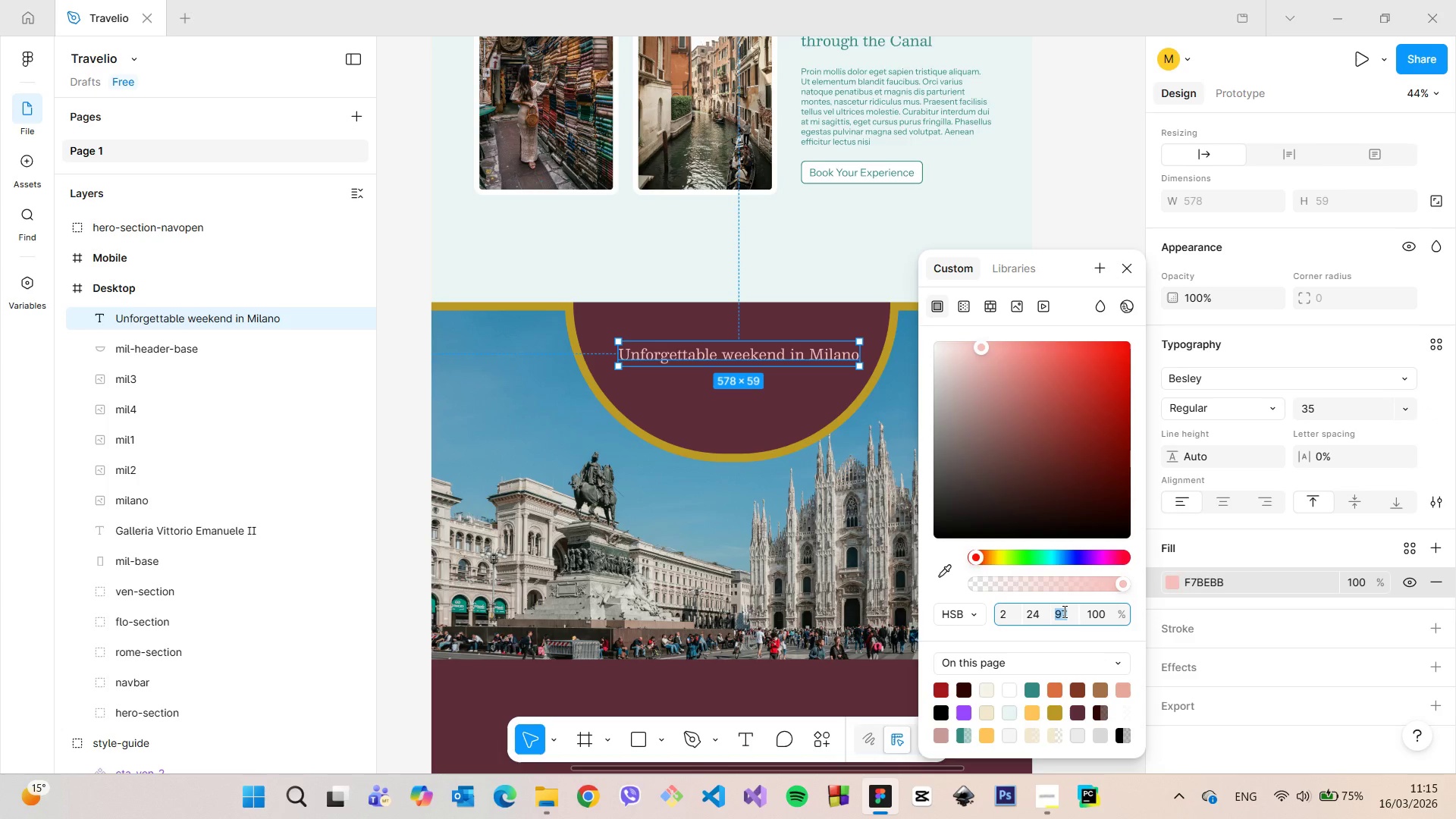 
hold_key(key=ArrowUp, duration=1.14)
 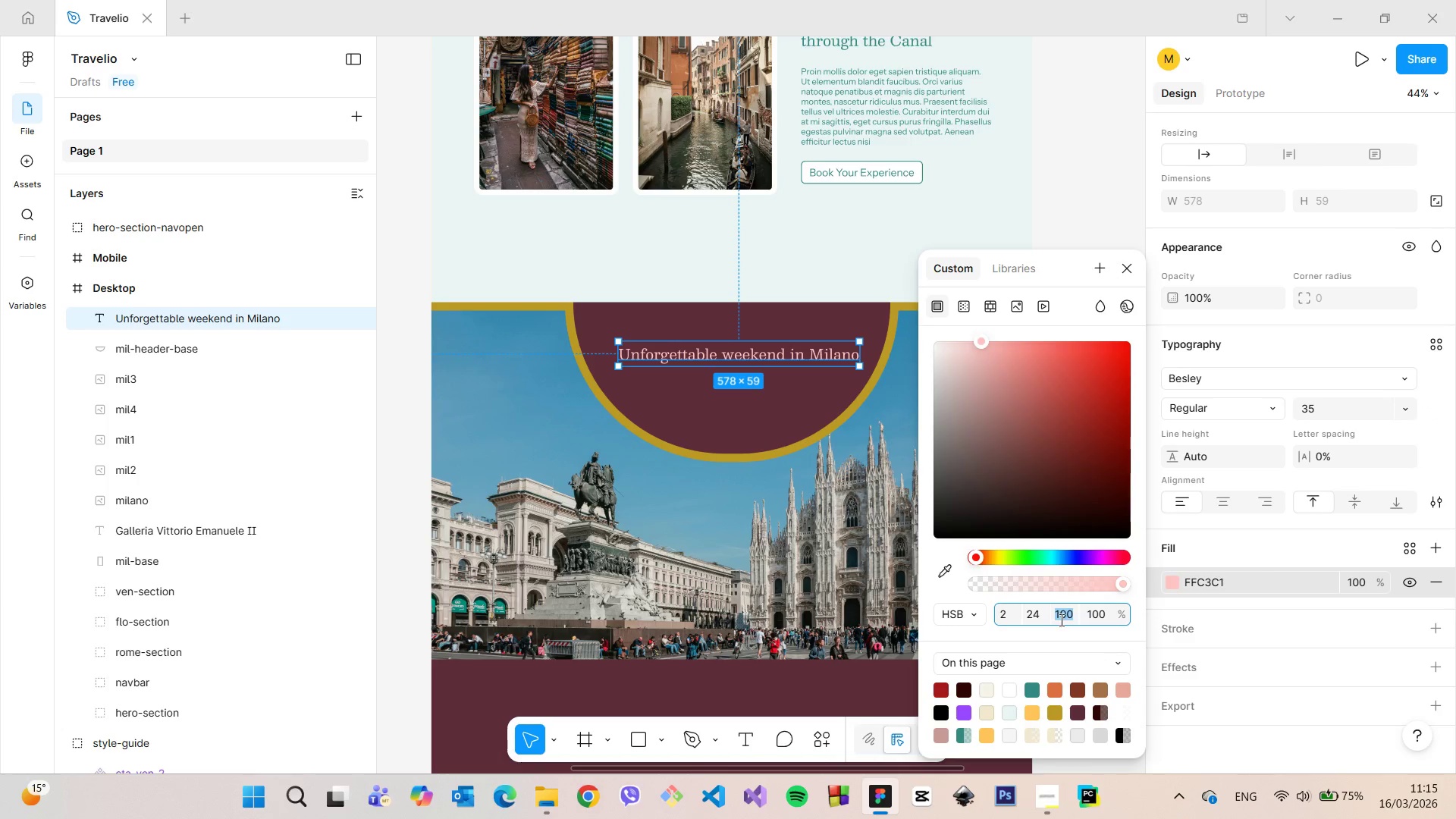 
left_click([1040, 613])
 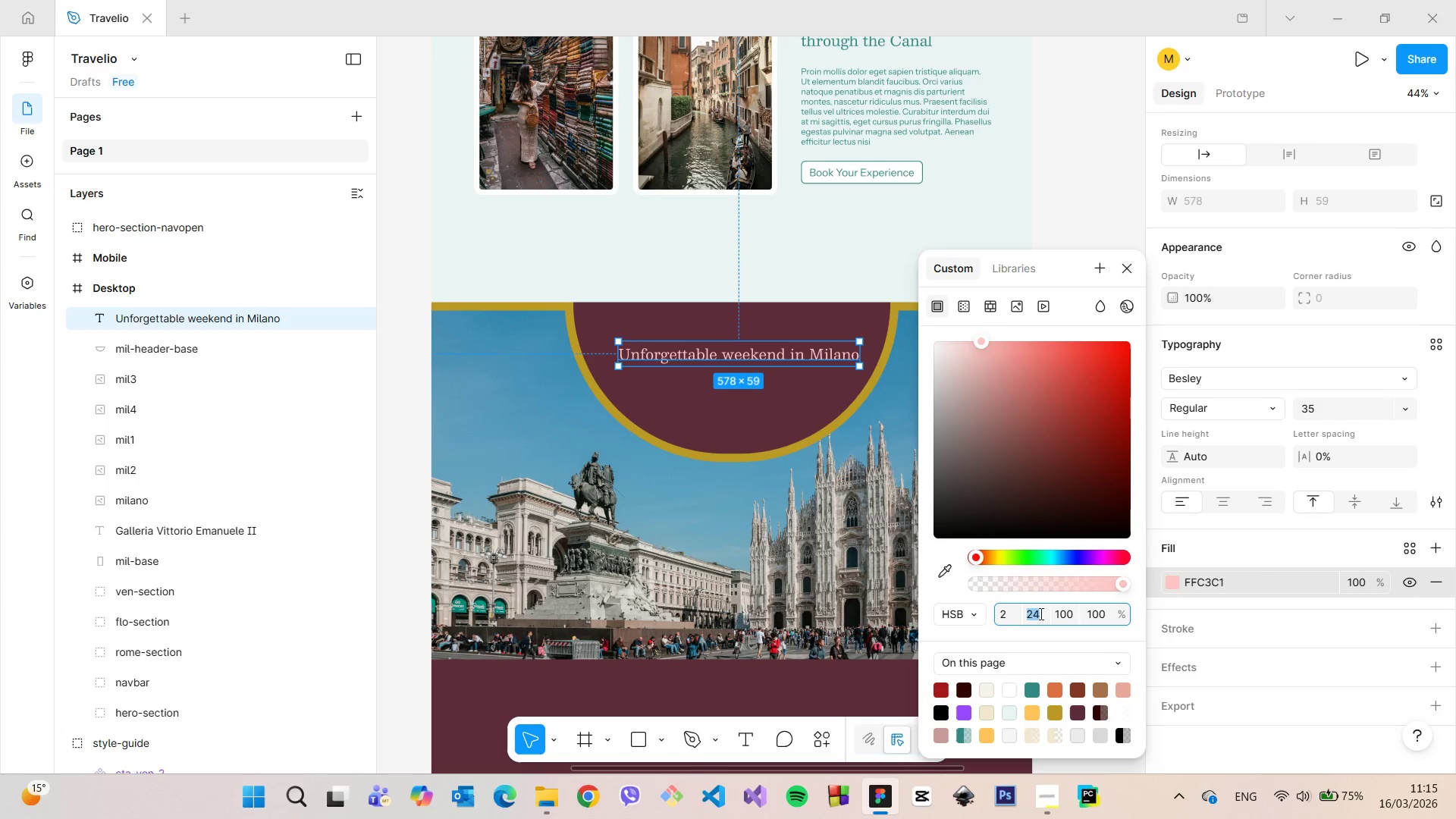 
key(ArrowDown)
 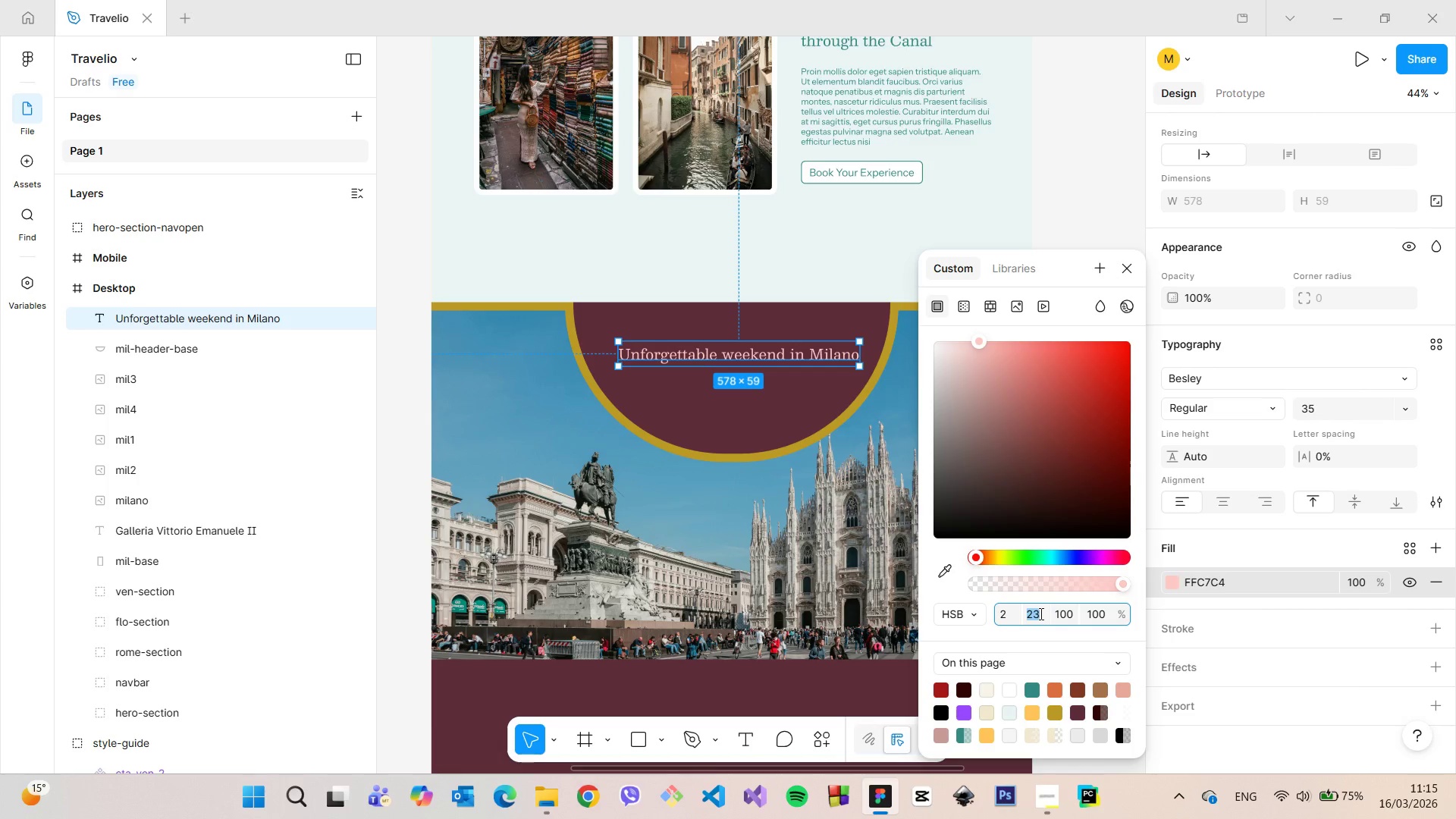 
key(ArrowDown)
 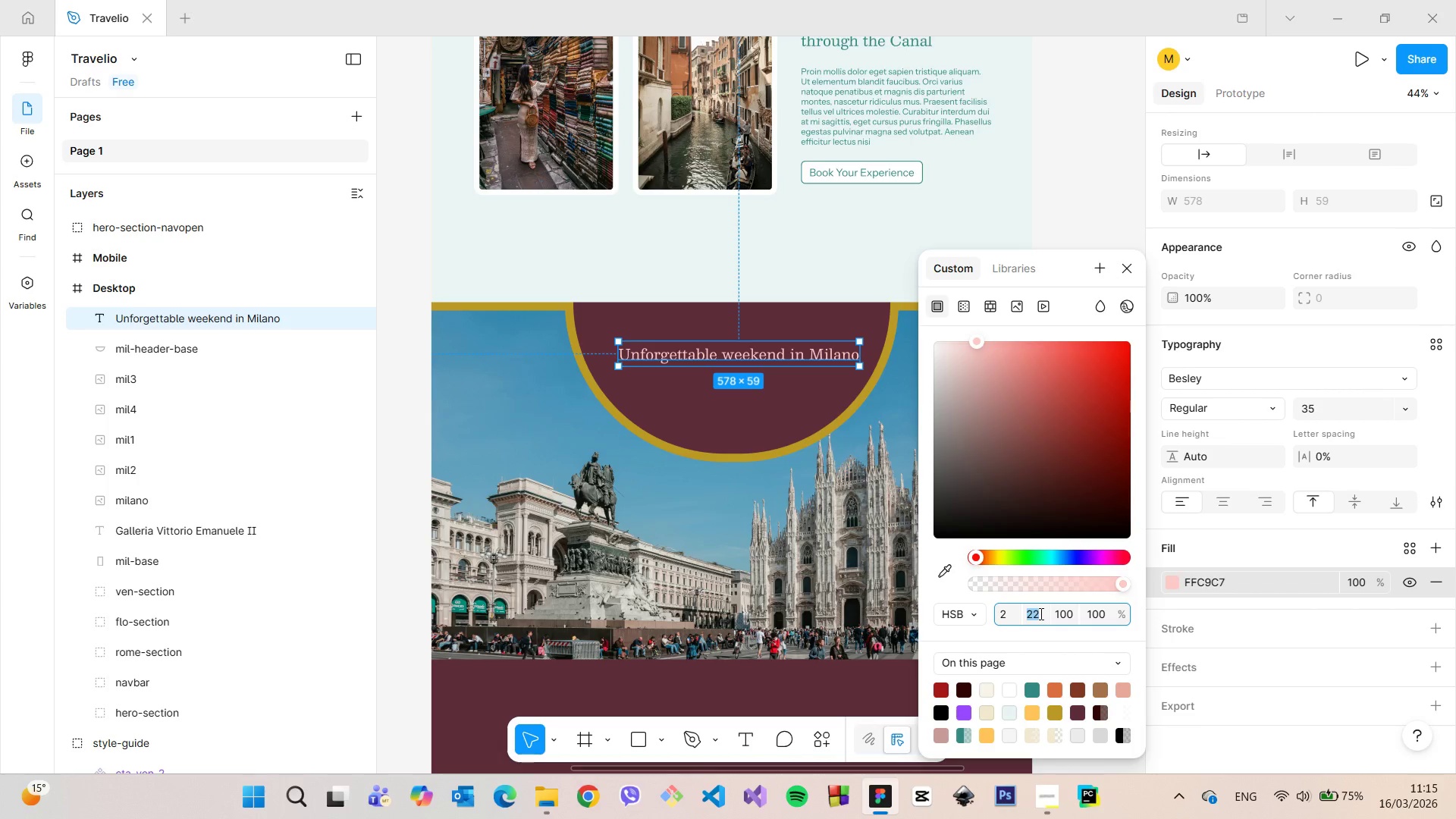 
key(ArrowDown)
 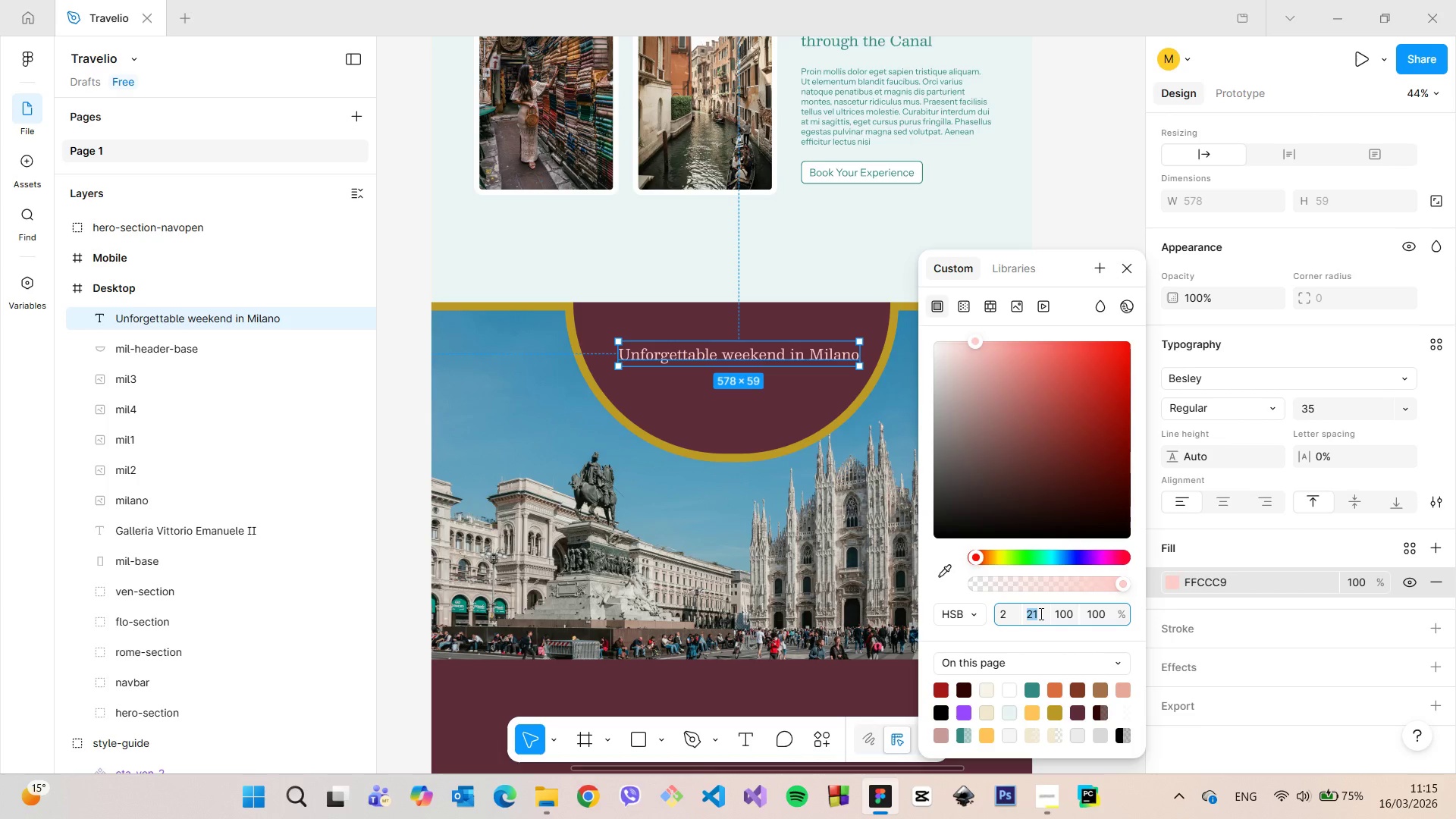 
key(ArrowDown)
 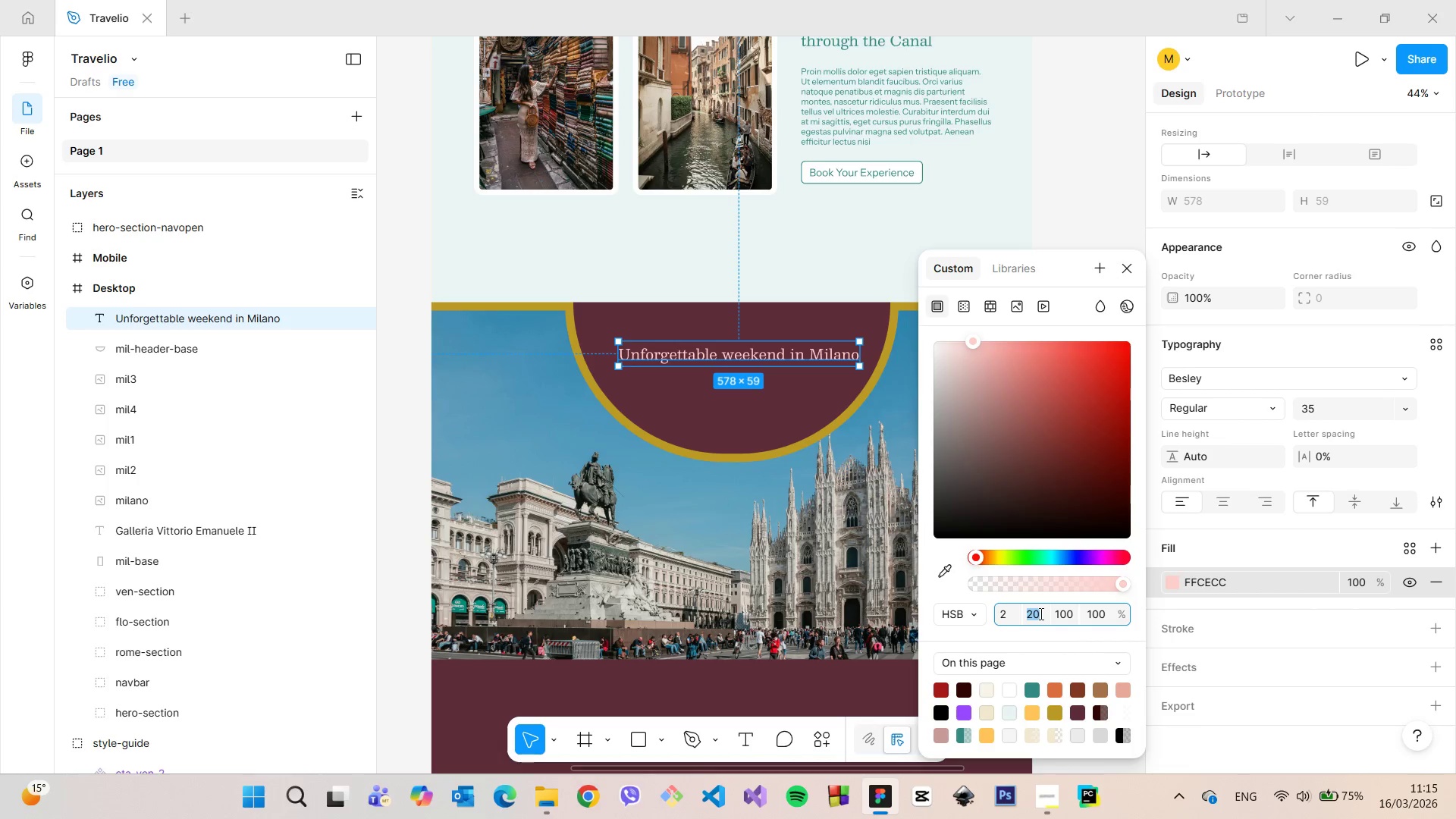 
key(ArrowDown)
 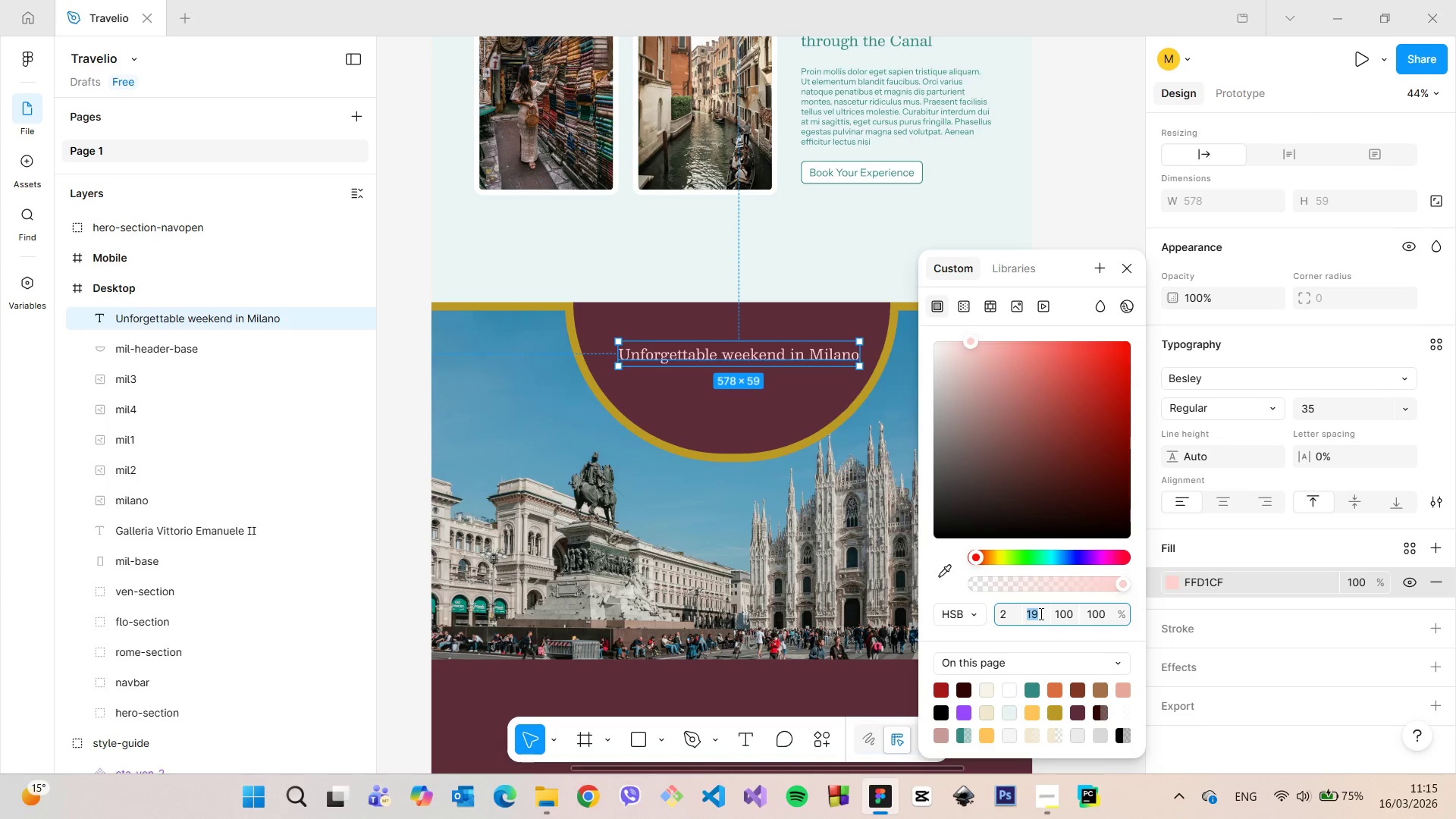 
key(ArrowDown)
 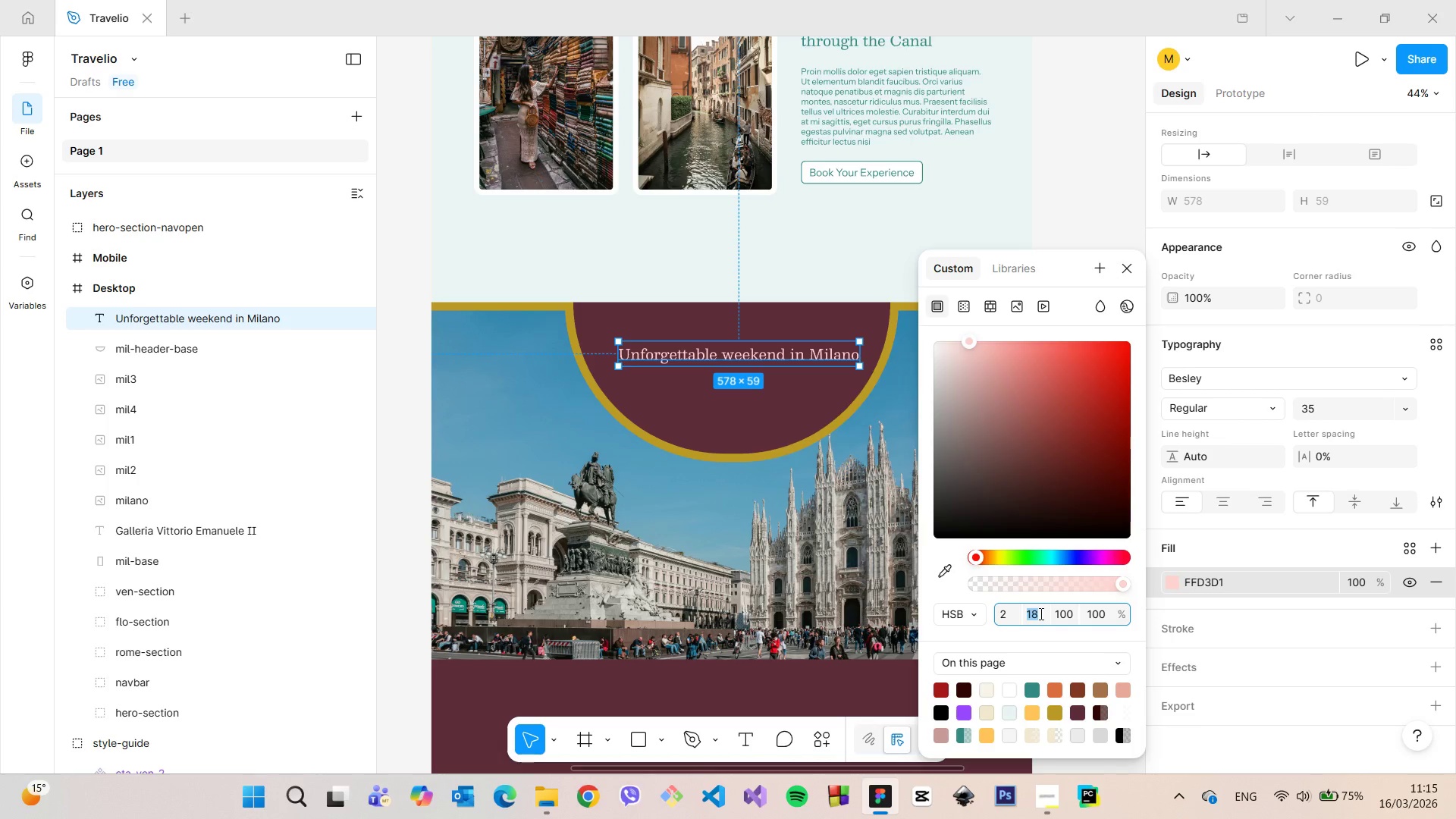 
key(ArrowDown)
 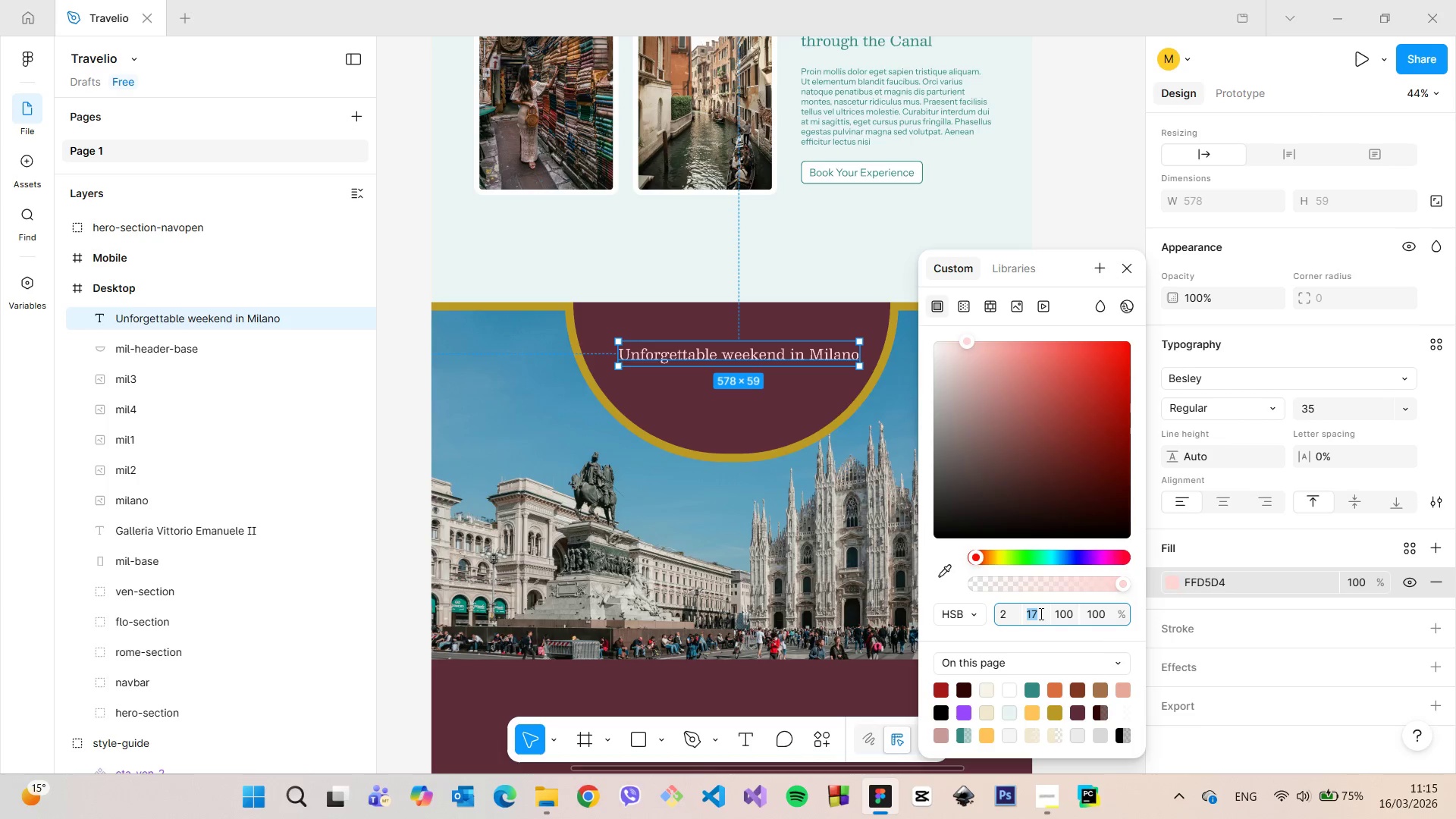 
key(ArrowDown)
 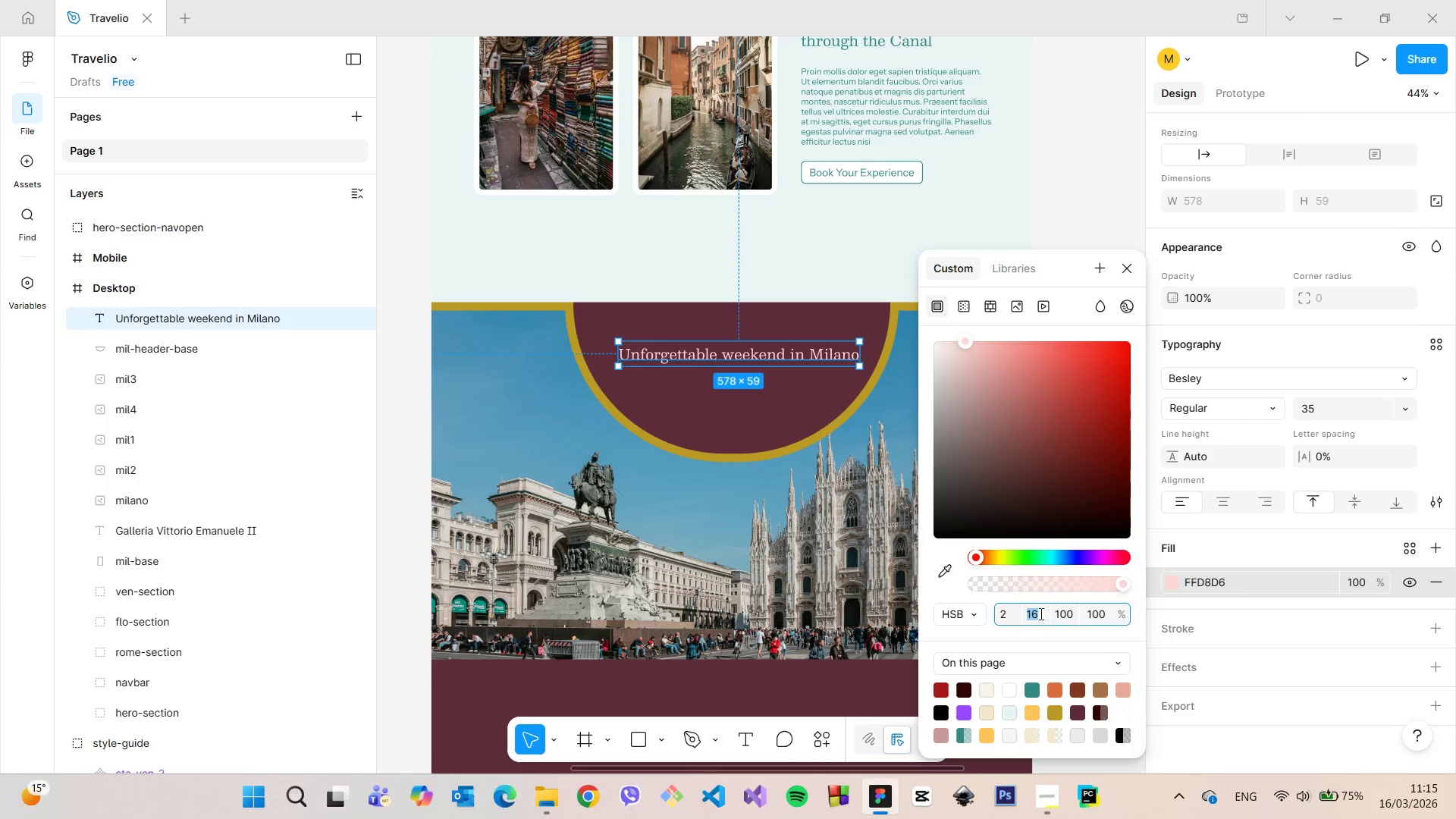 
key(ArrowDown)
 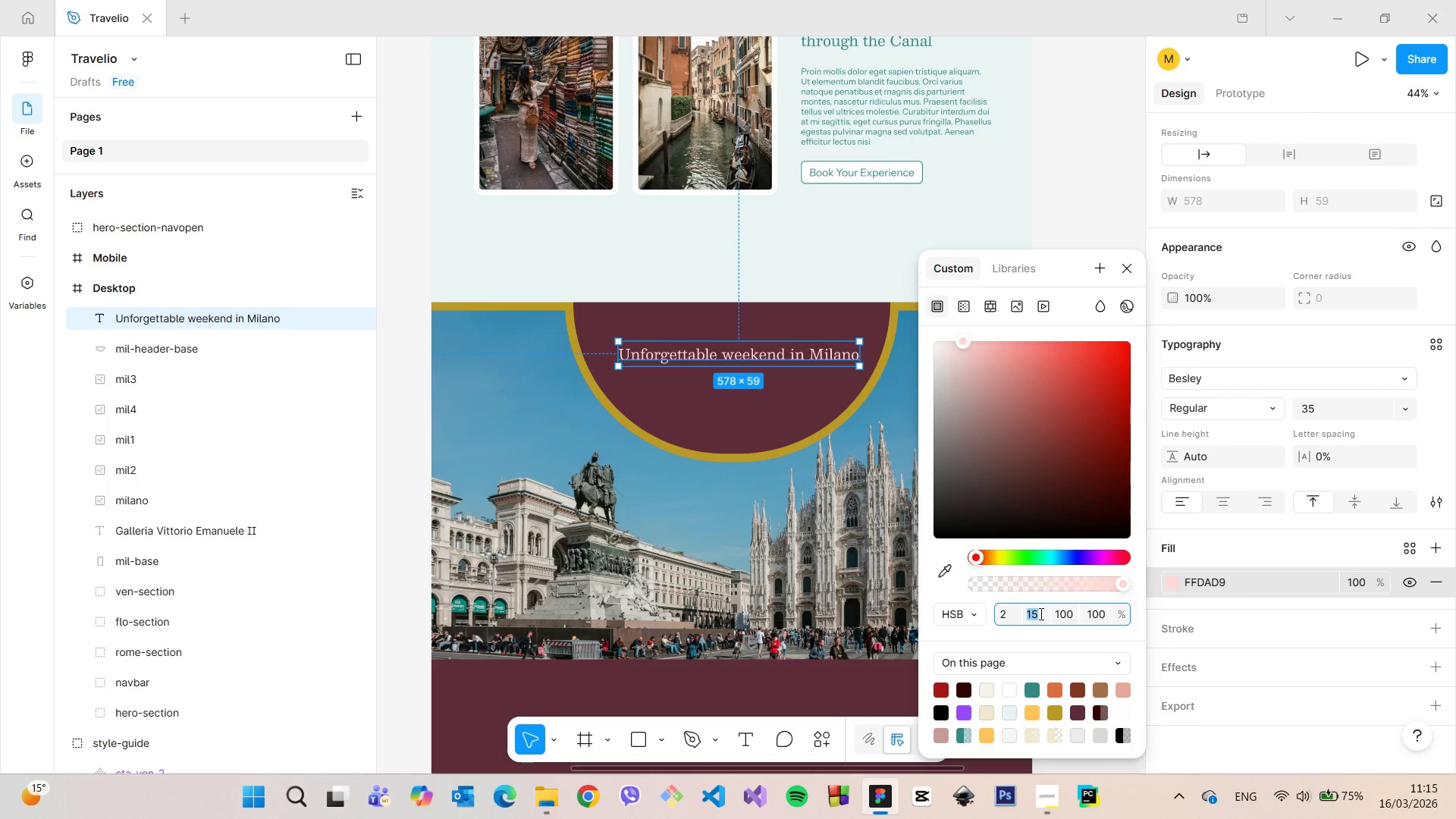 
key(ArrowDown)
 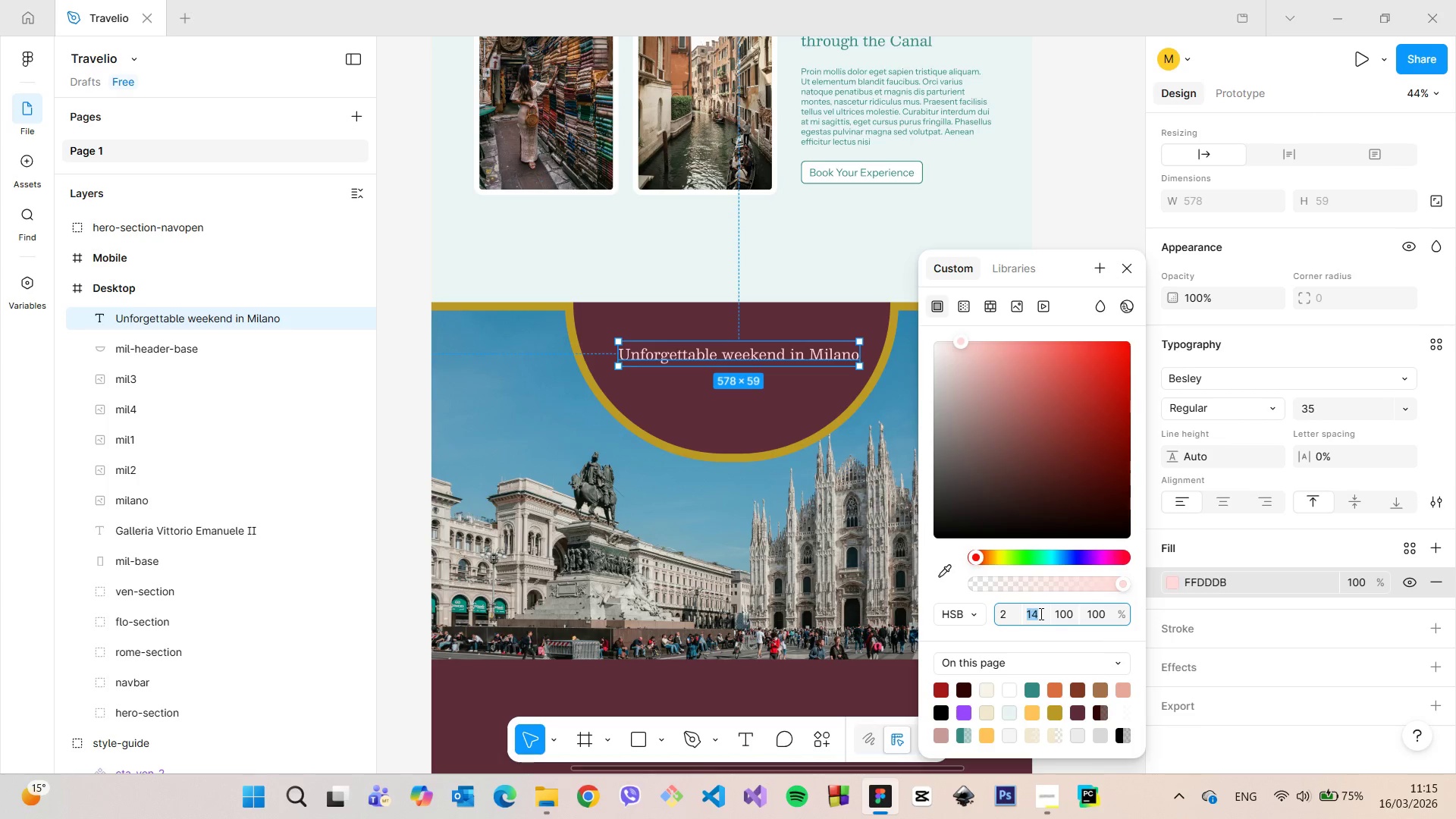 
key(ArrowDown)
 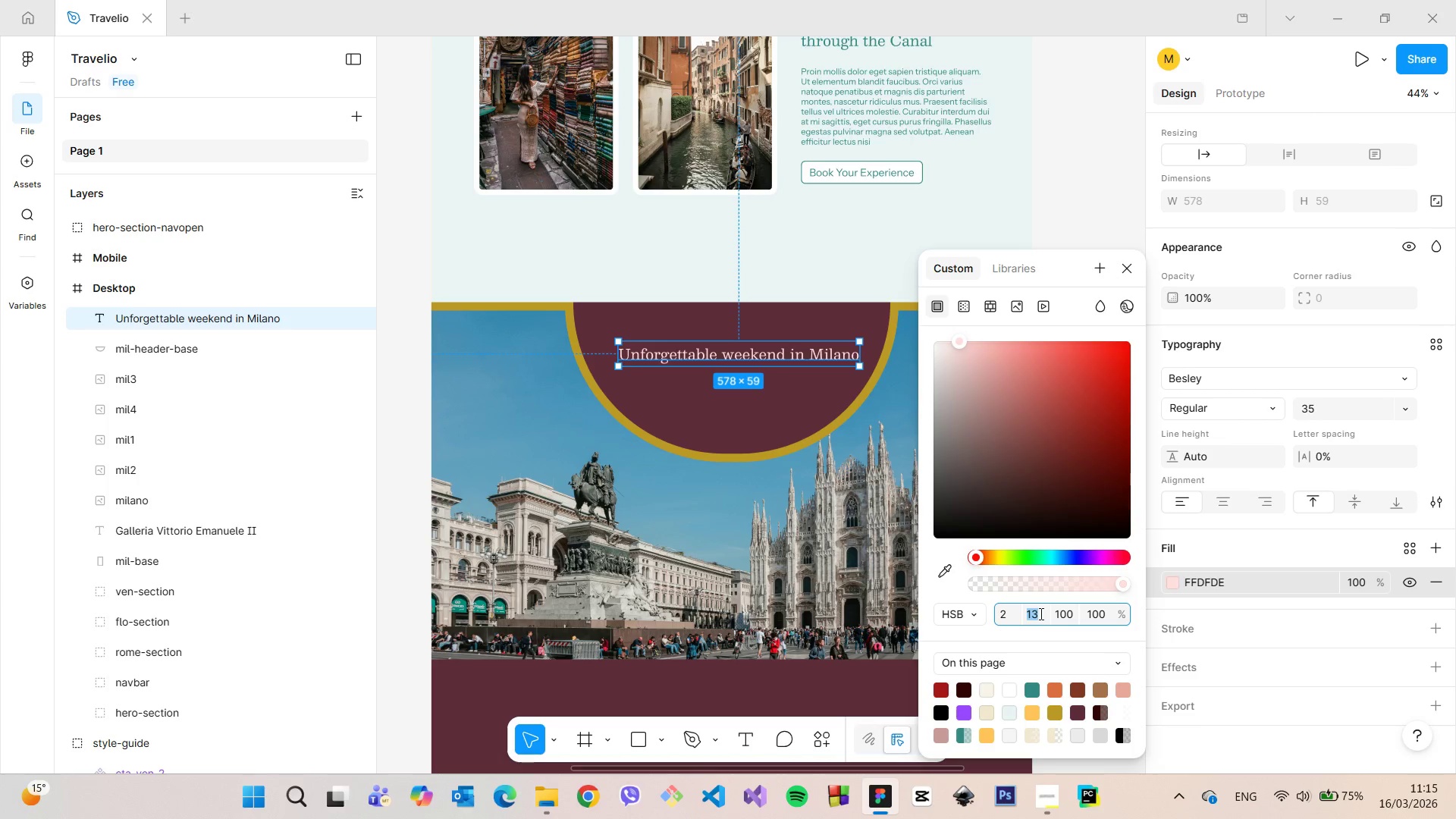 
key(ArrowDown)
 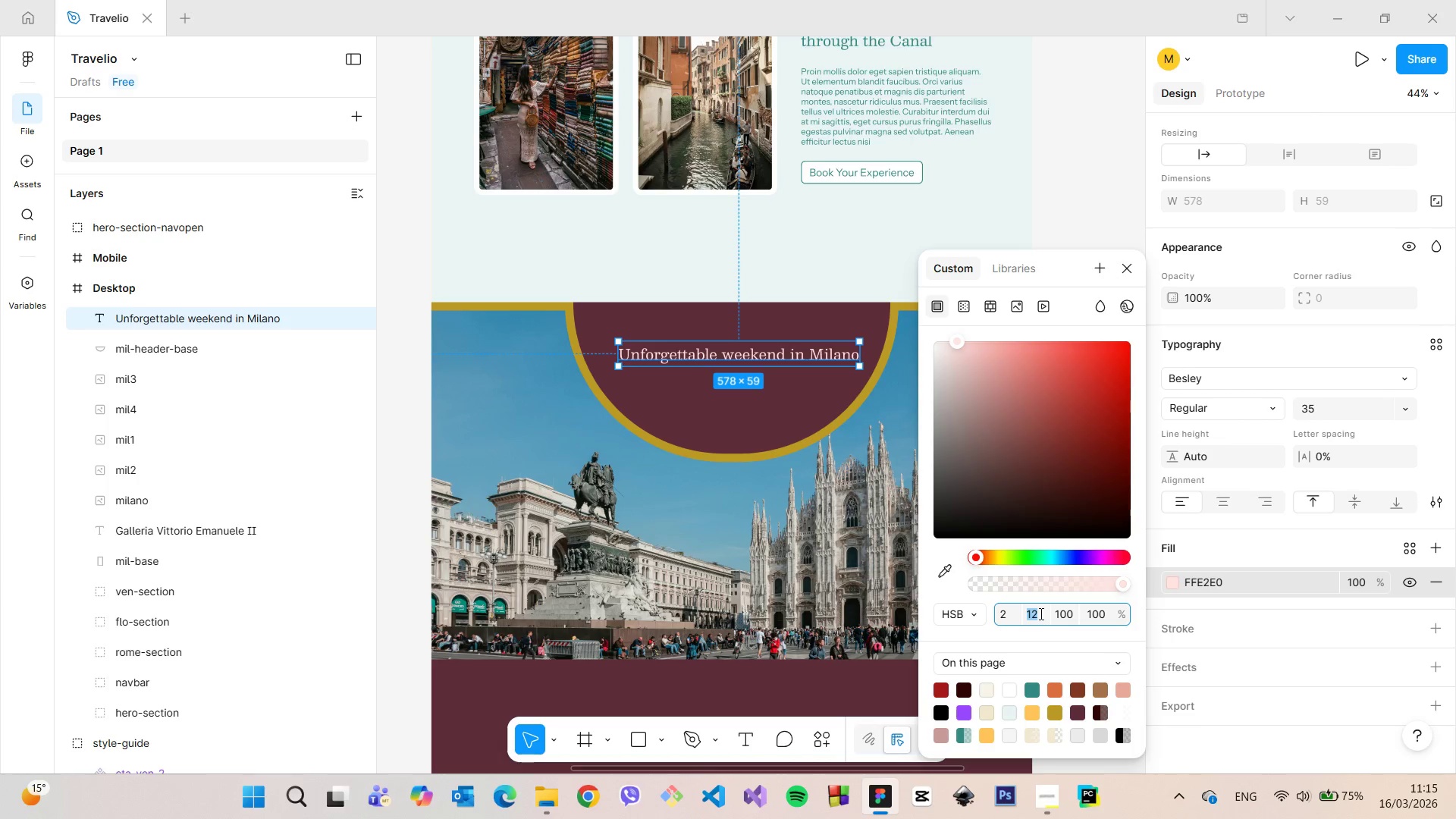 
key(ArrowDown)
 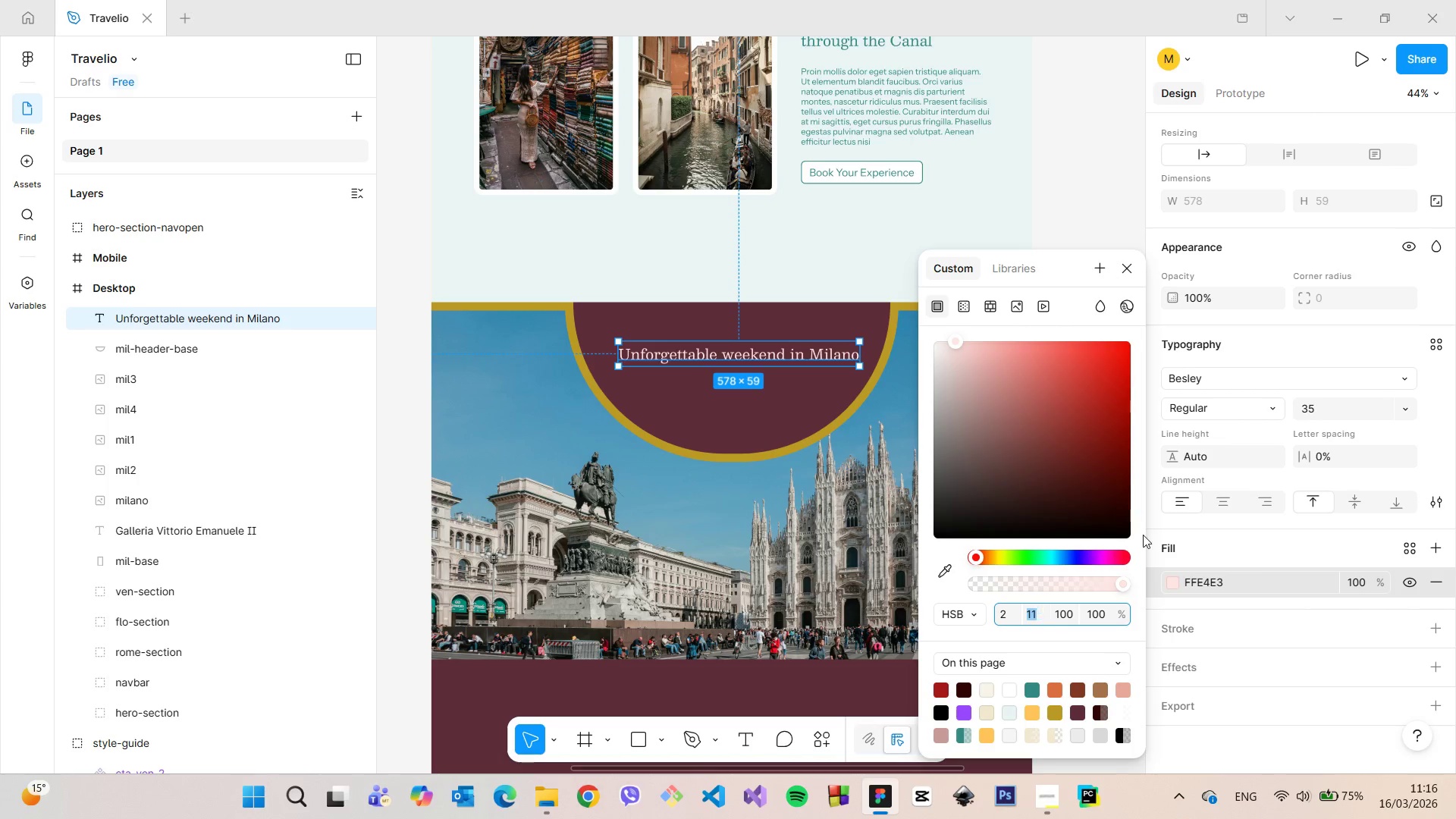 
left_click([1125, 260])
 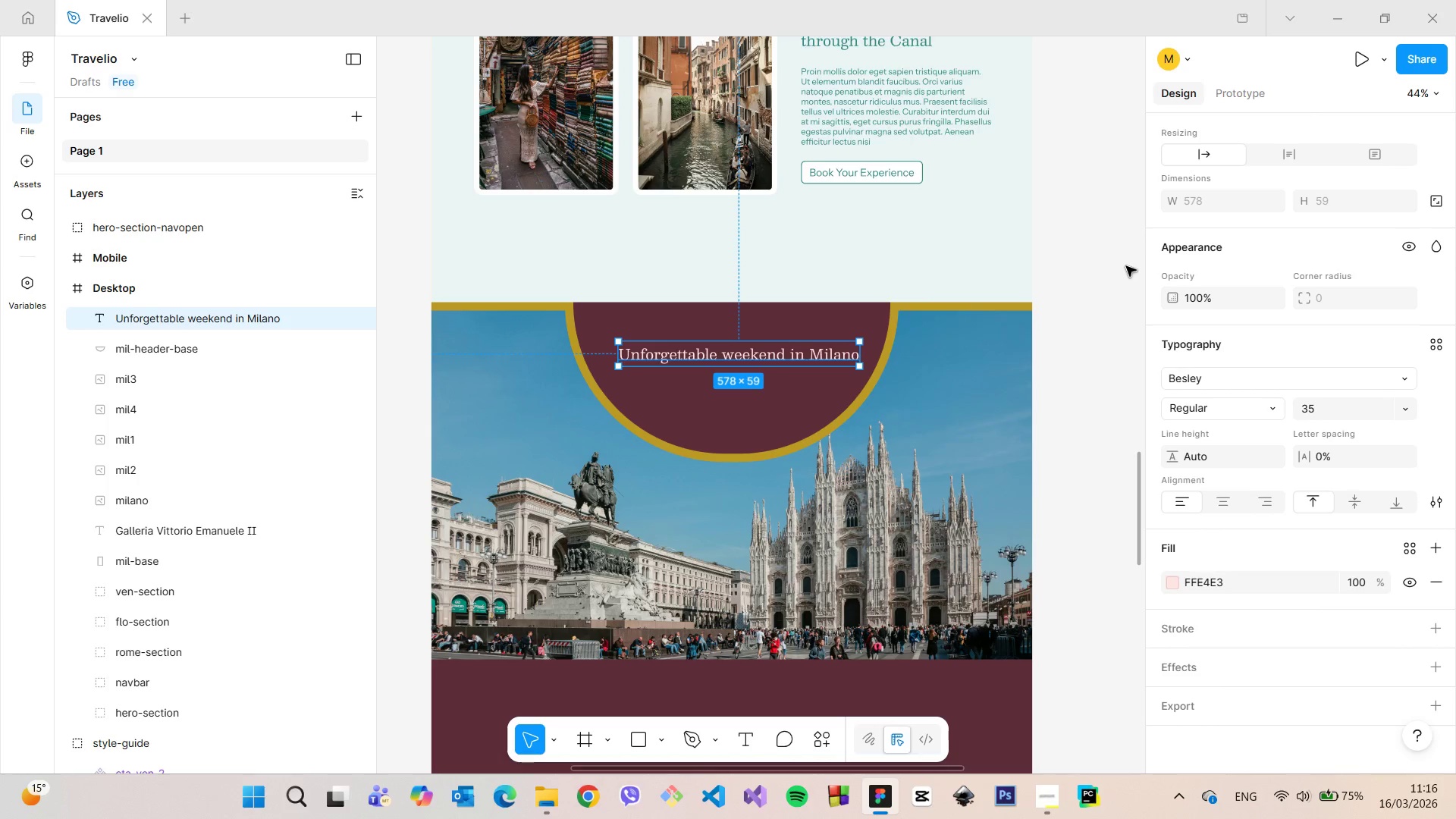 
left_click([1125, 270])
 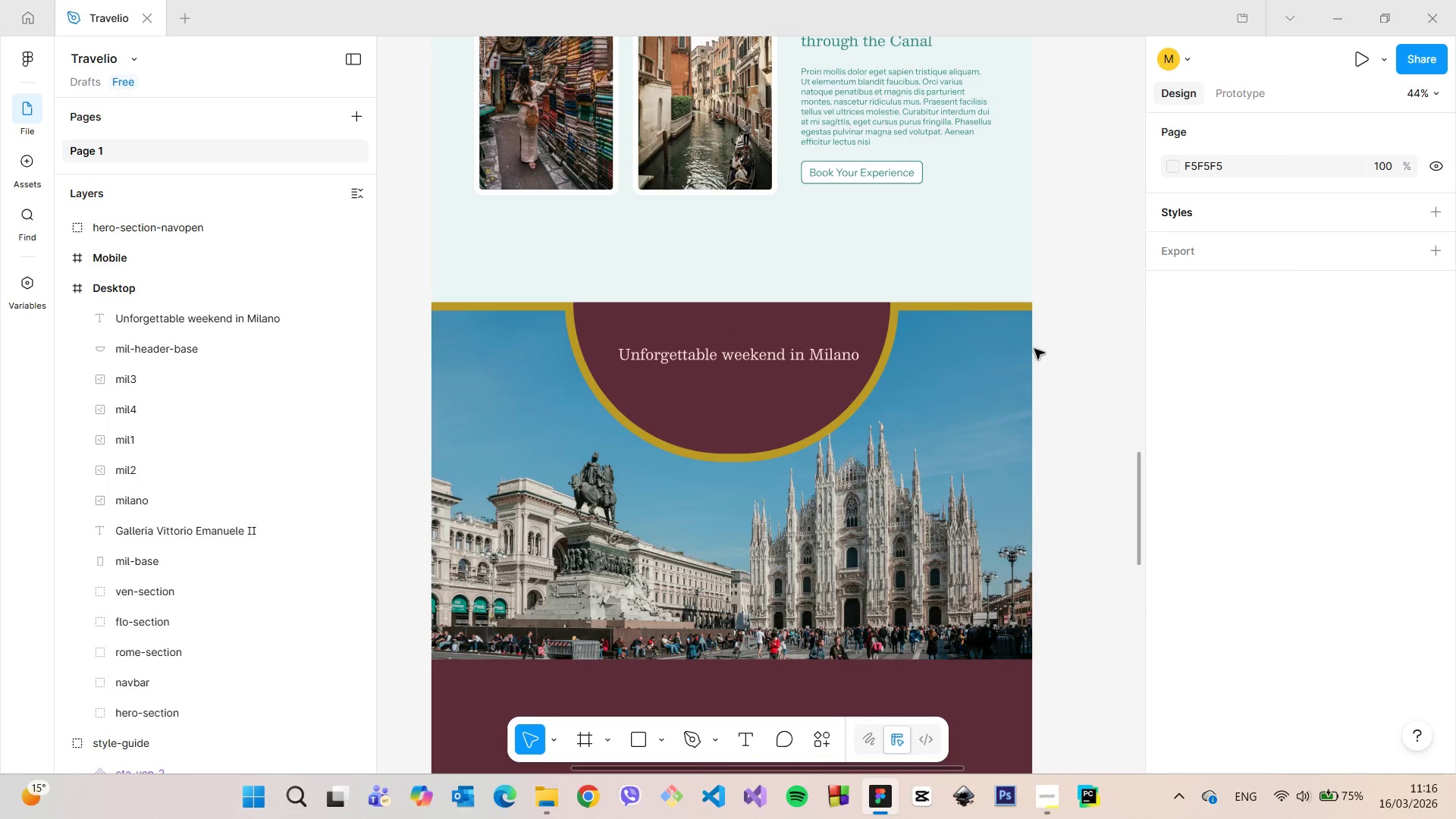 
scroll: coordinate [764, 364], scroll_direction: up, amount: 4.0
 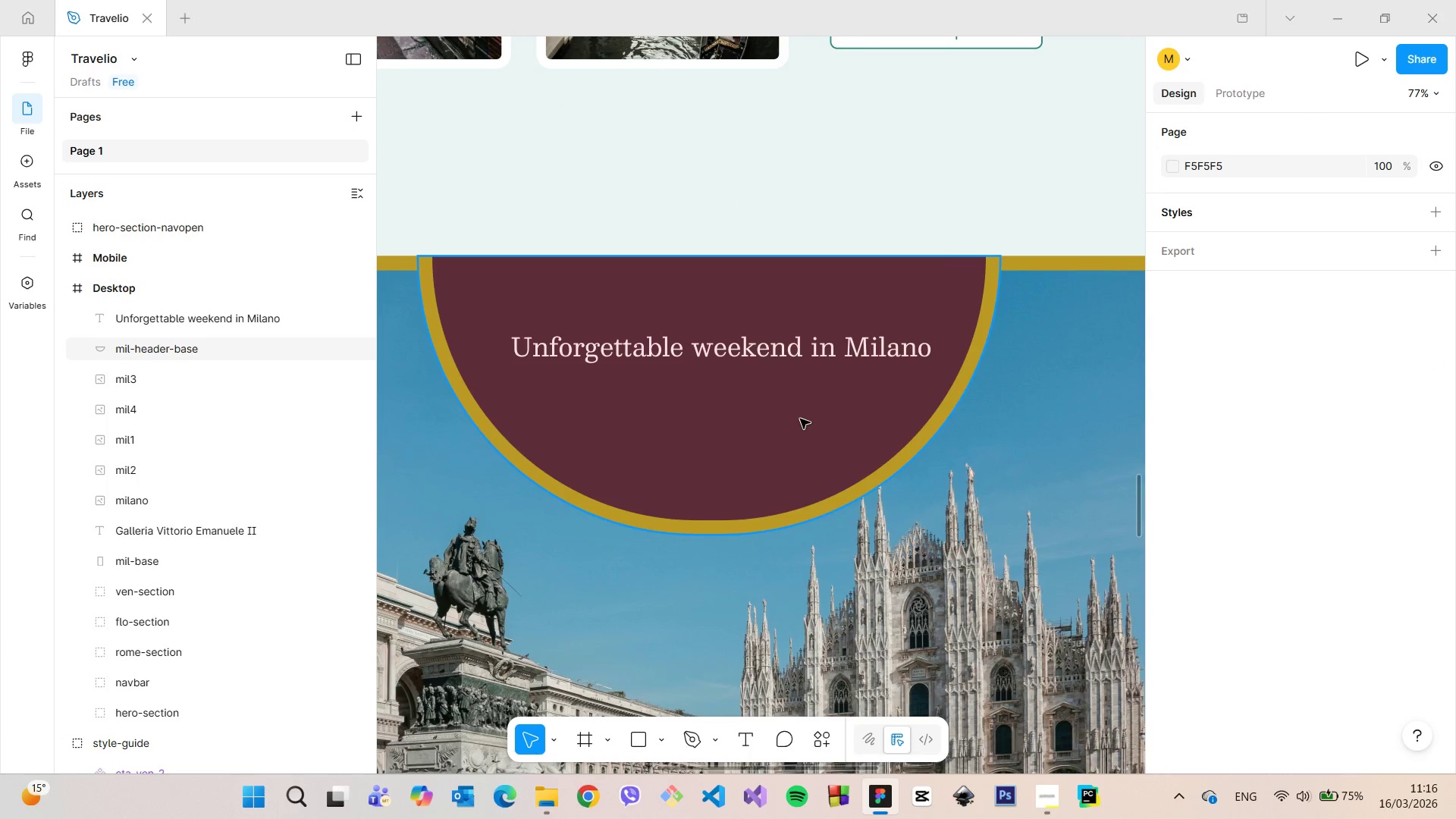 
scroll: coordinate [800, 419], scroll_direction: down, amount: 11.0
 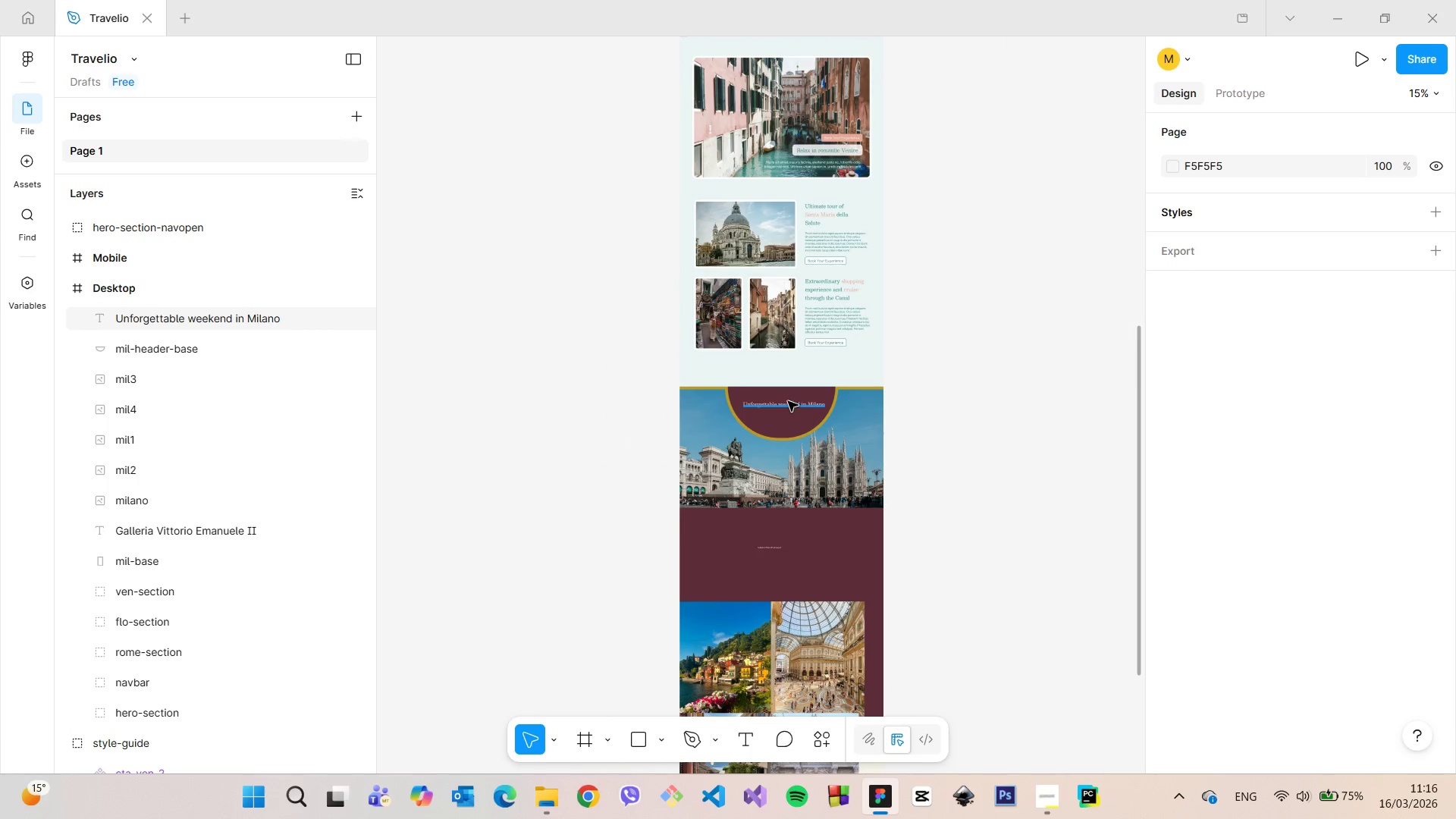 
scroll: coordinate [793, 412], scroll_direction: up, amount: 16.0
 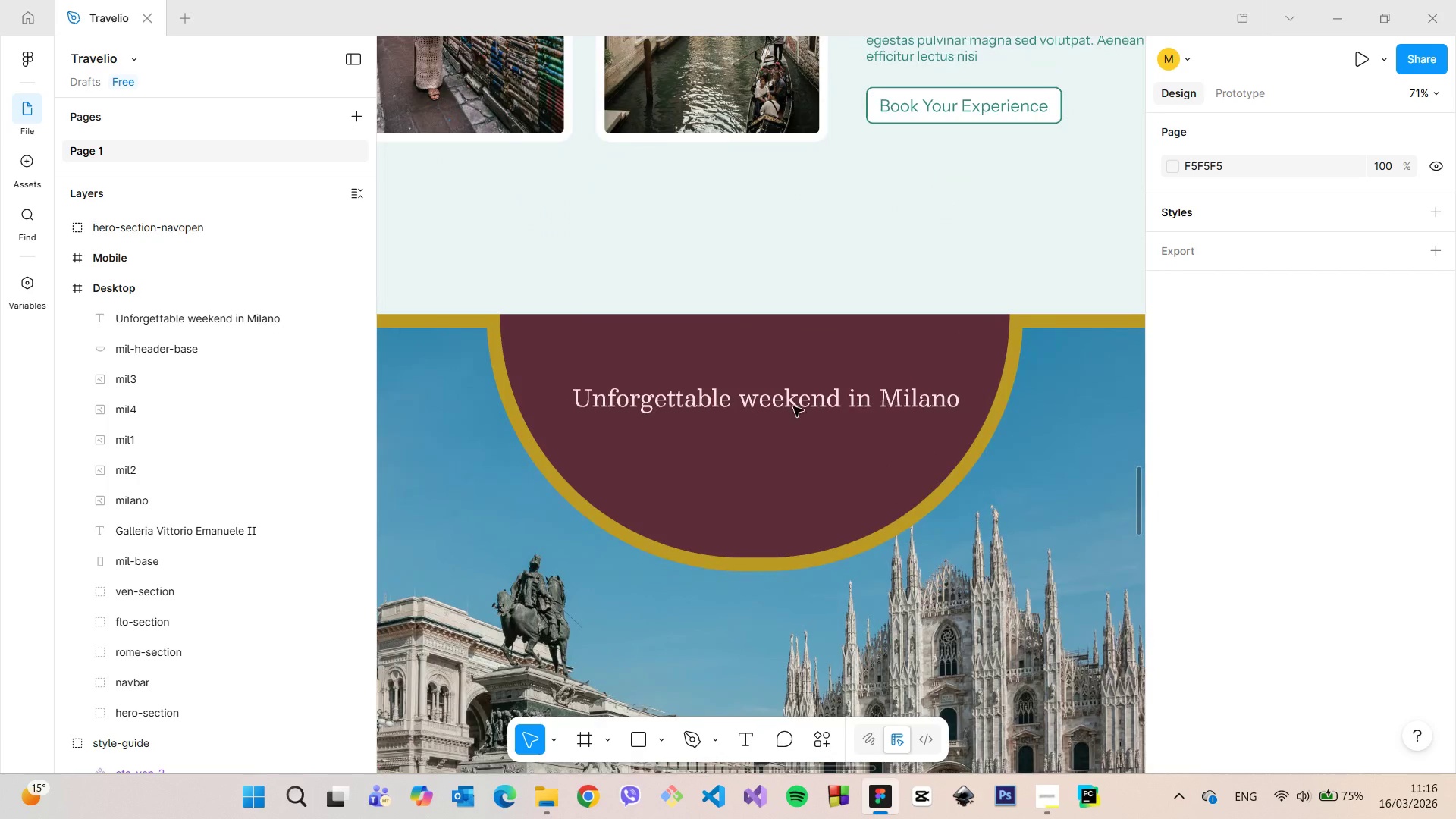 
left_click([793, 406])
 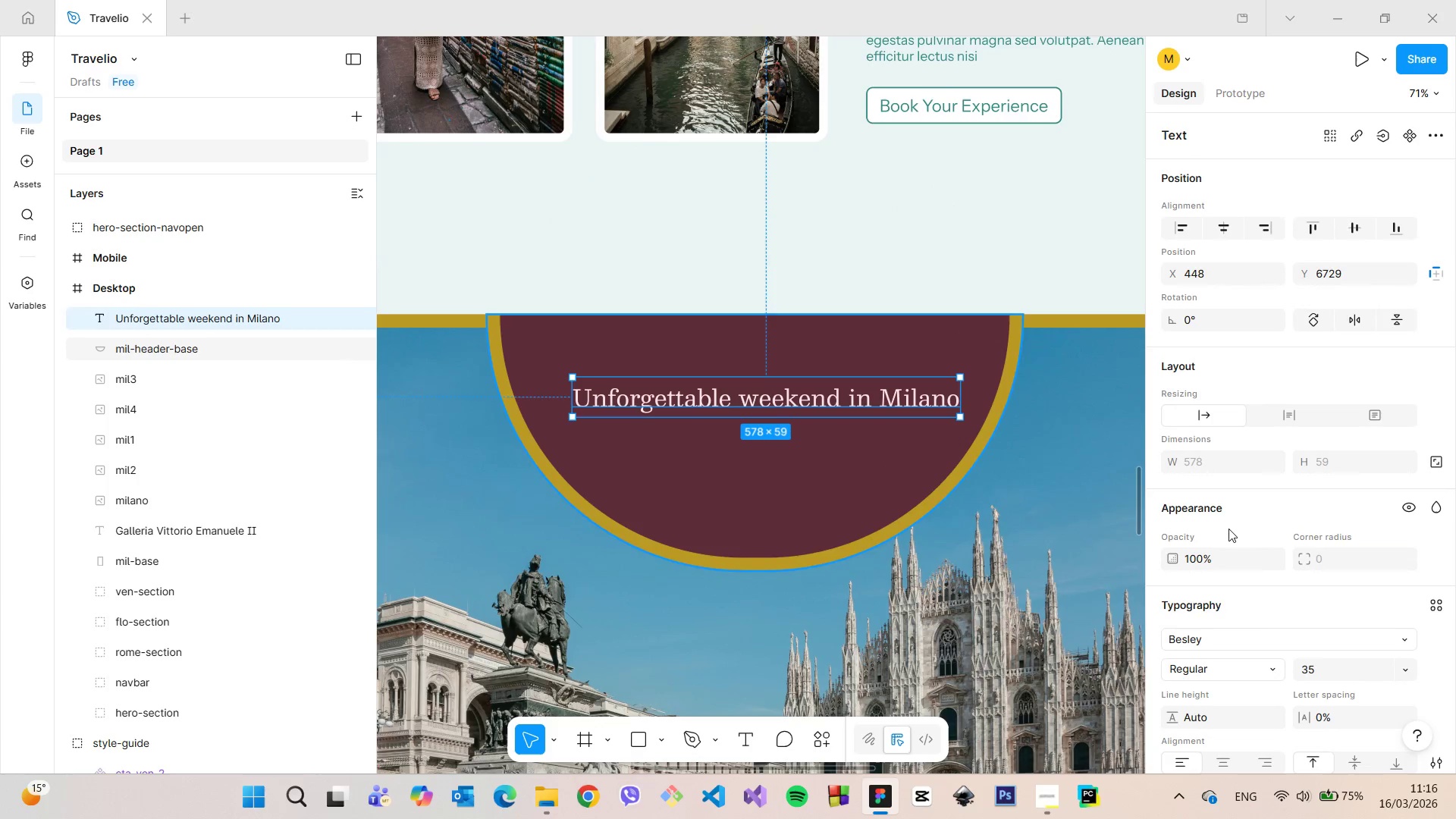 
scroll: coordinate [1258, 541], scroll_direction: down, amount: 4.0
 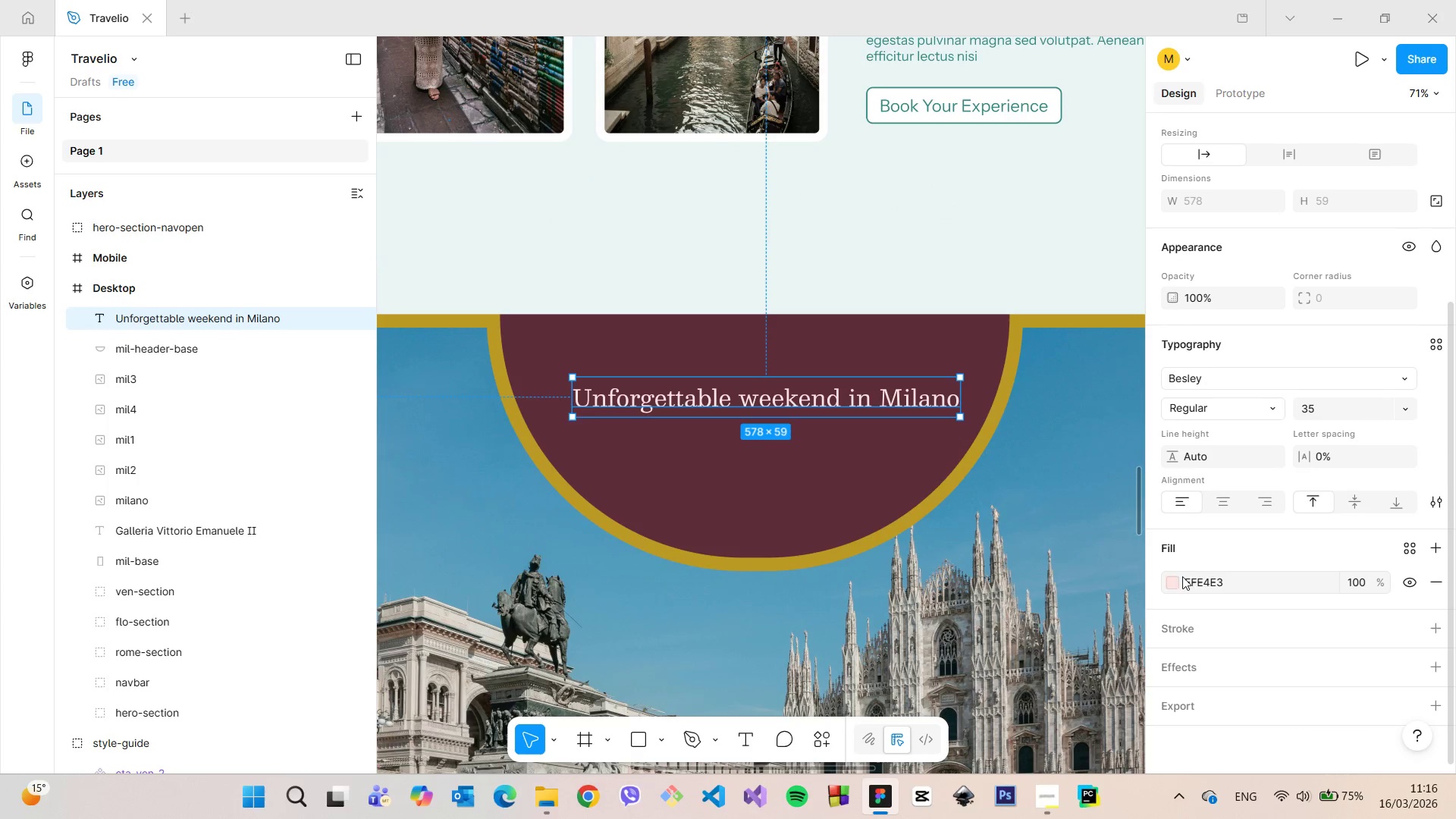 
left_click([1177, 576])
 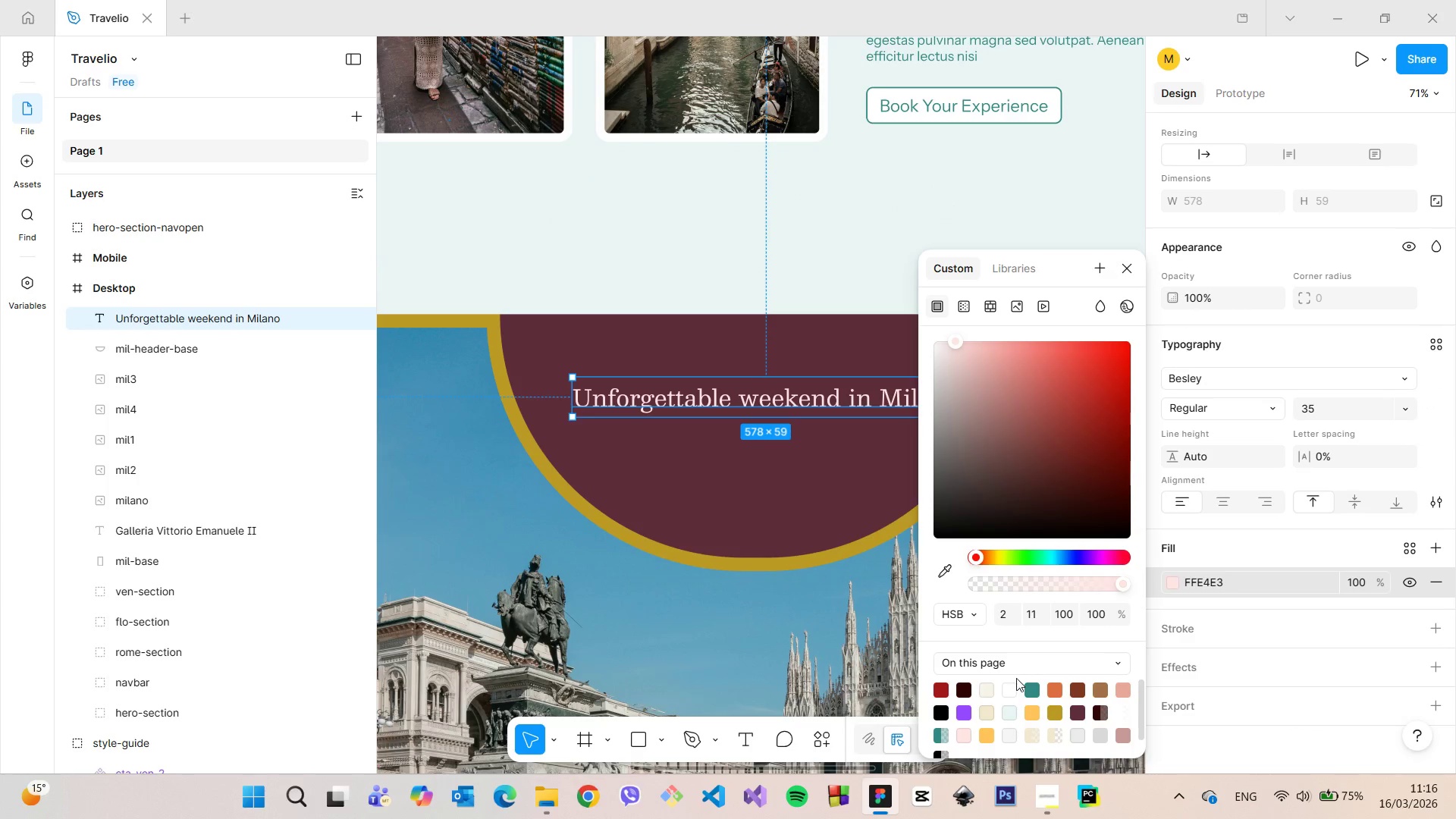 
left_click([1011, 686])
 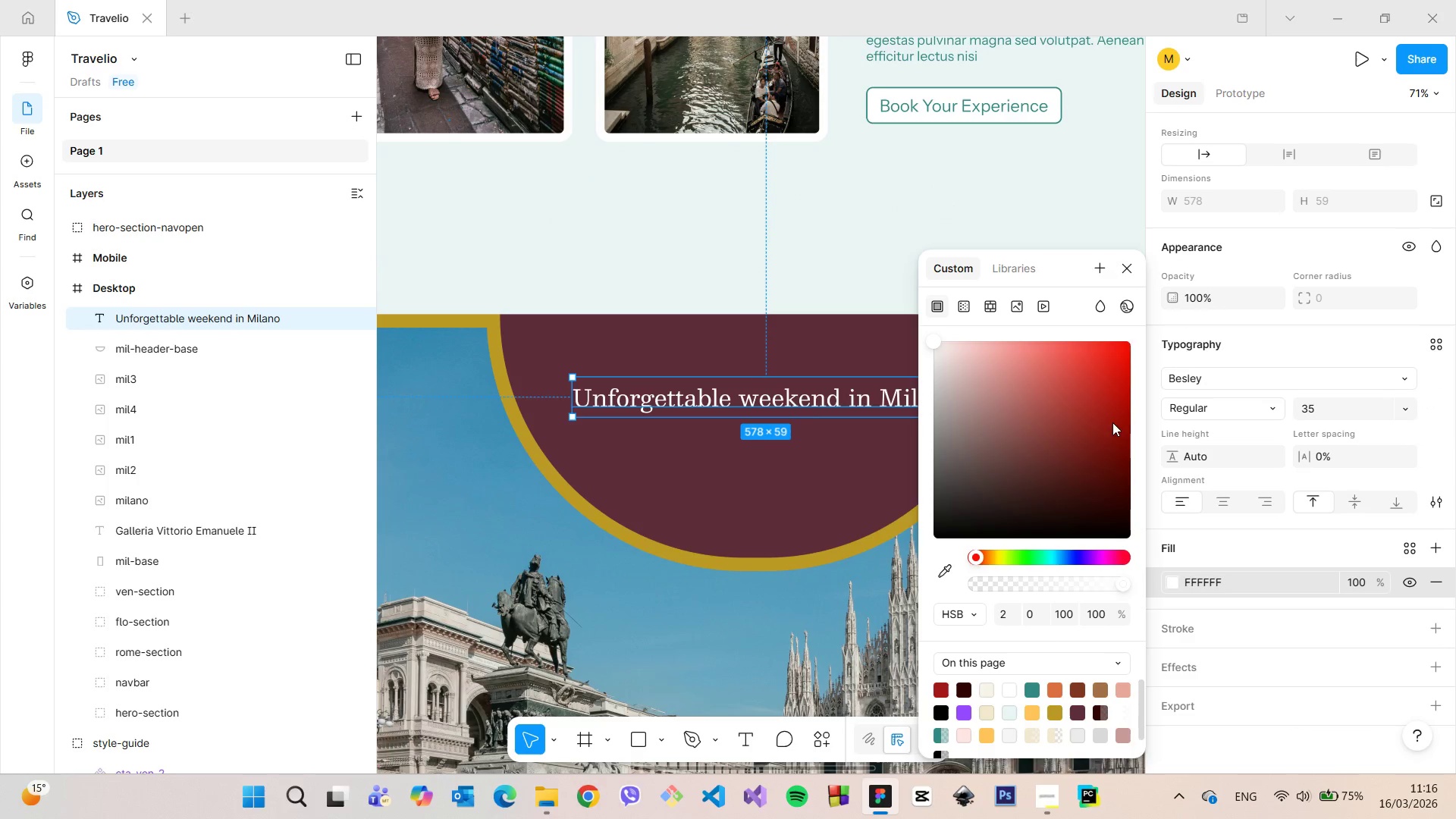 
left_click([1128, 268])
 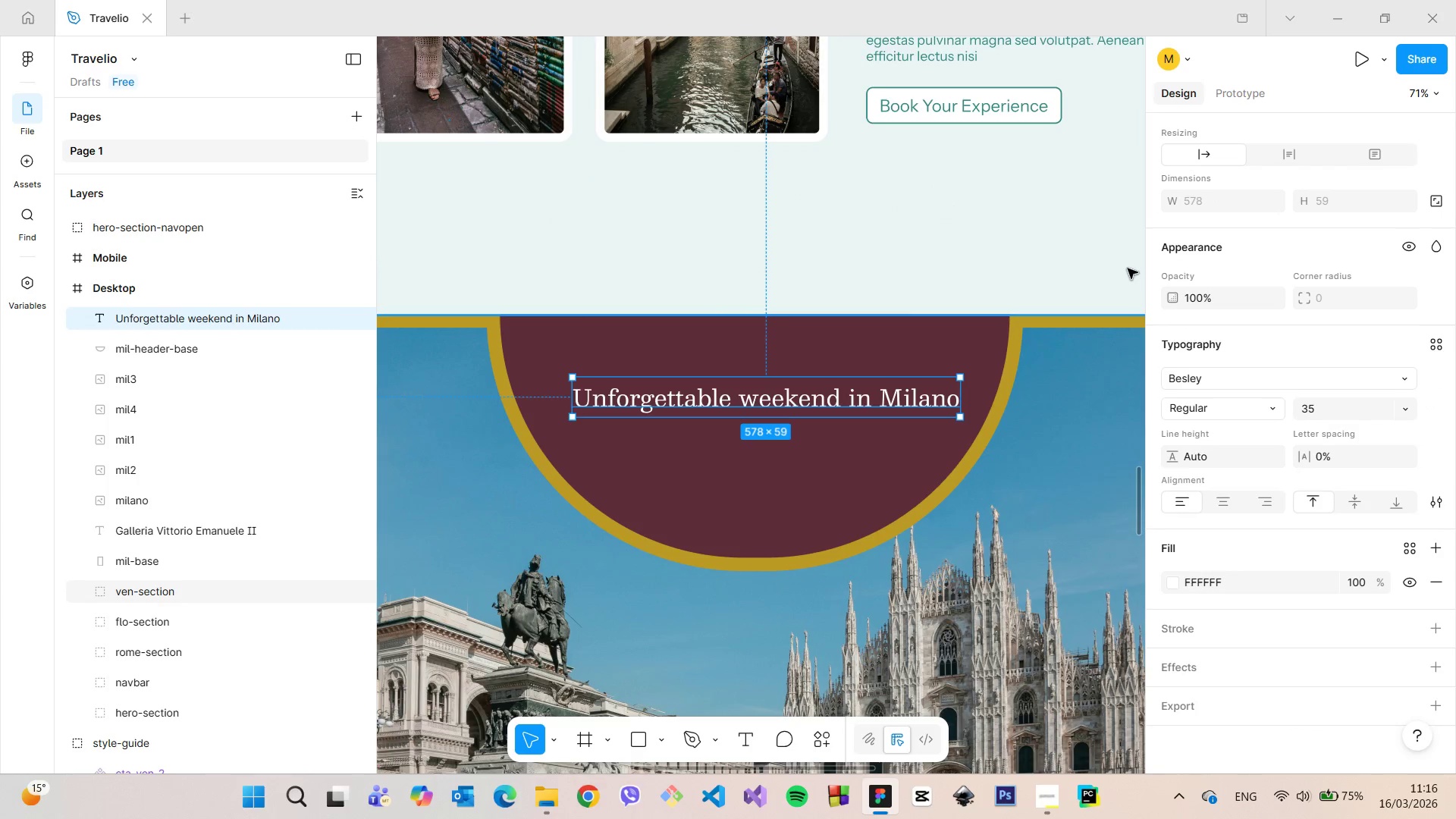 
left_click([1128, 268])
 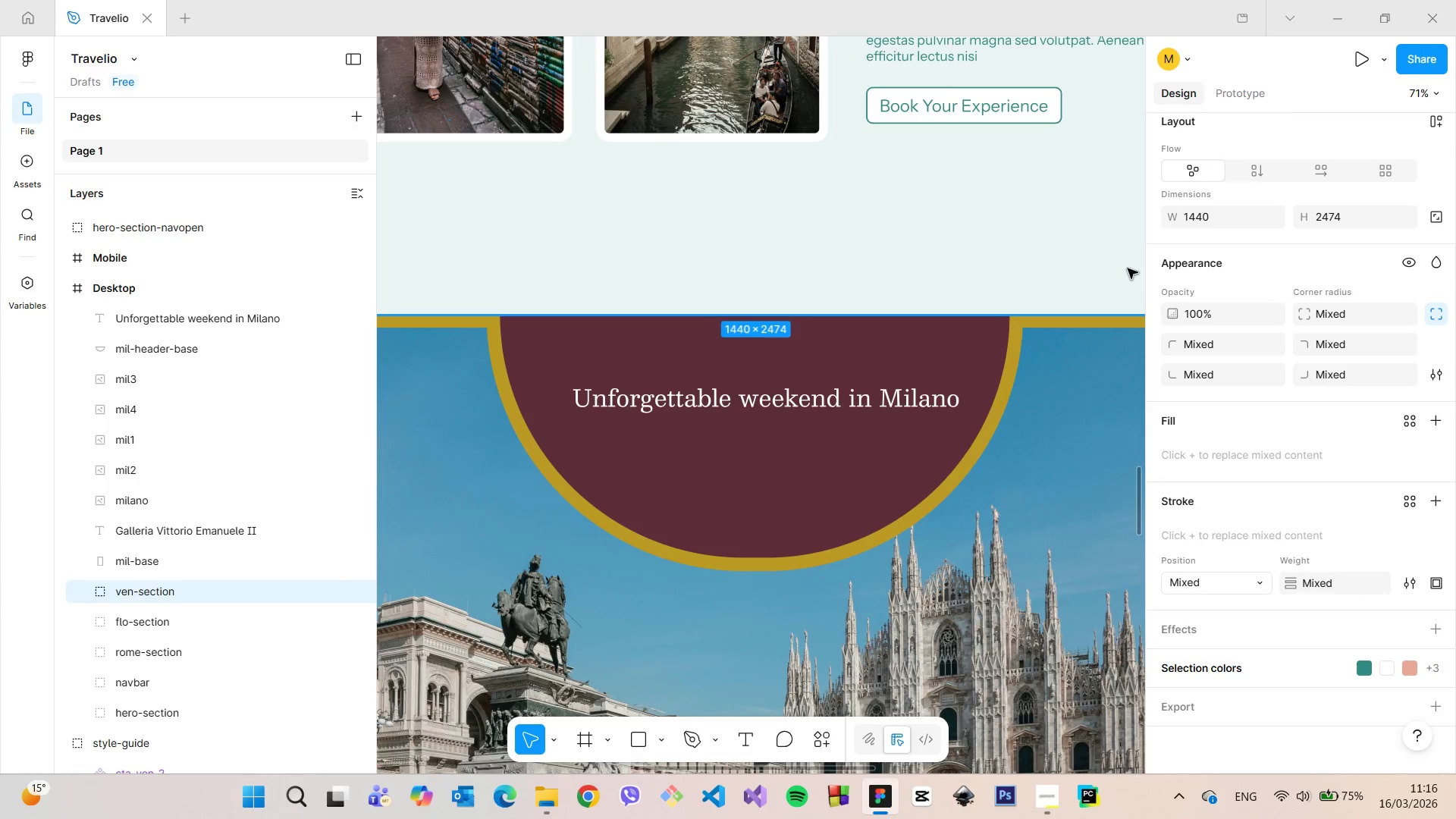 
scroll: coordinate [1128, 268], scroll_direction: down, amount: 7.0
 